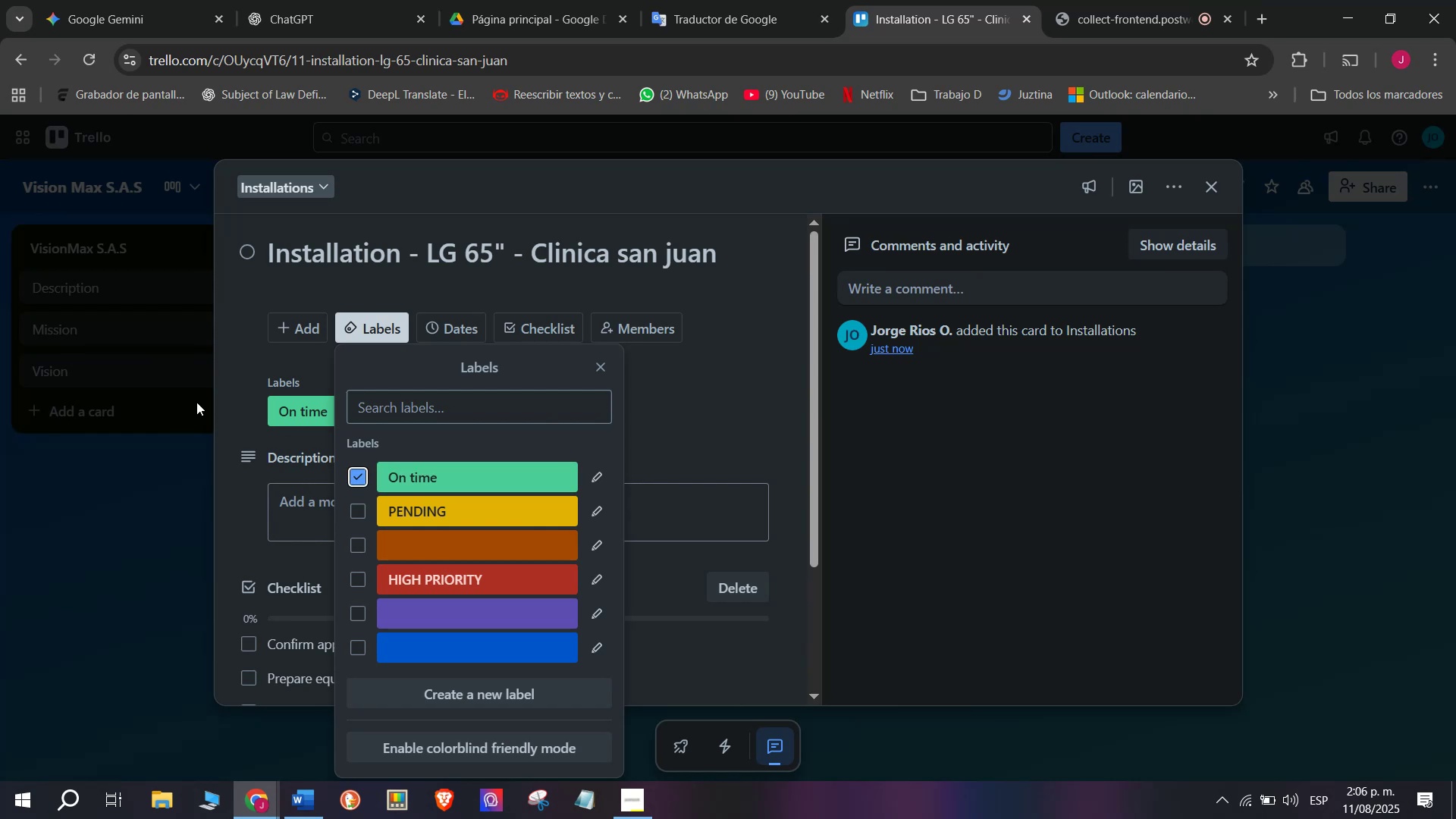 
left_click([229, 383])
 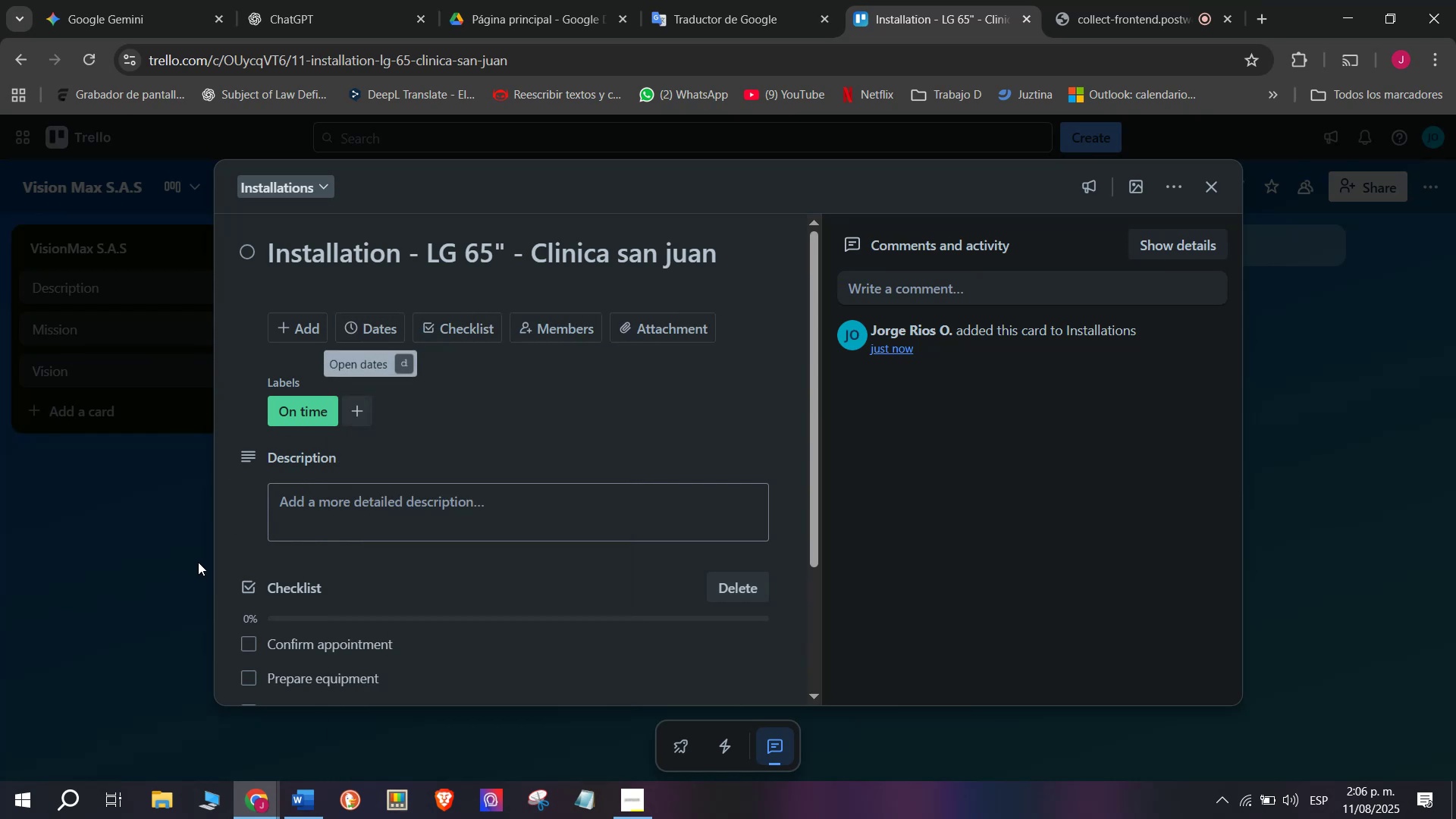 
left_click([198, 561])
 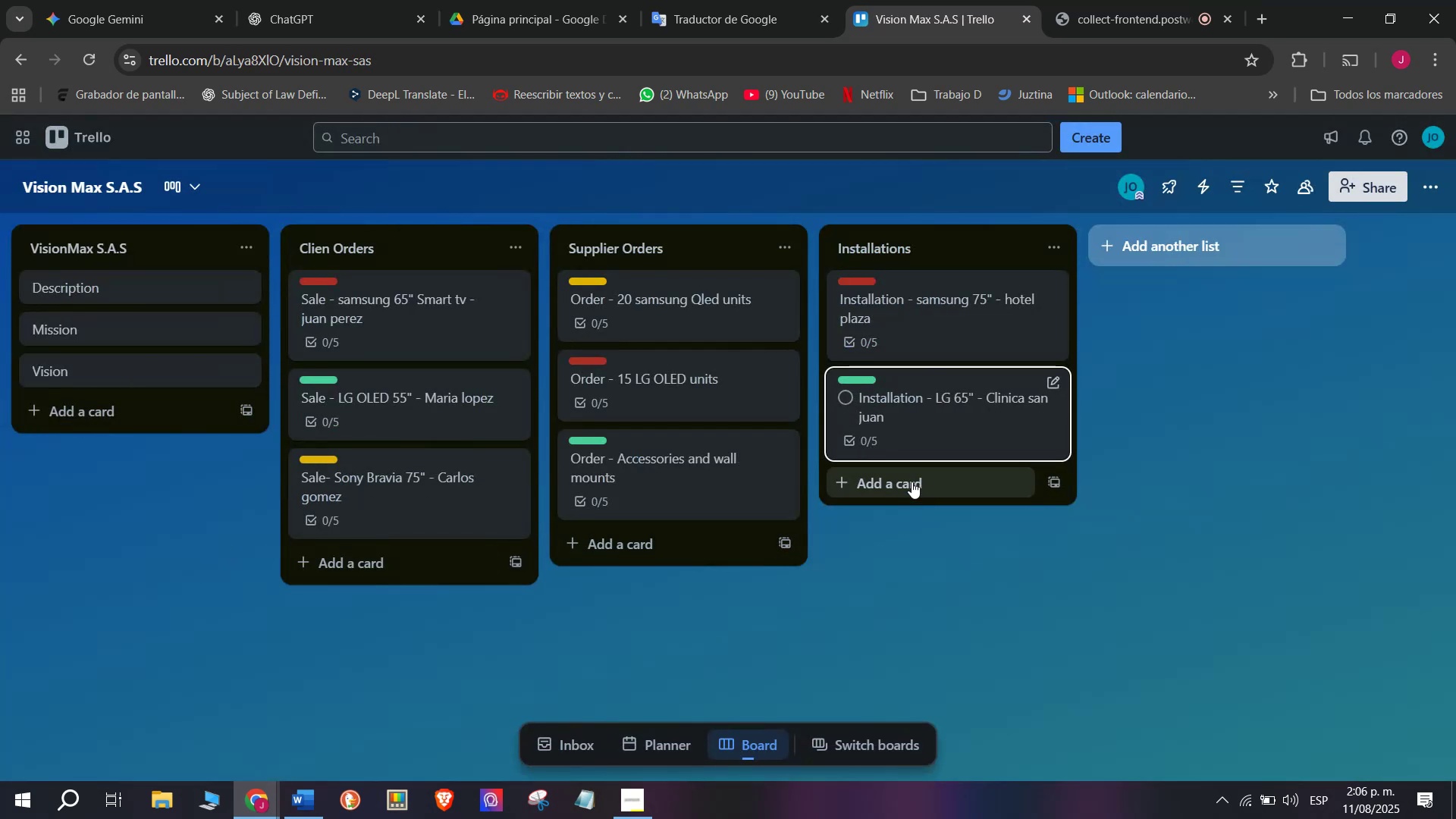 
left_click([912, 480])
 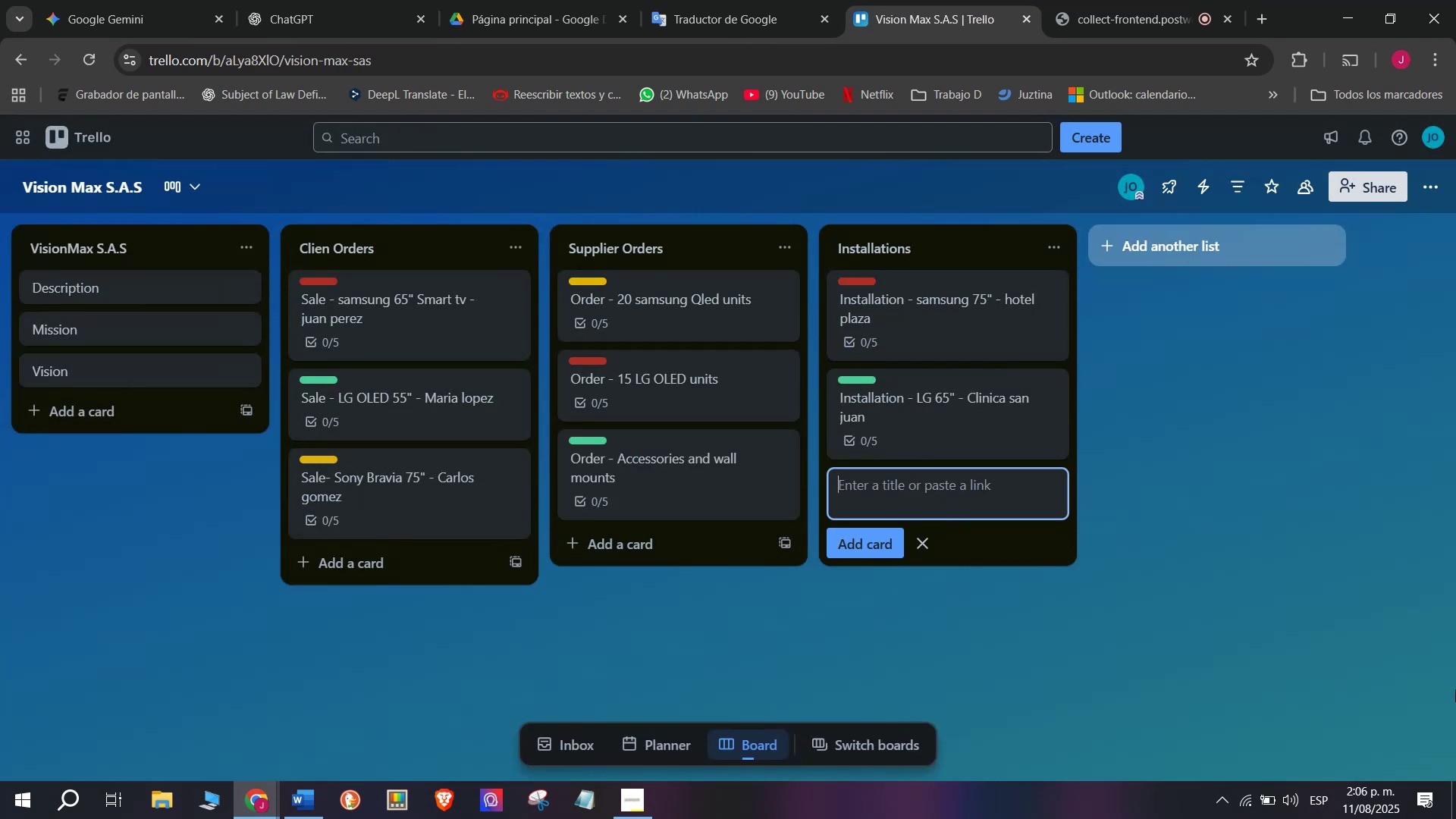 
type(Installation - Sony 55@ - P)
key(Backspace)
type(Oficinsa)
key(Backspace)
key(Backspace)
type(a Innovas)
key(Backspace)
type(a)
key(Backspace)
type(r)
 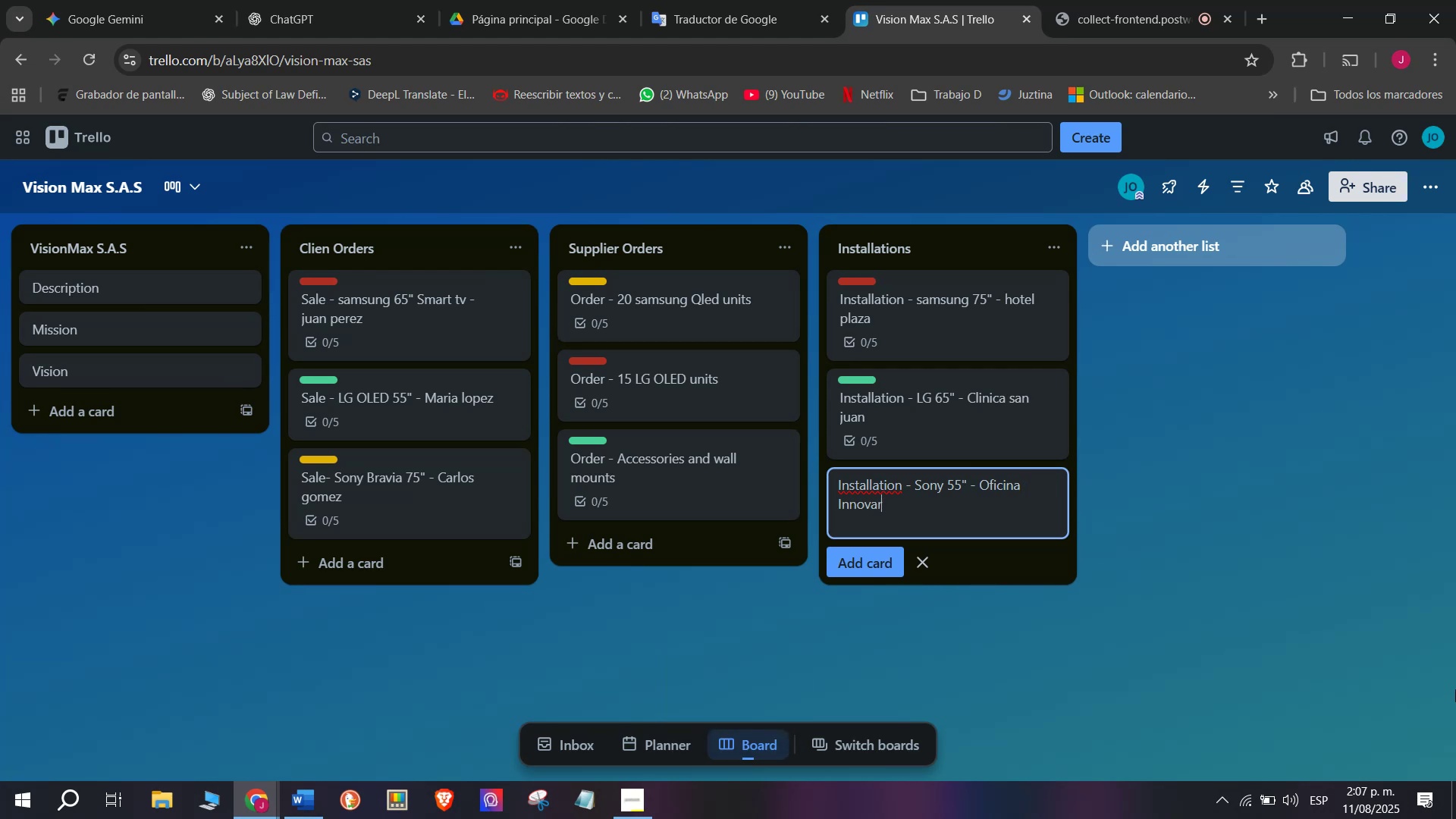 
key(Enter)
 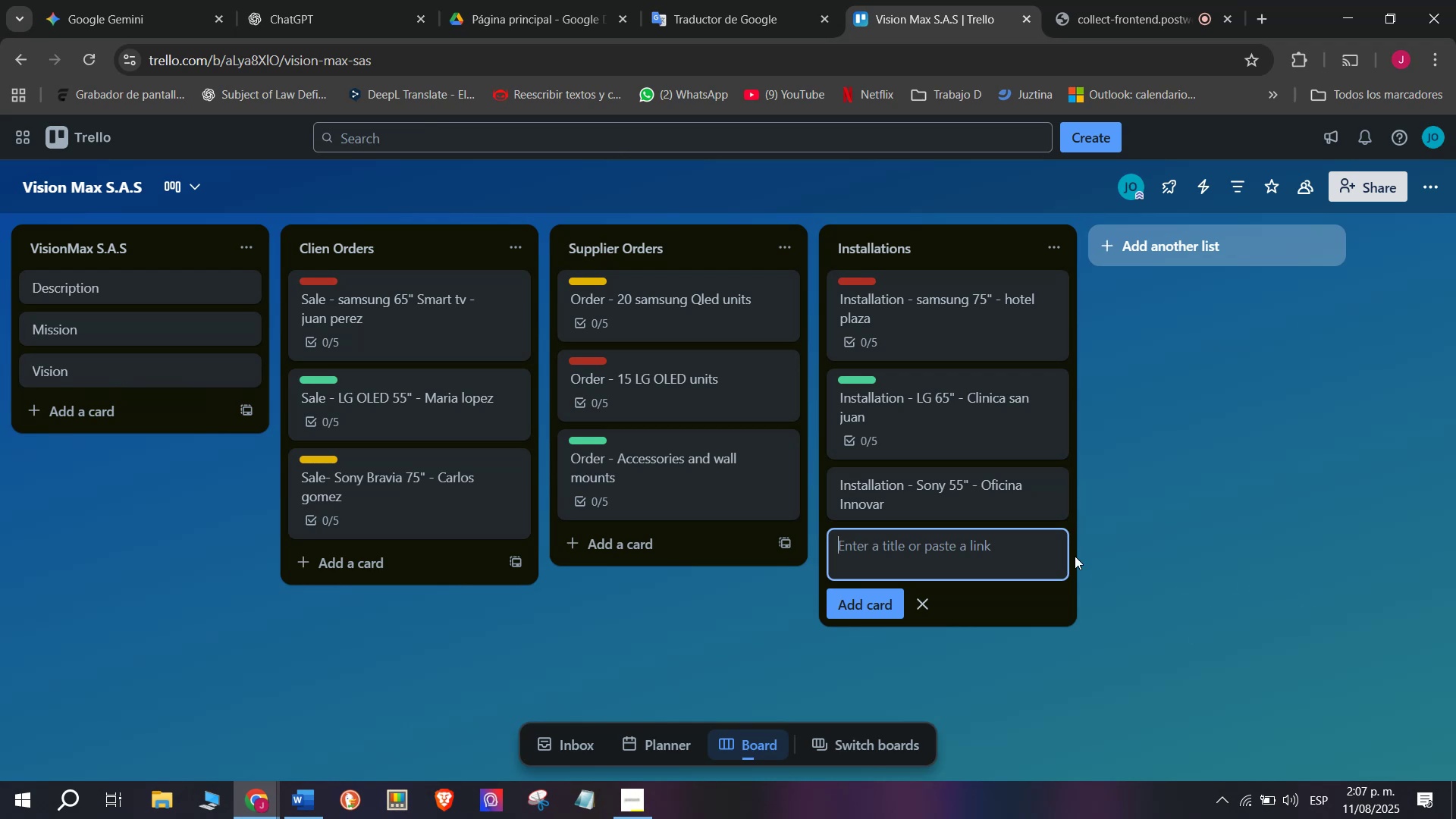 
left_click([1003, 494])
 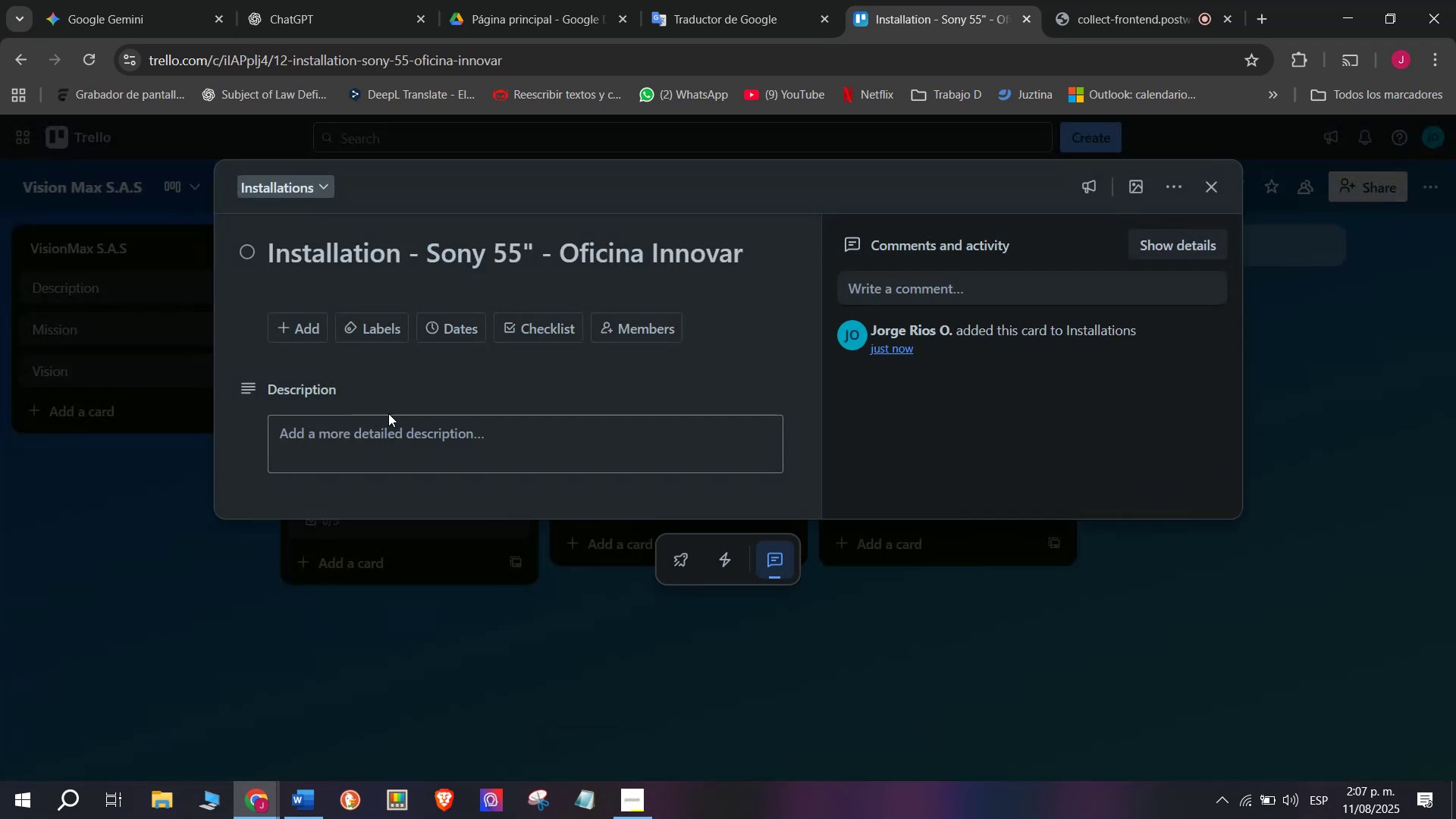 
left_click([388, 419])
 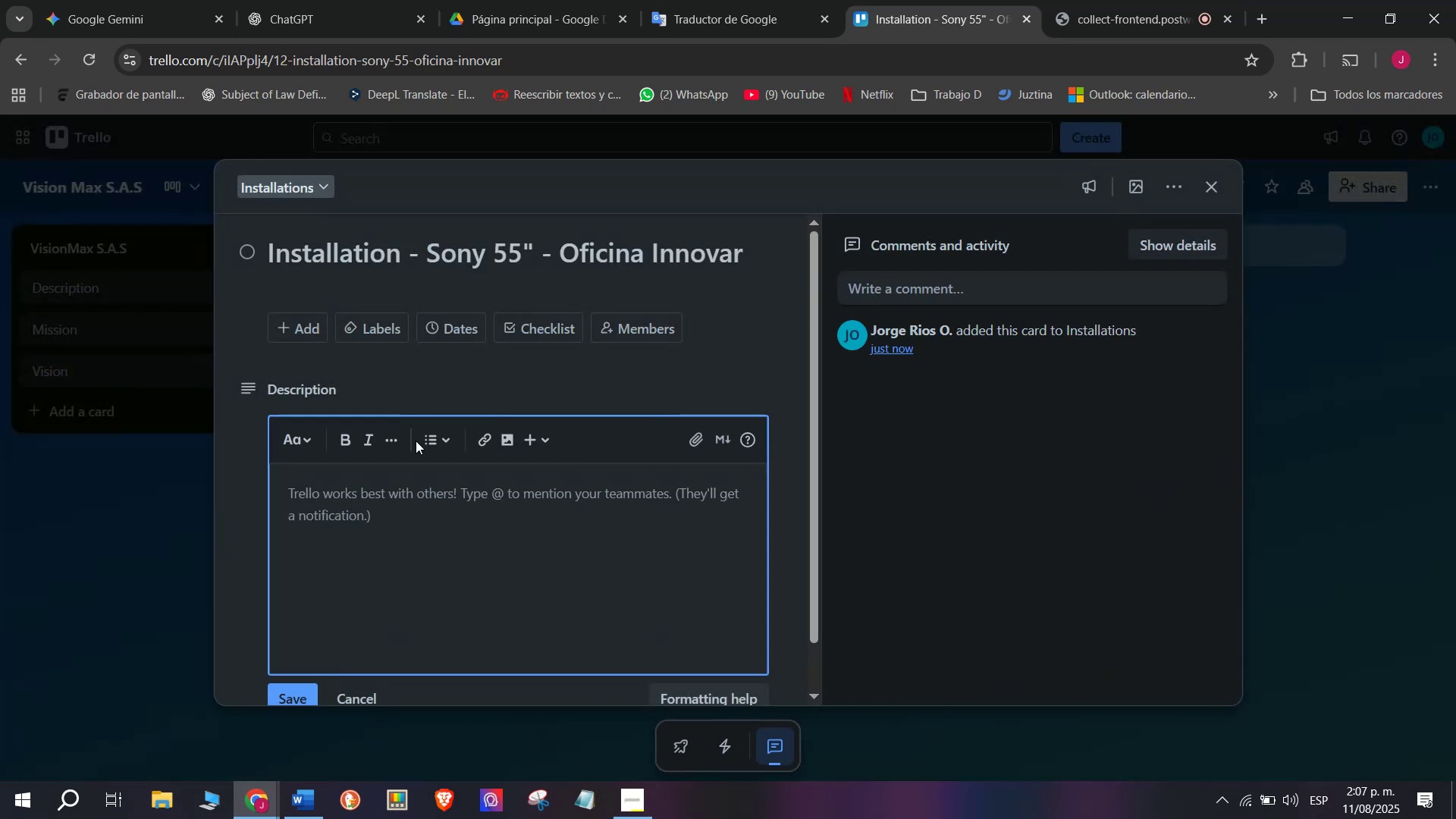 
key(CapsLock)
 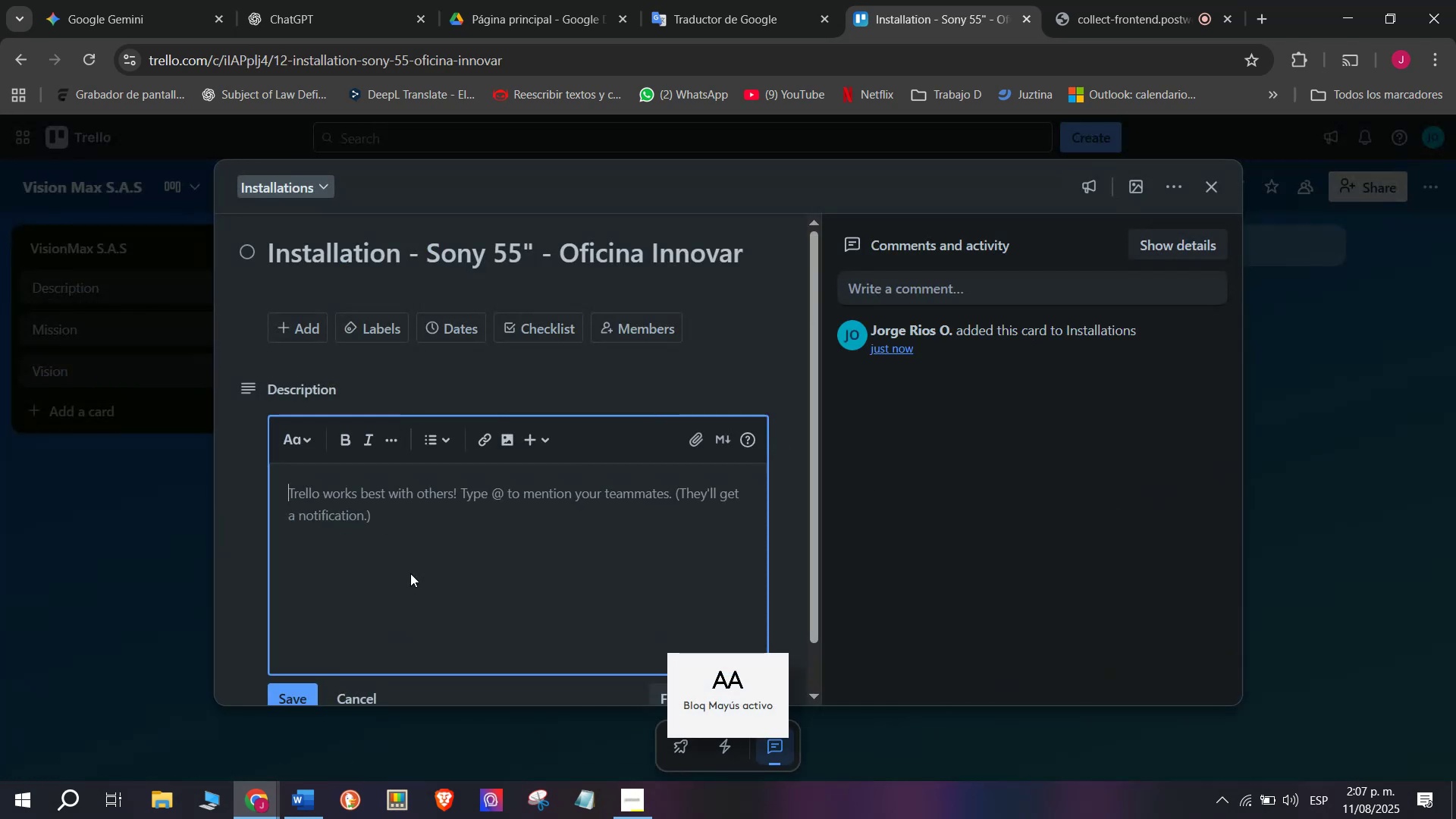 
left_click([303, 698])
 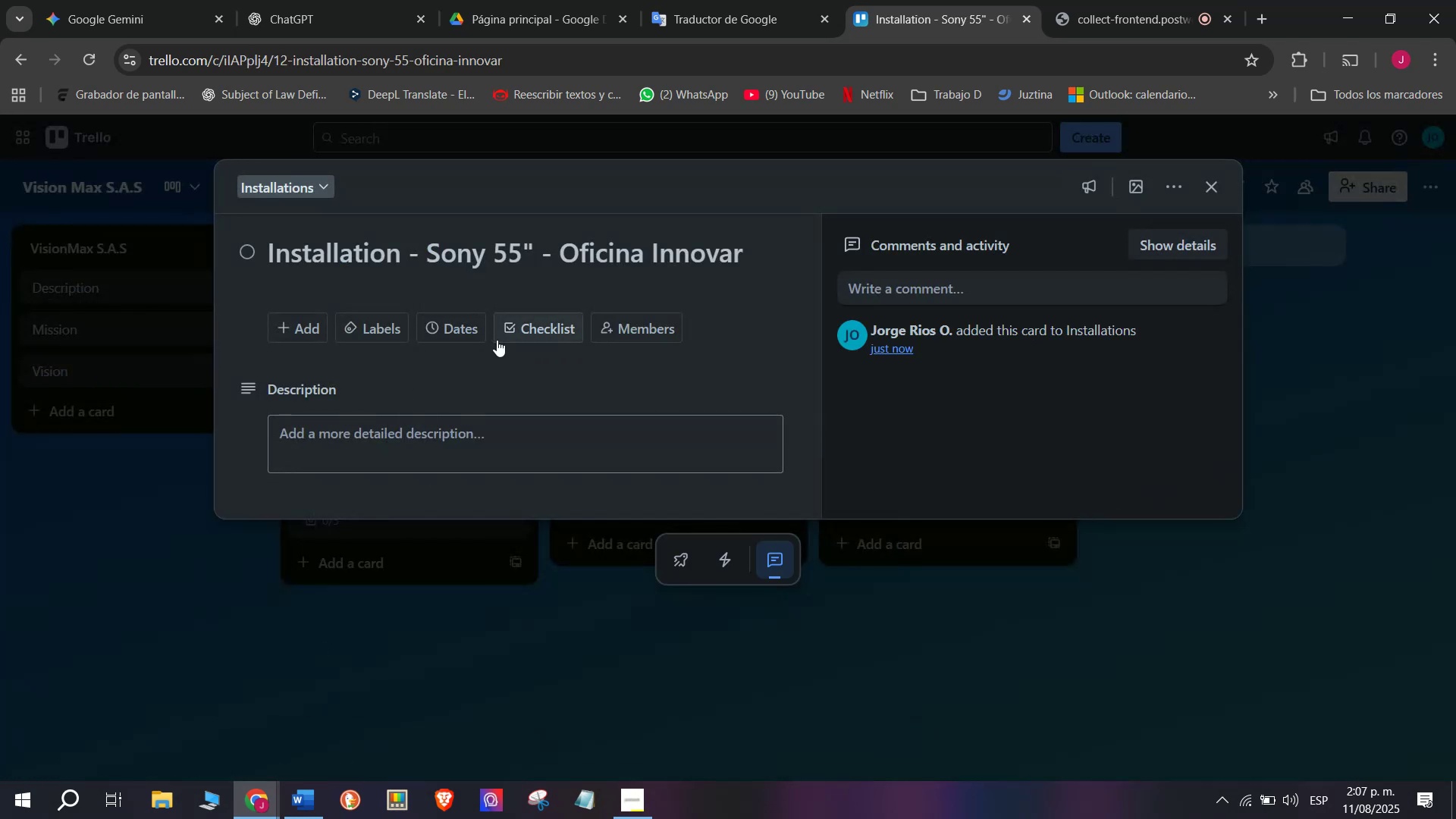 
left_click([538, 311])
 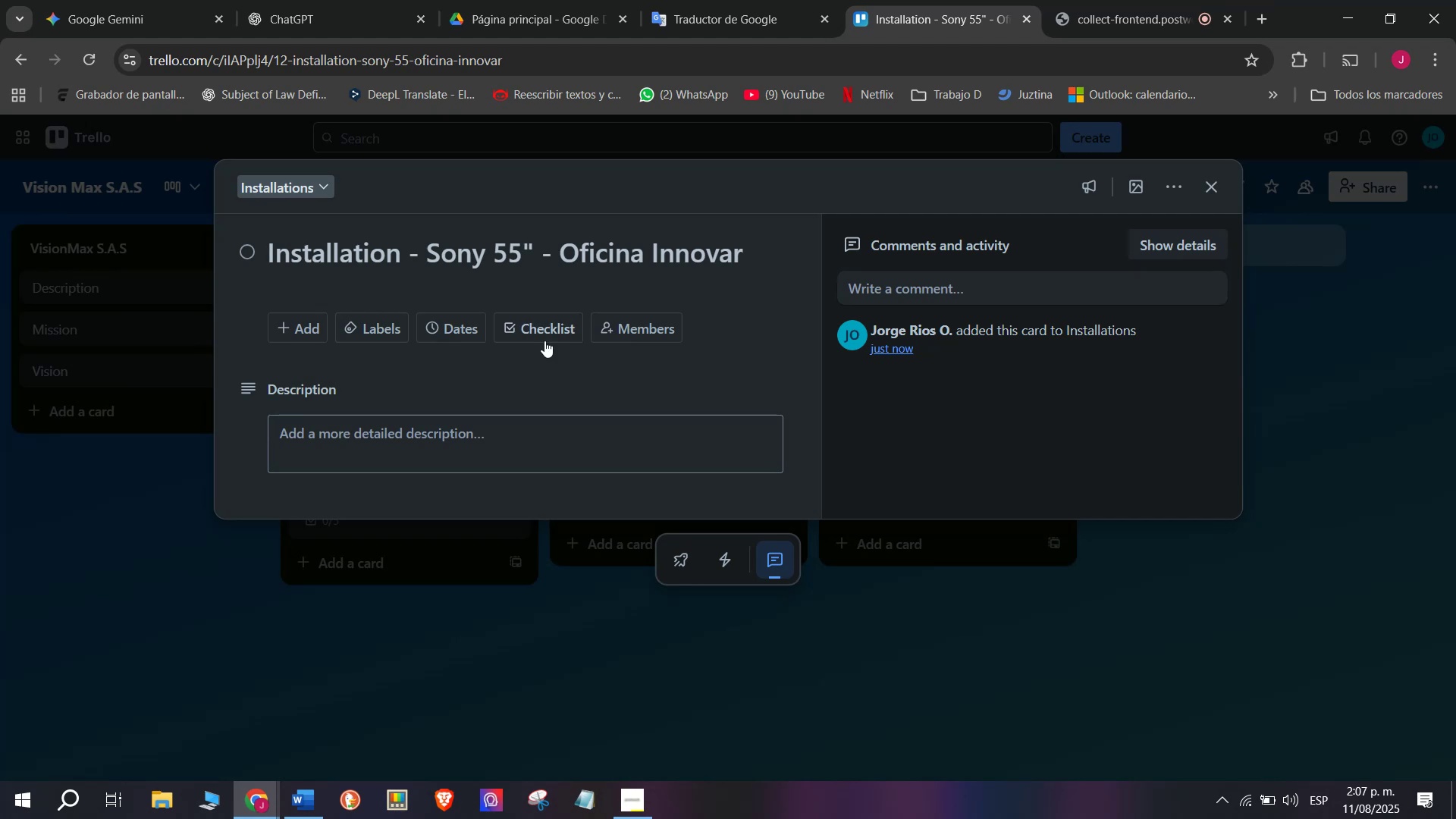 
left_click([544, 340])
 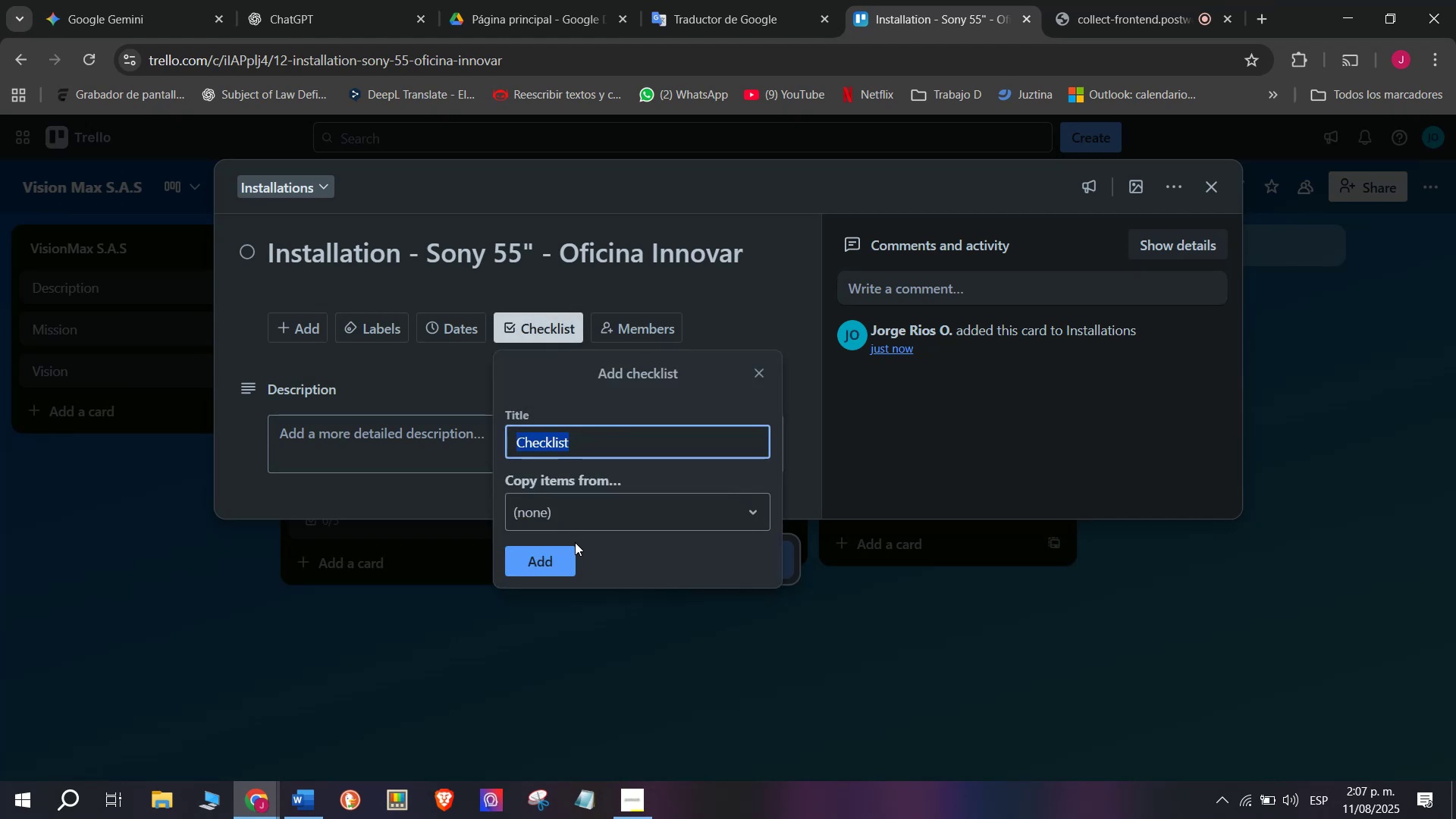 
left_click([564, 554])
 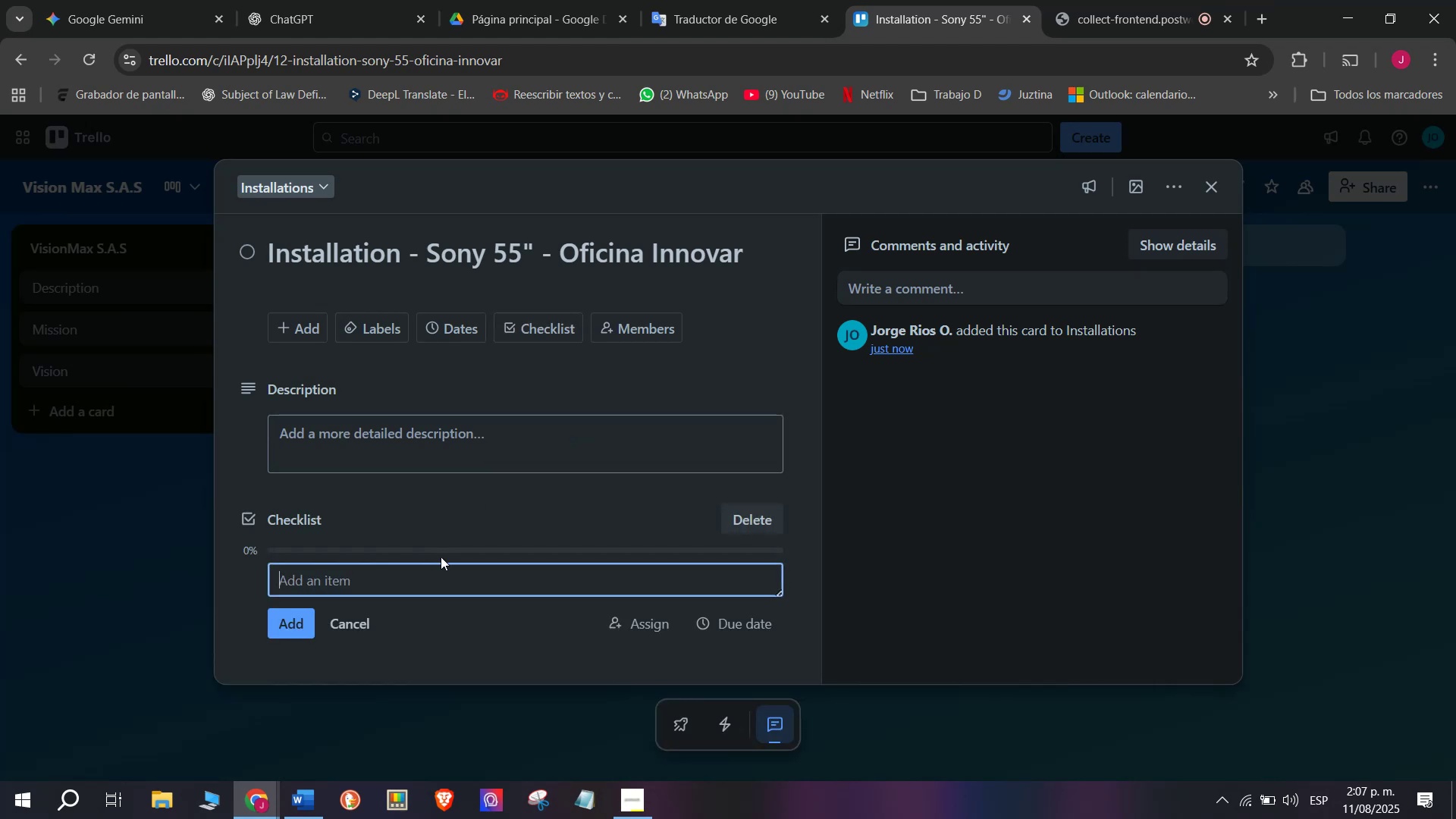 
type(Confirm inst)
key(Backspace)
type(talltion date)
 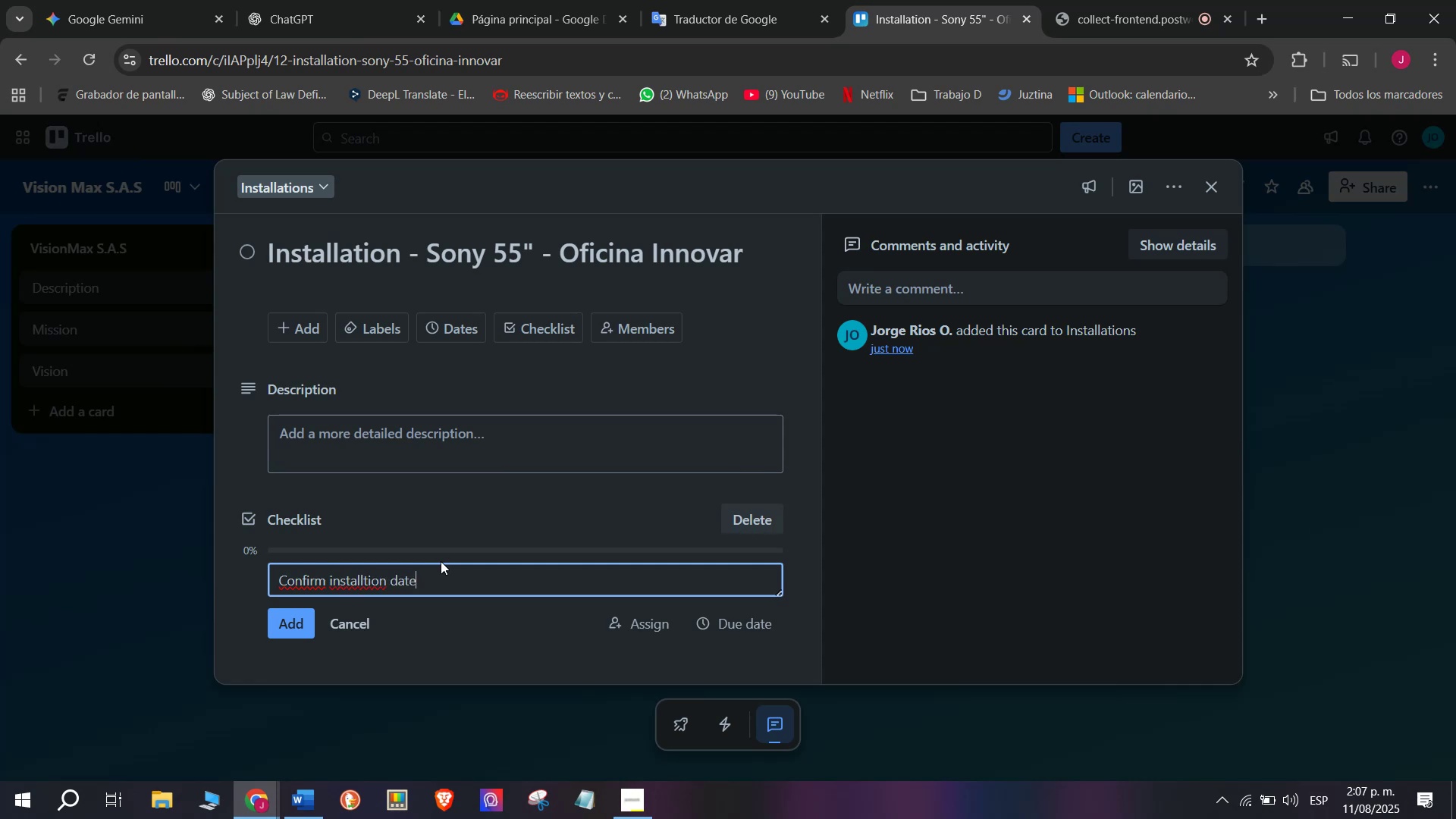 
key(Enter)
 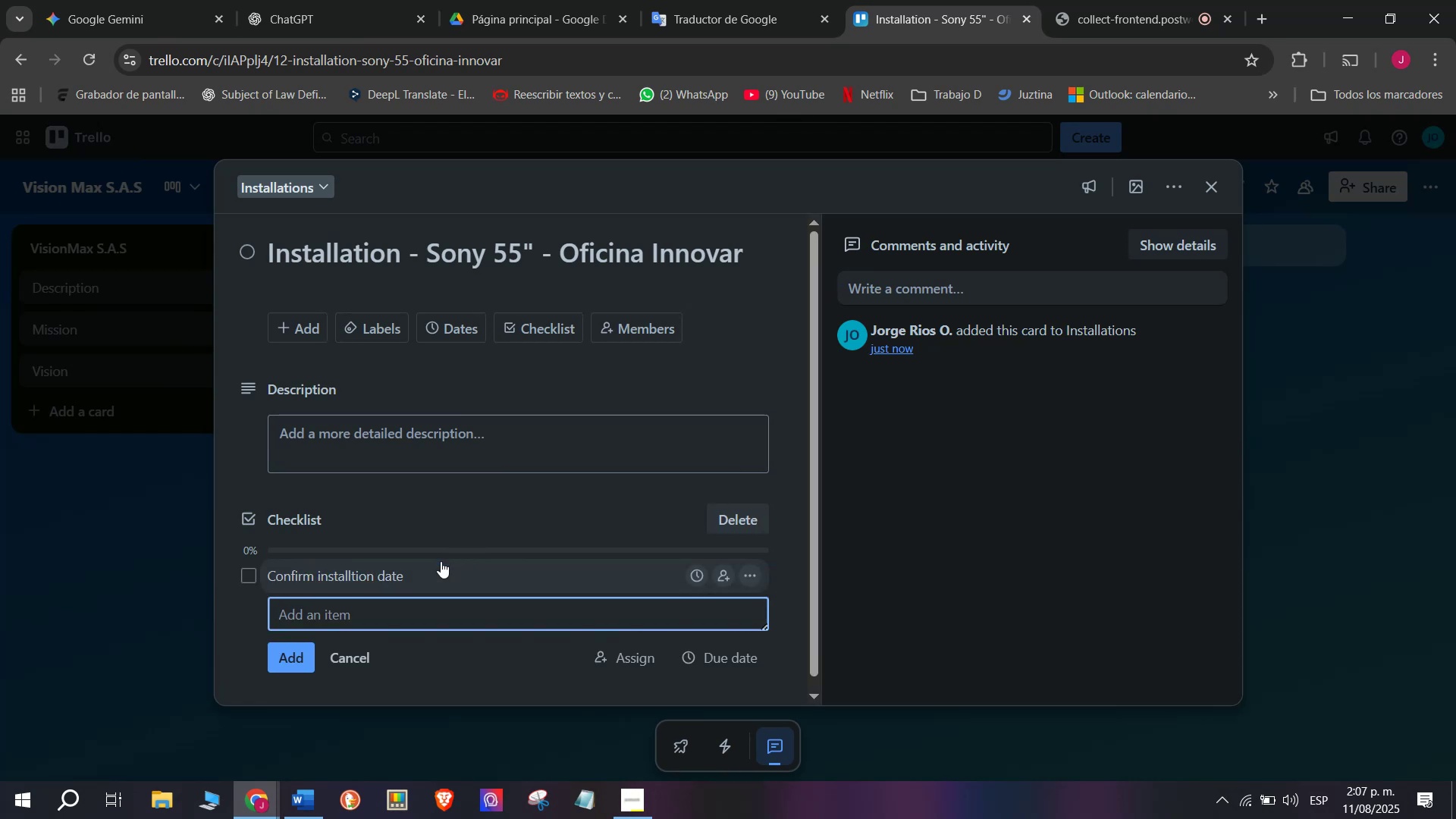 
left_click([337, 582])
 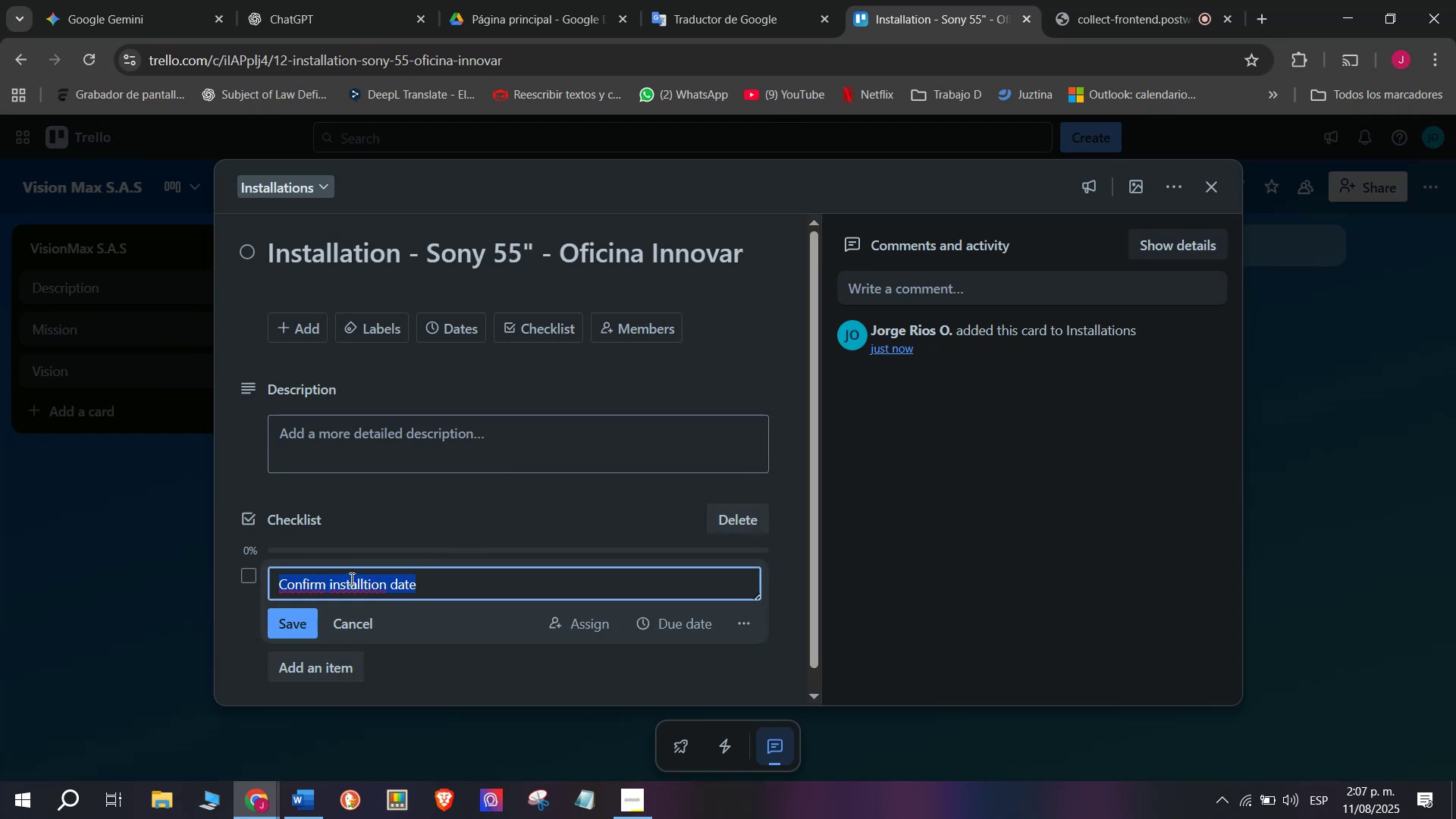 
left_click([353, 577])
 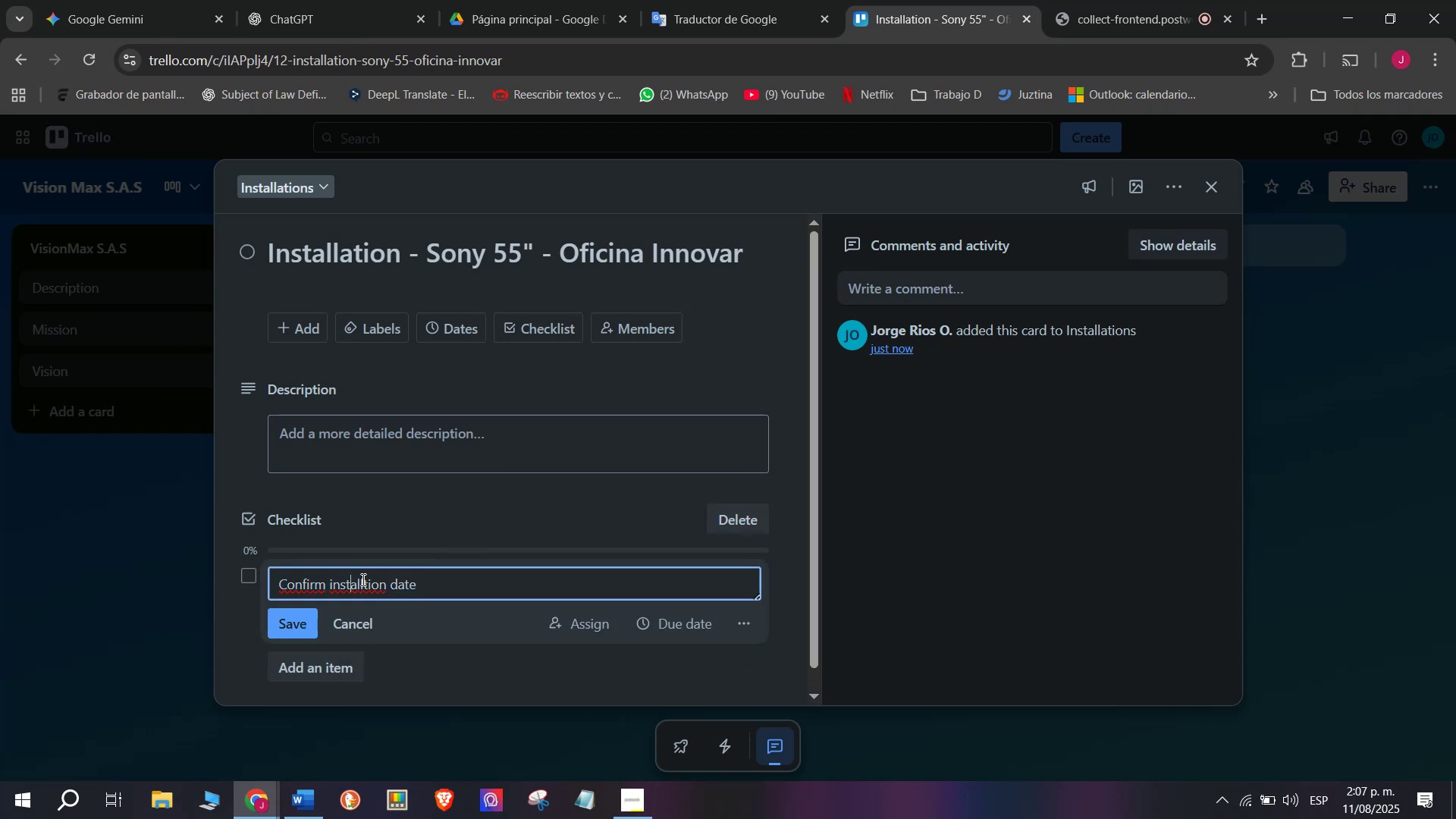 
left_click([362, 579])
 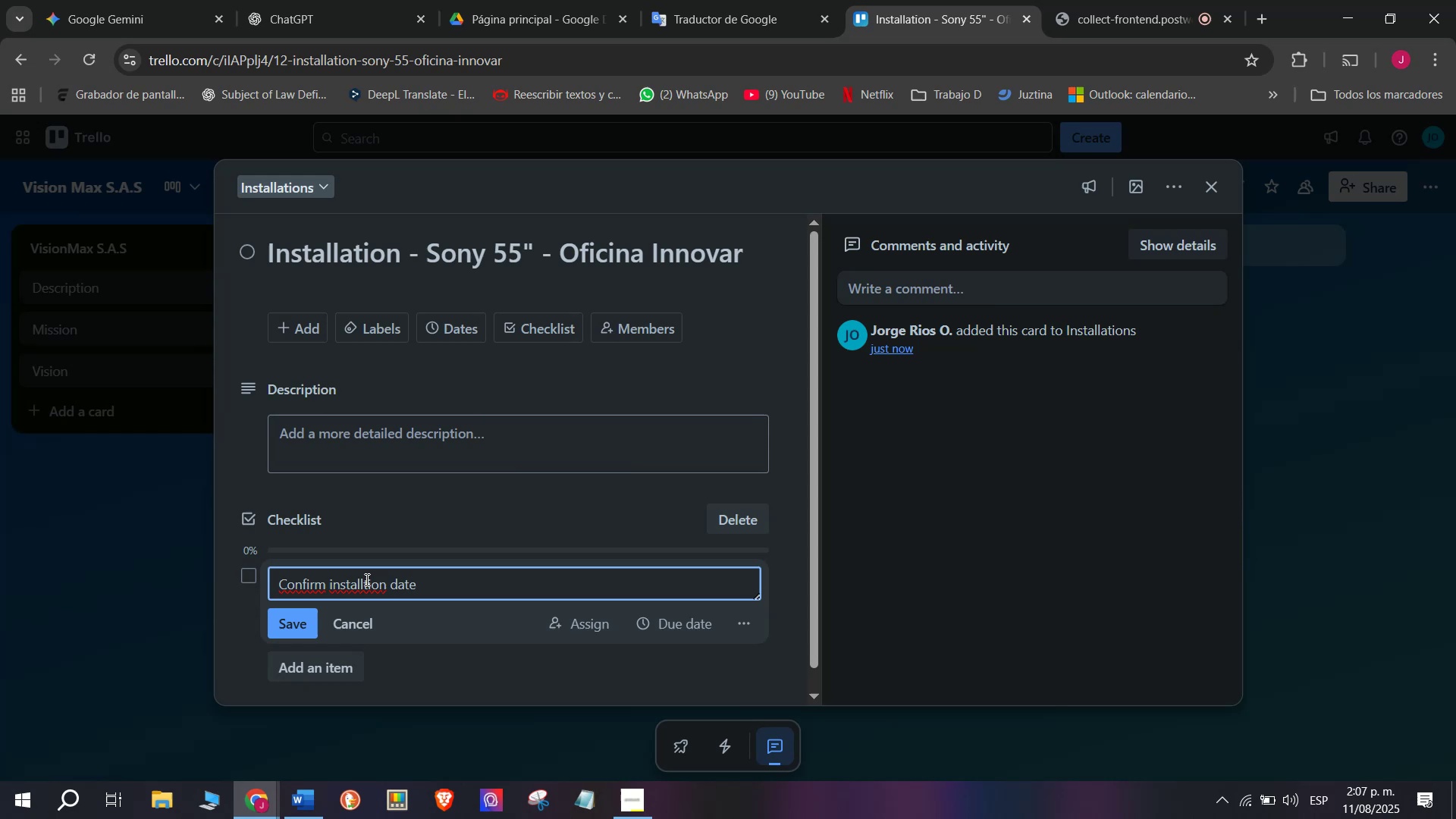 
left_click([368, 579])
 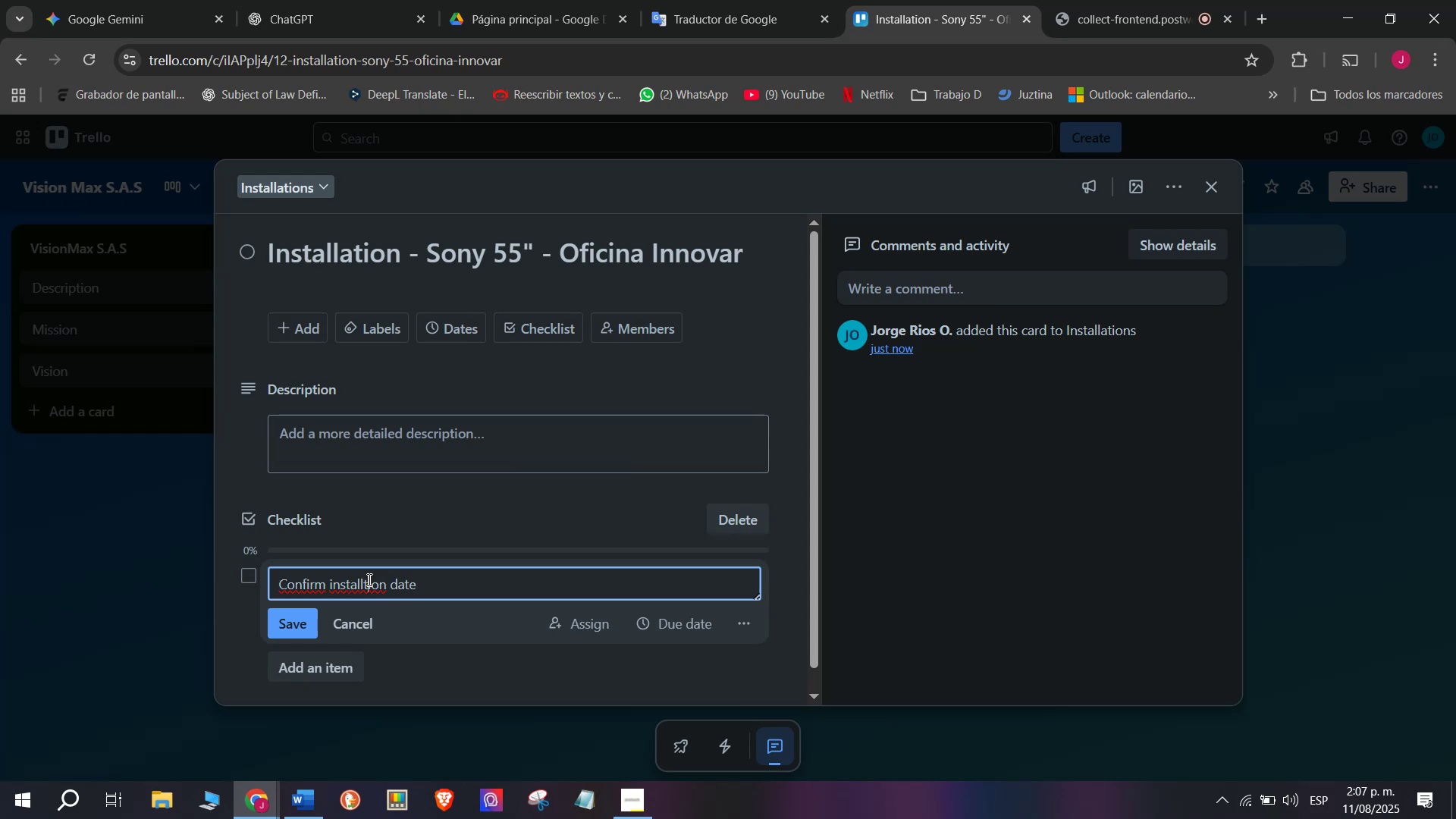 
key(Backspace)
type(at)
 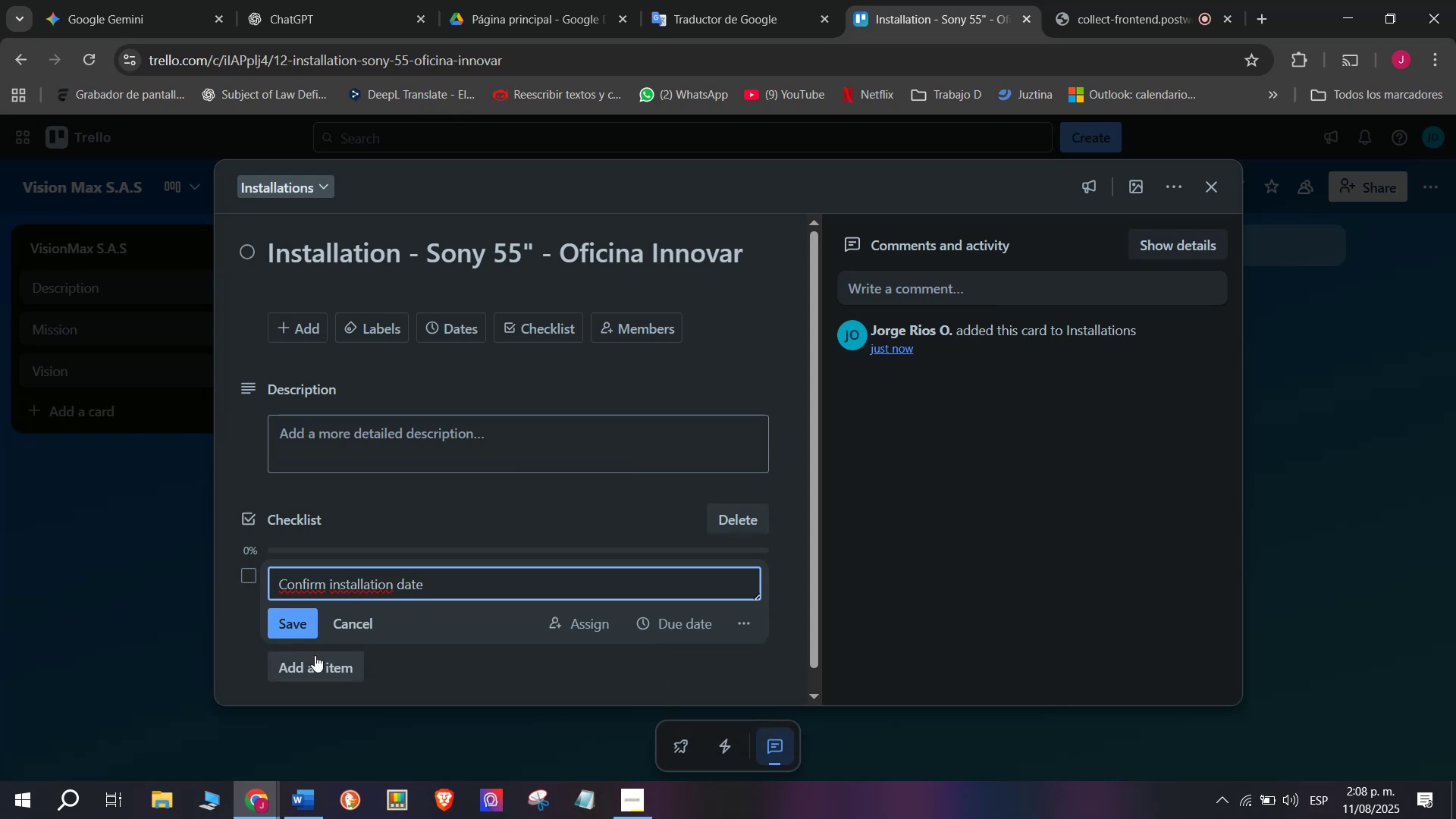 
left_click([302, 627])
 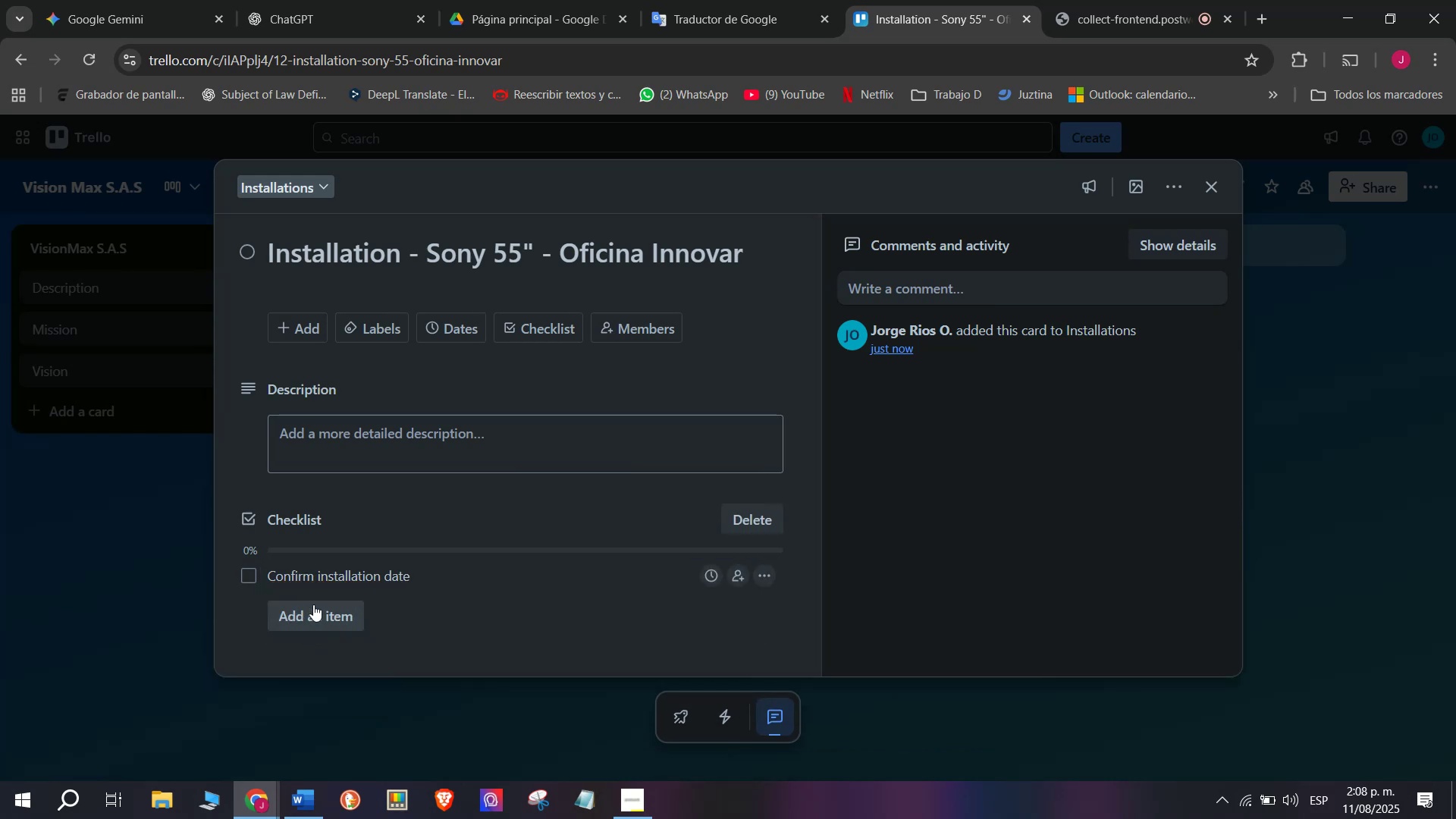 
left_click([313, 602])
 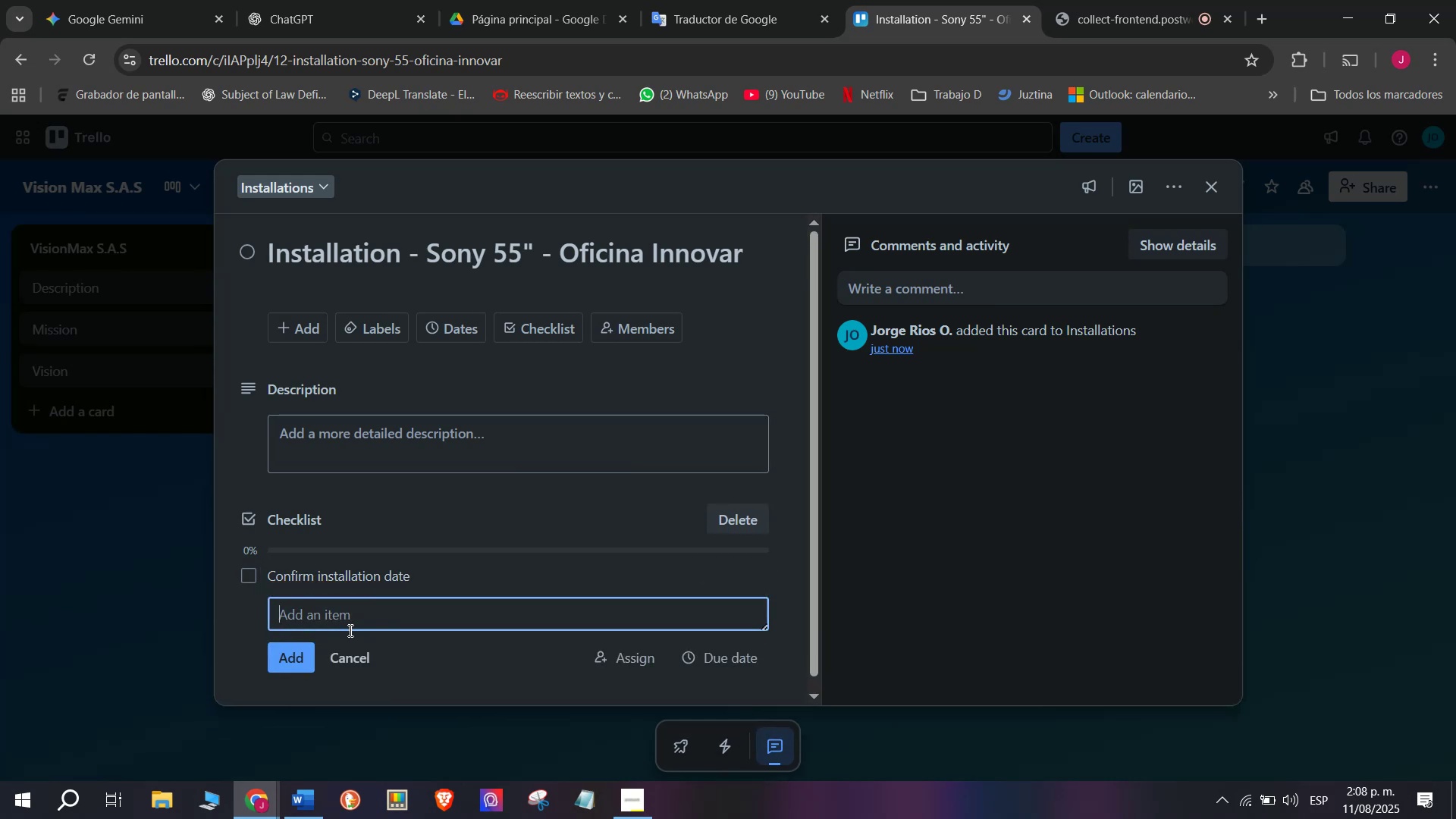 
type(Assign technician)
 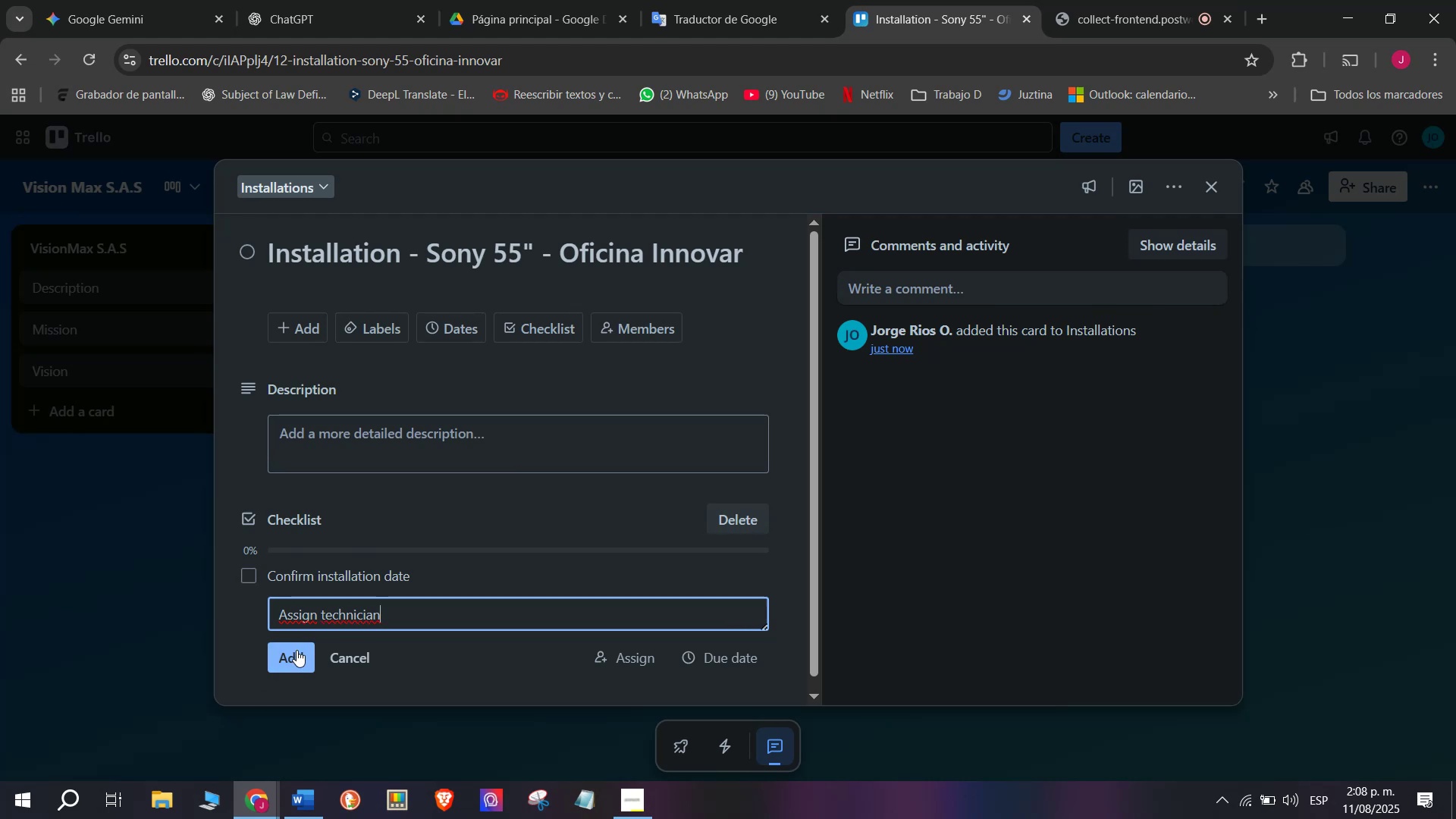 
wait(5.69)
 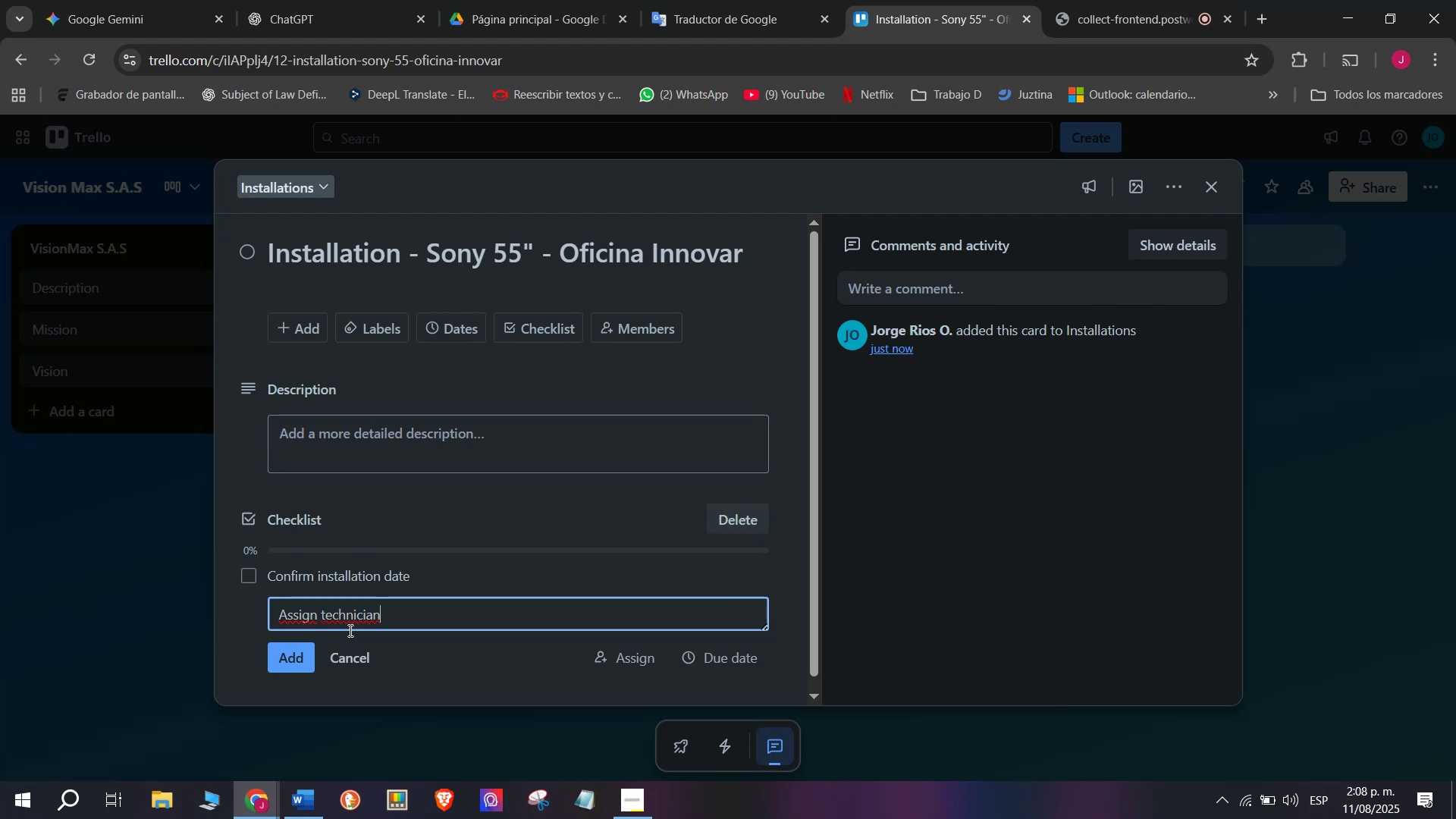 
left_click([290, 664])
 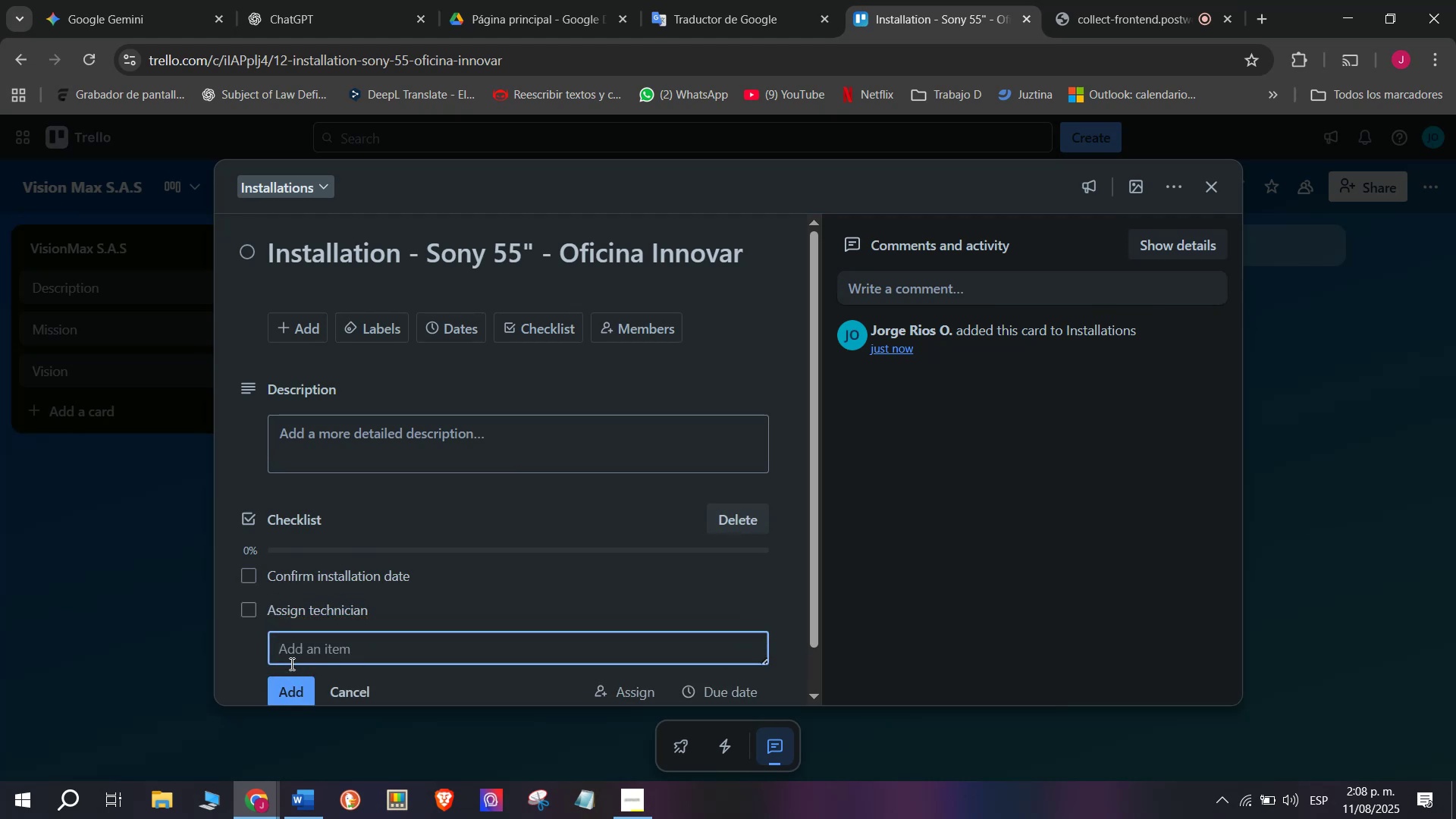 
scroll: coordinate [325, 596], scroll_direction: down, amount: 3.0
 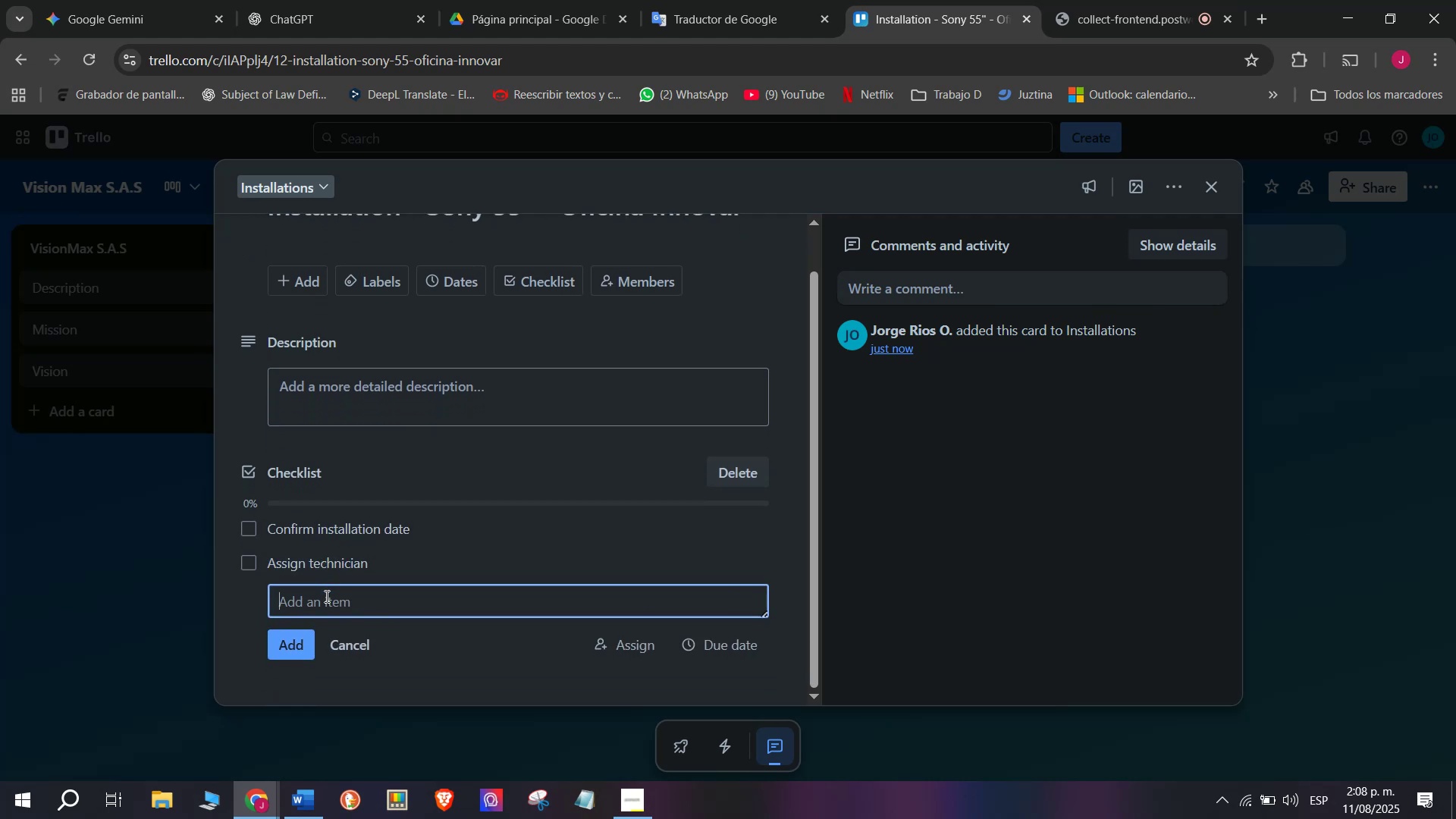 
type(Prepare accessories)
 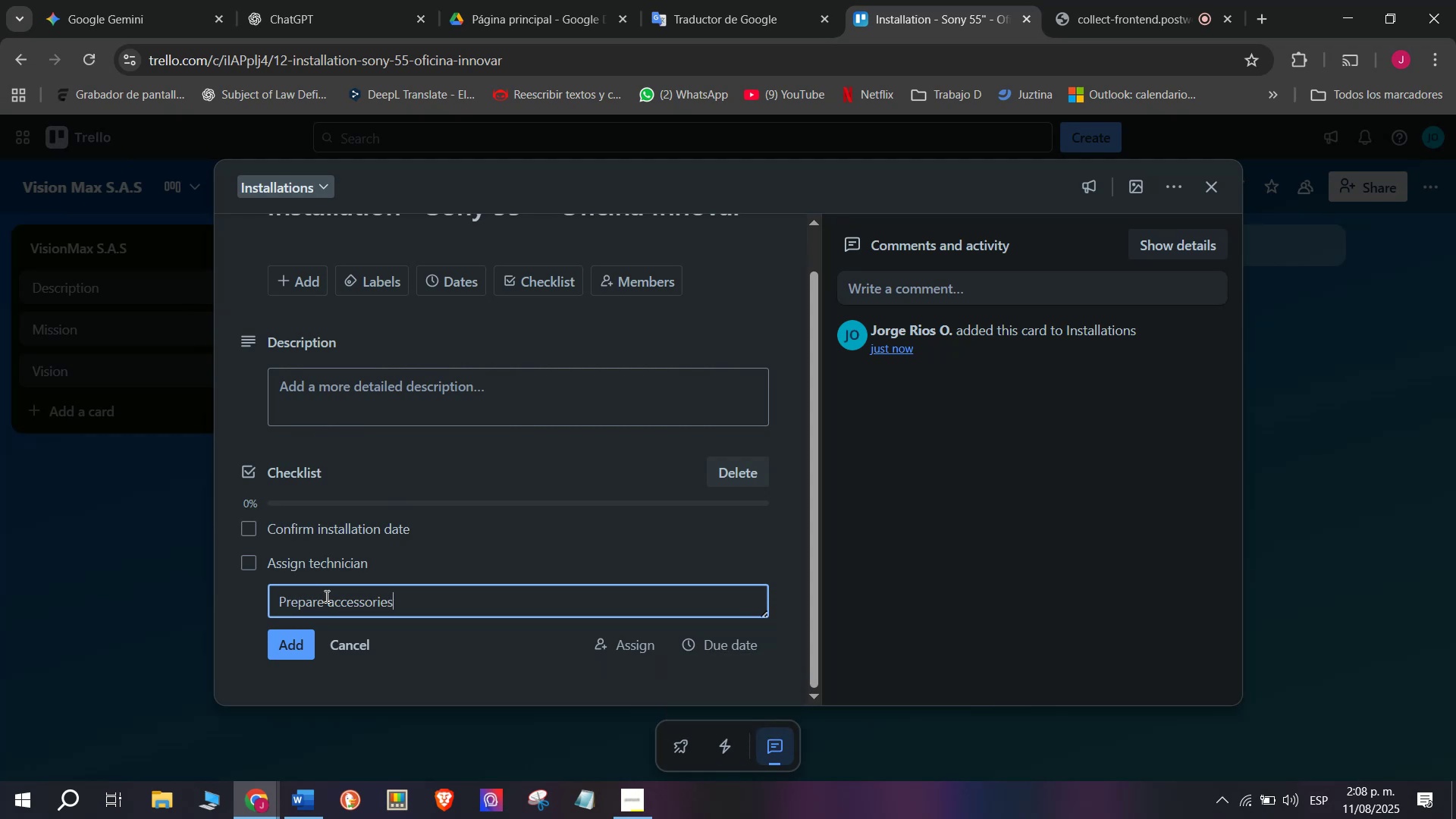 
key(Enter)
 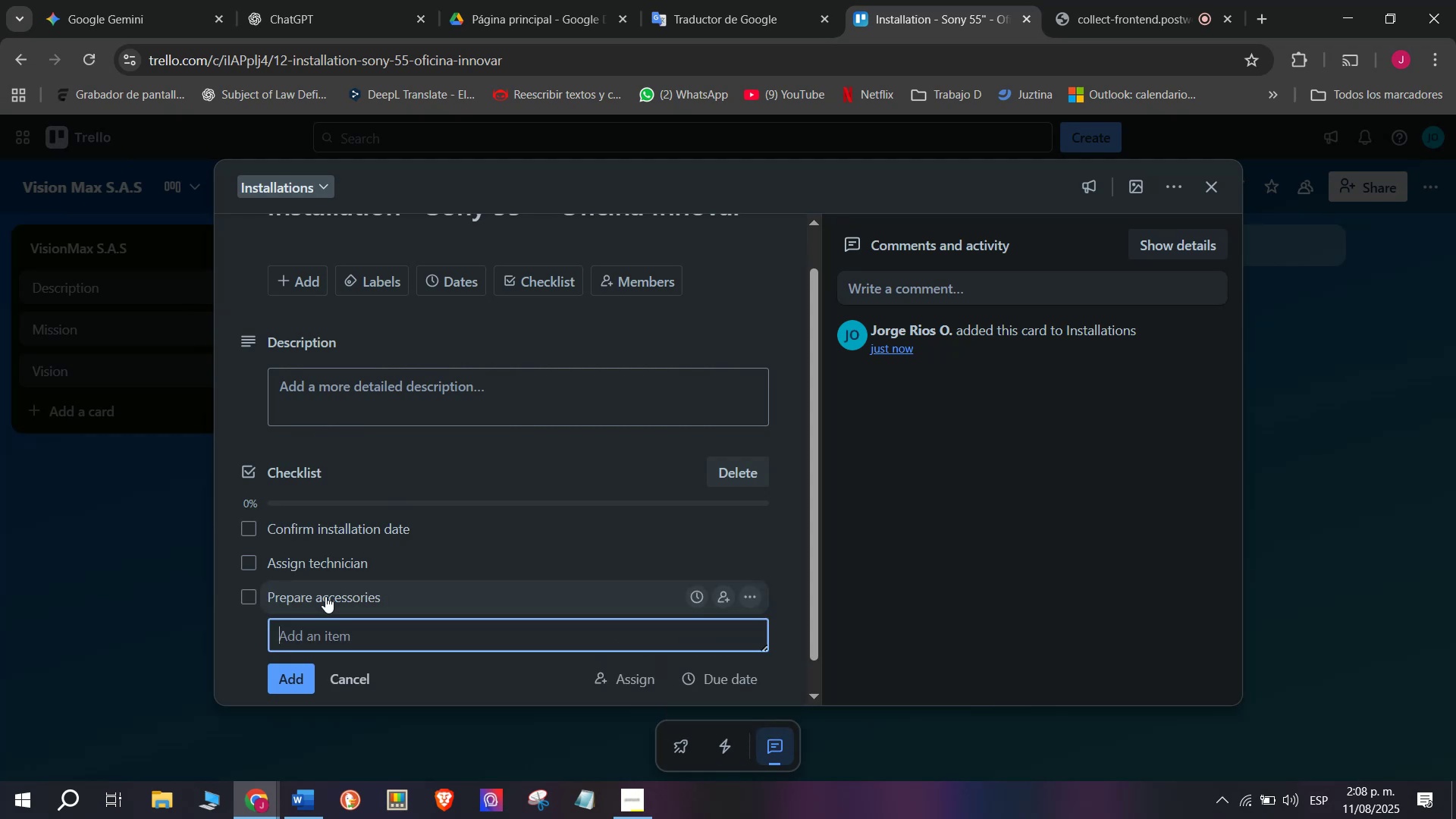 
type(Install TV)
 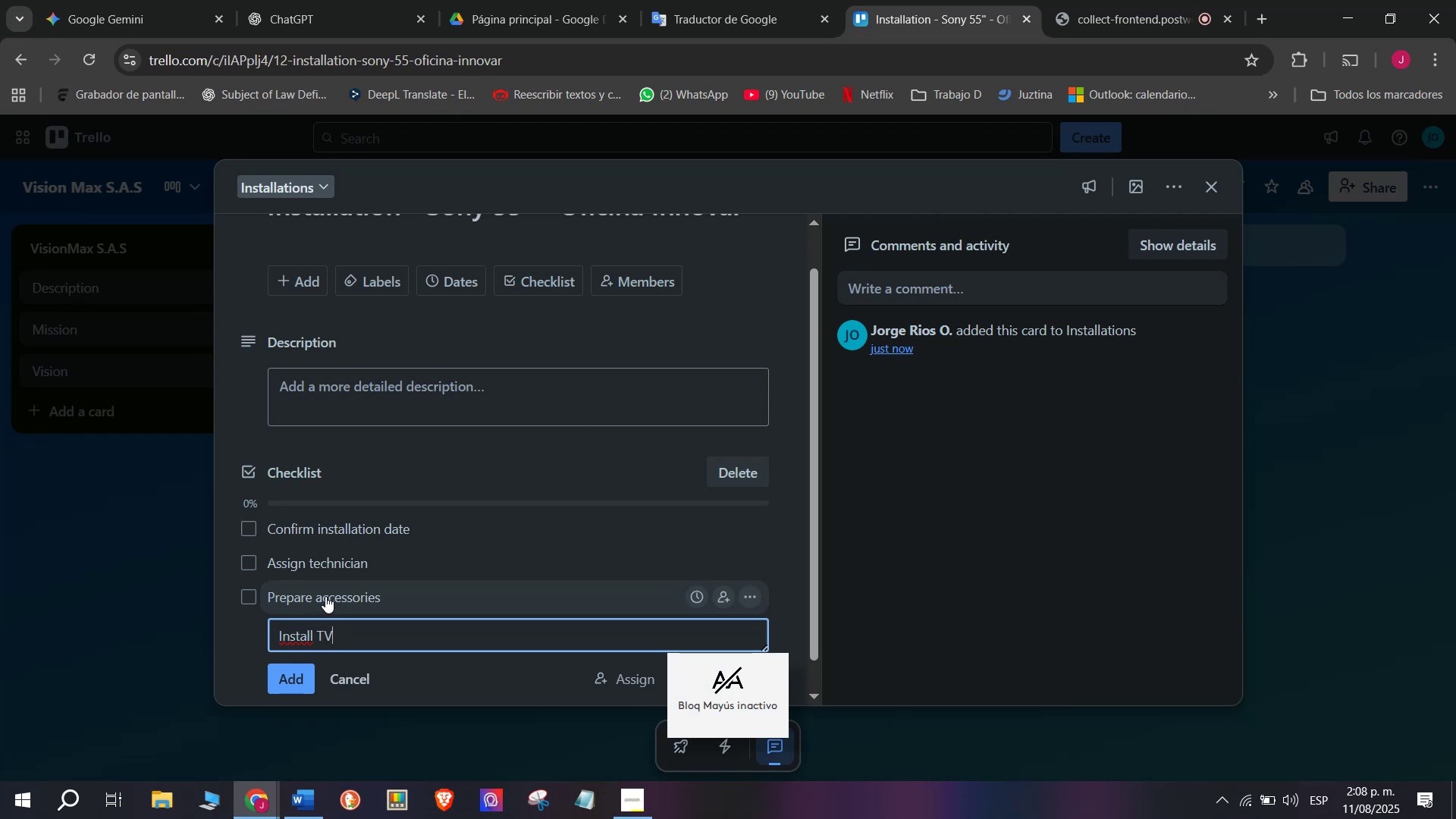 
key(Enter)
 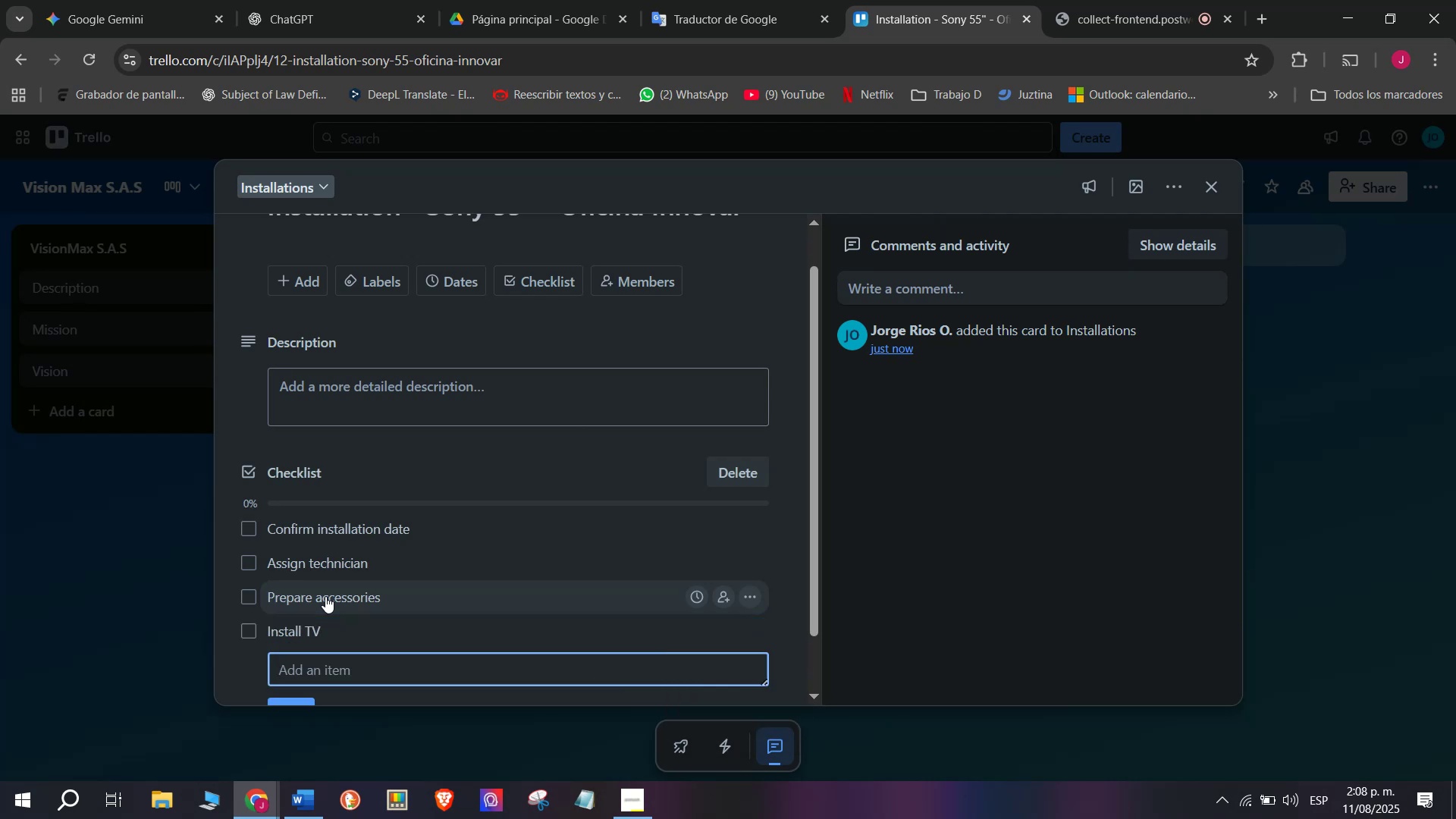 
type(Test system)
 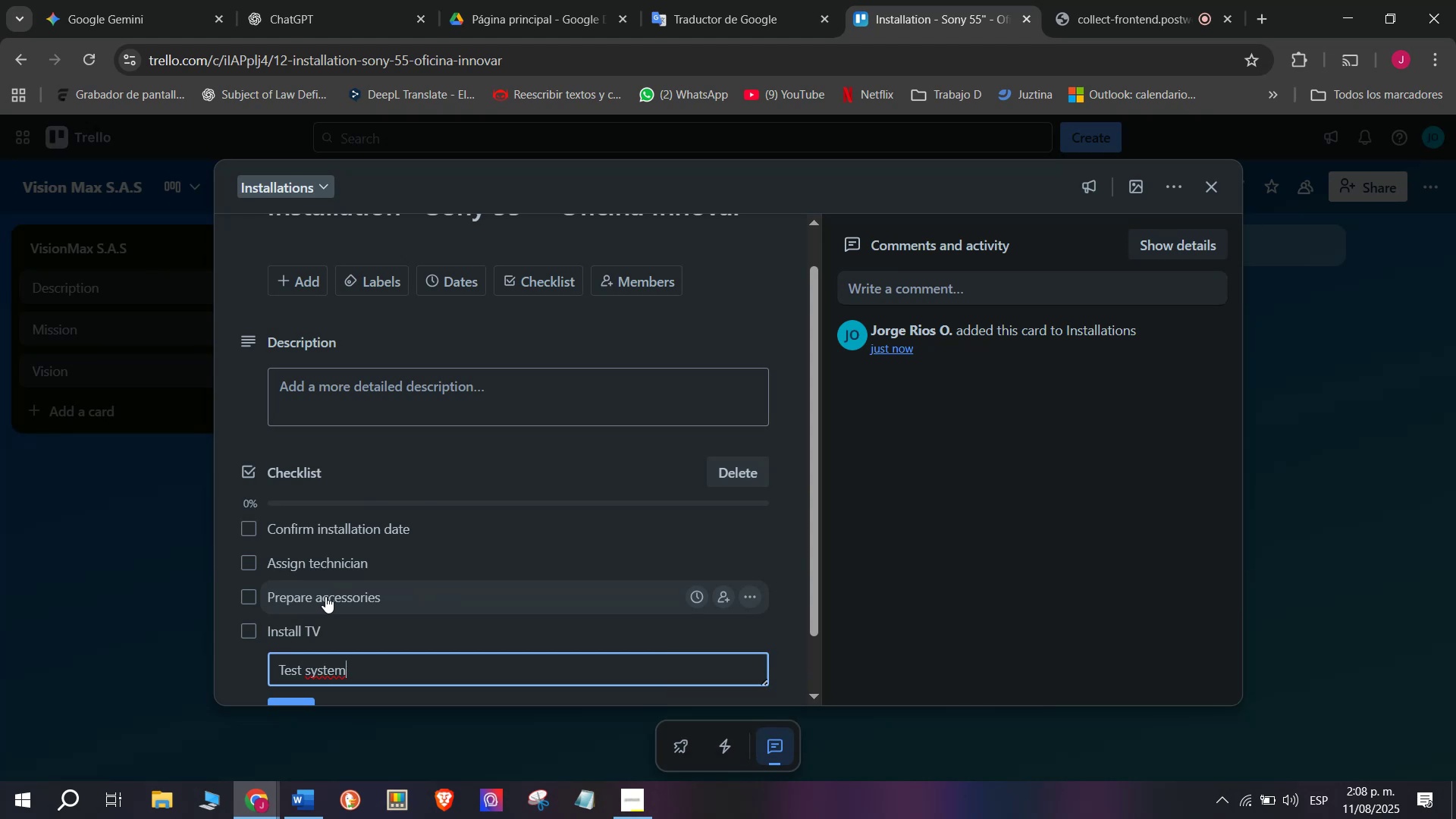 
key(Enter)
 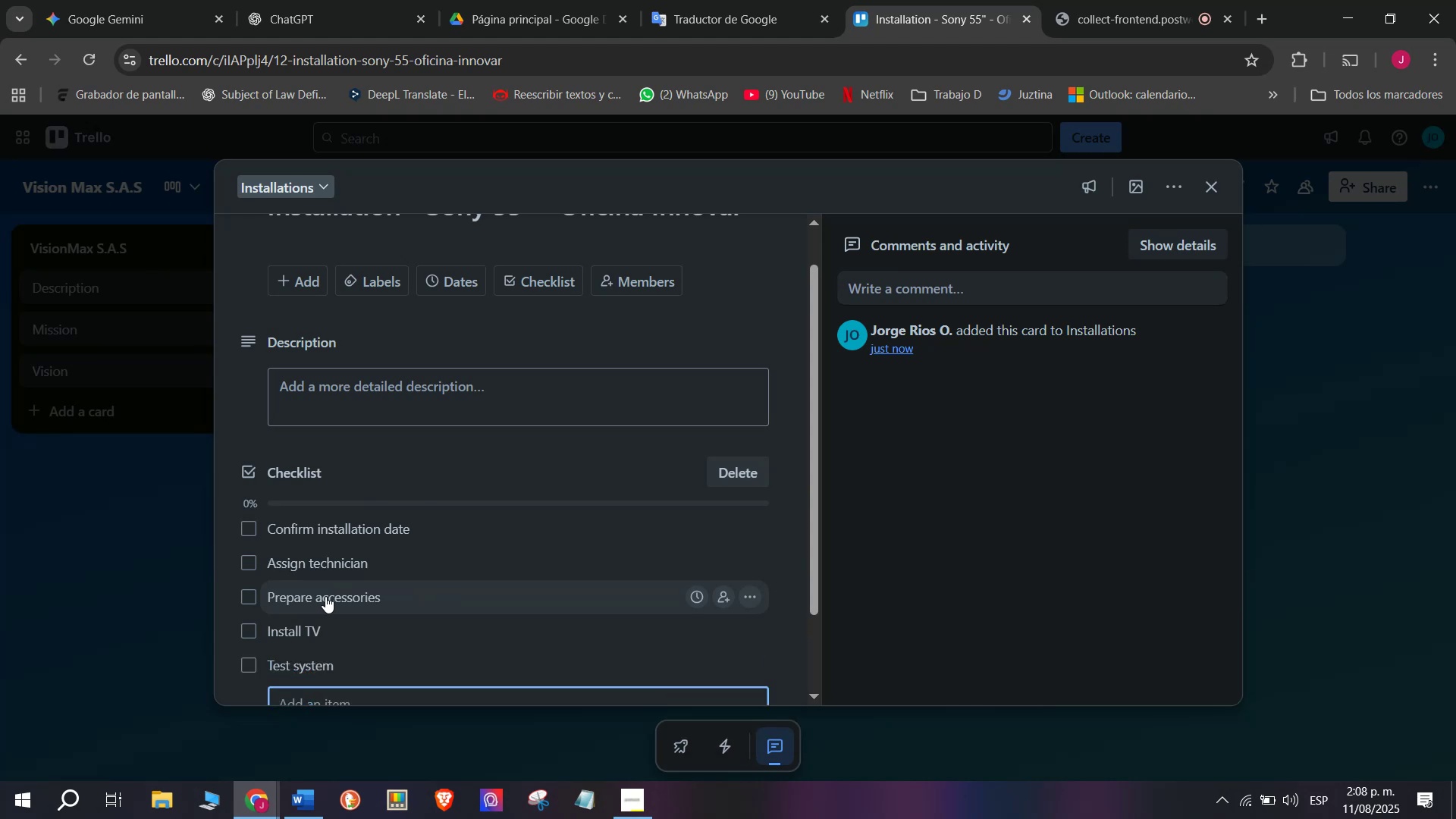 
scroll: coordinate [246, 601], scroll_direction: down, amount: 3.0
 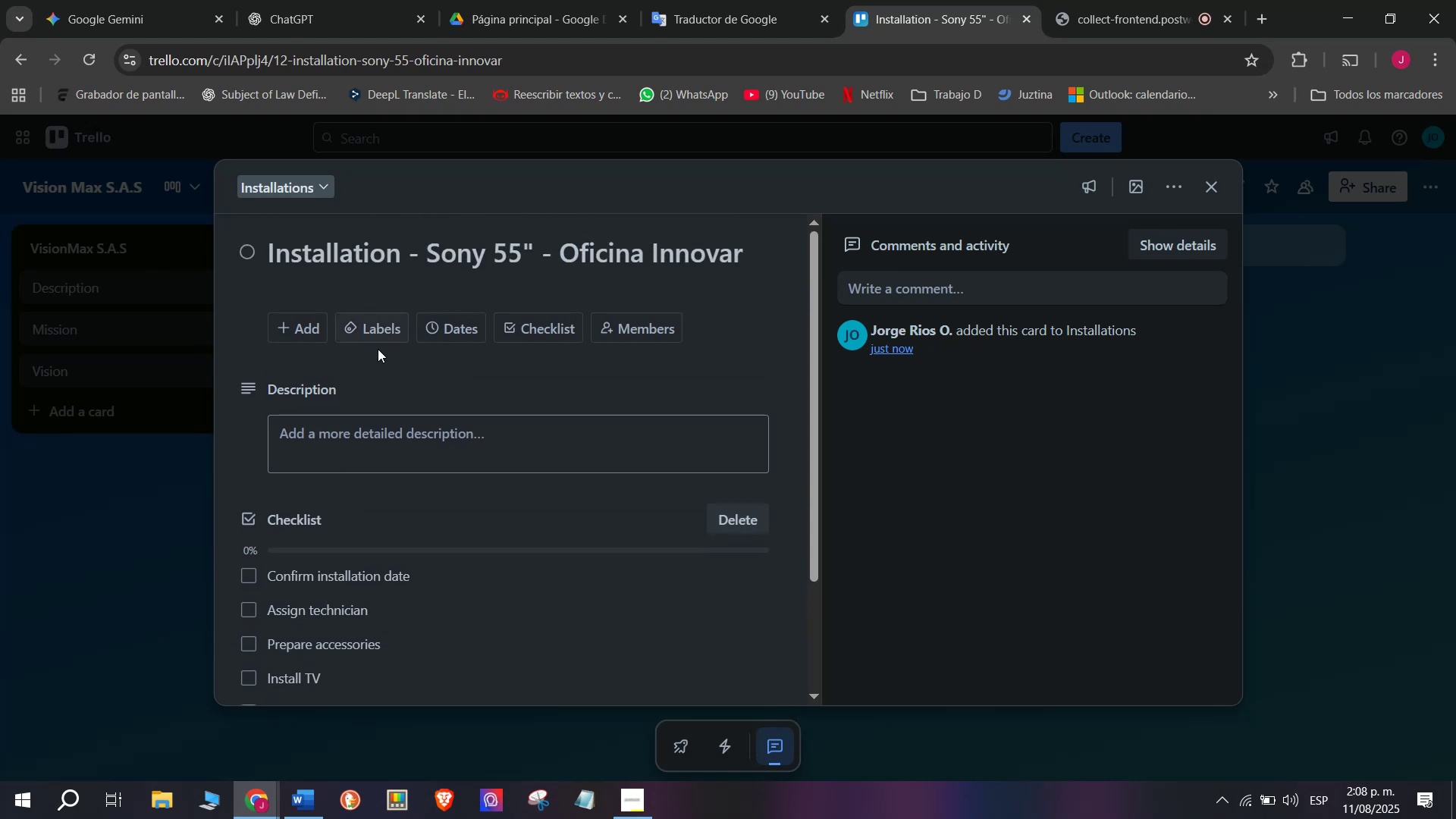 
left_click([382, 319])
 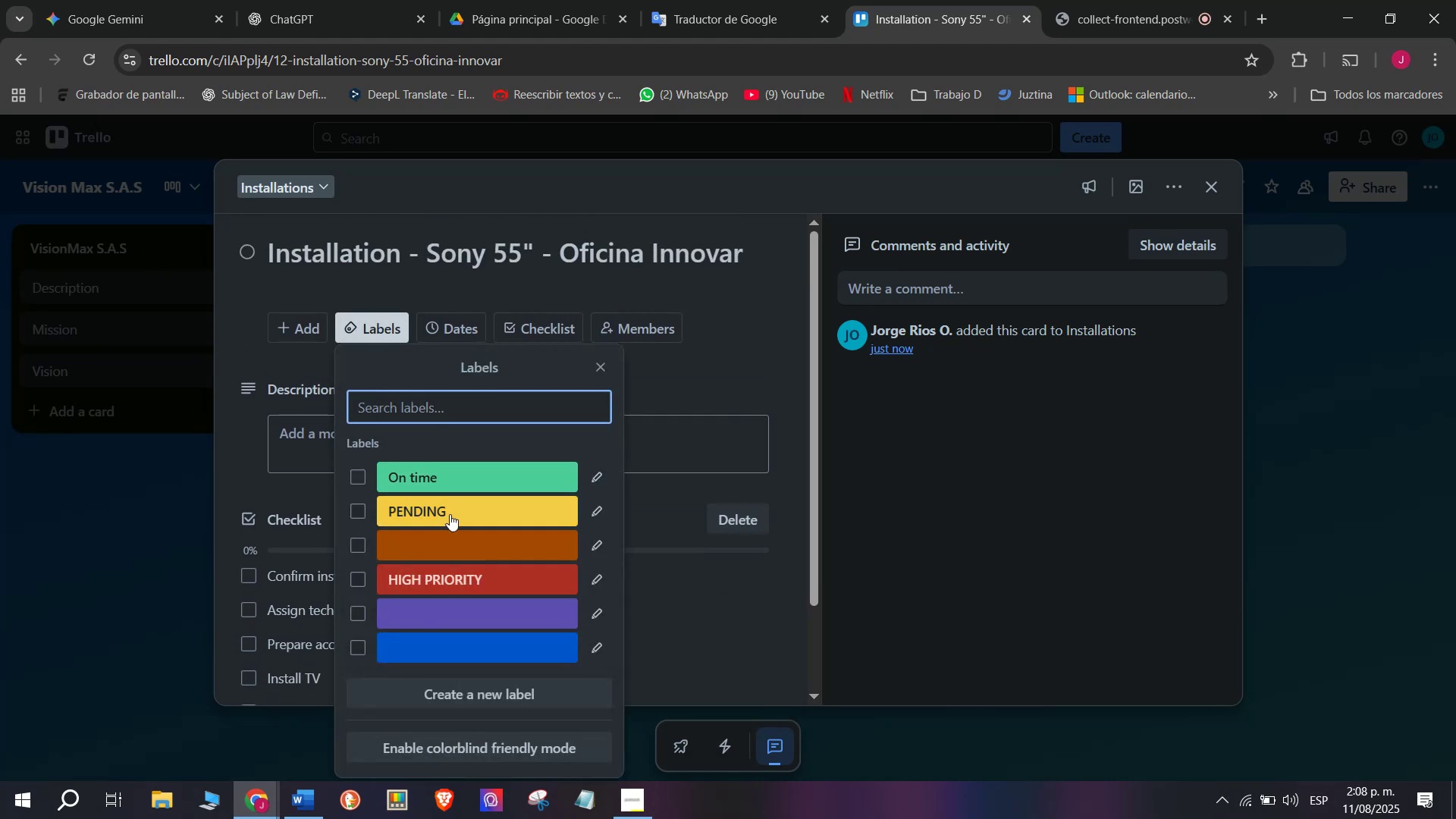 
left_click([450, 515])
 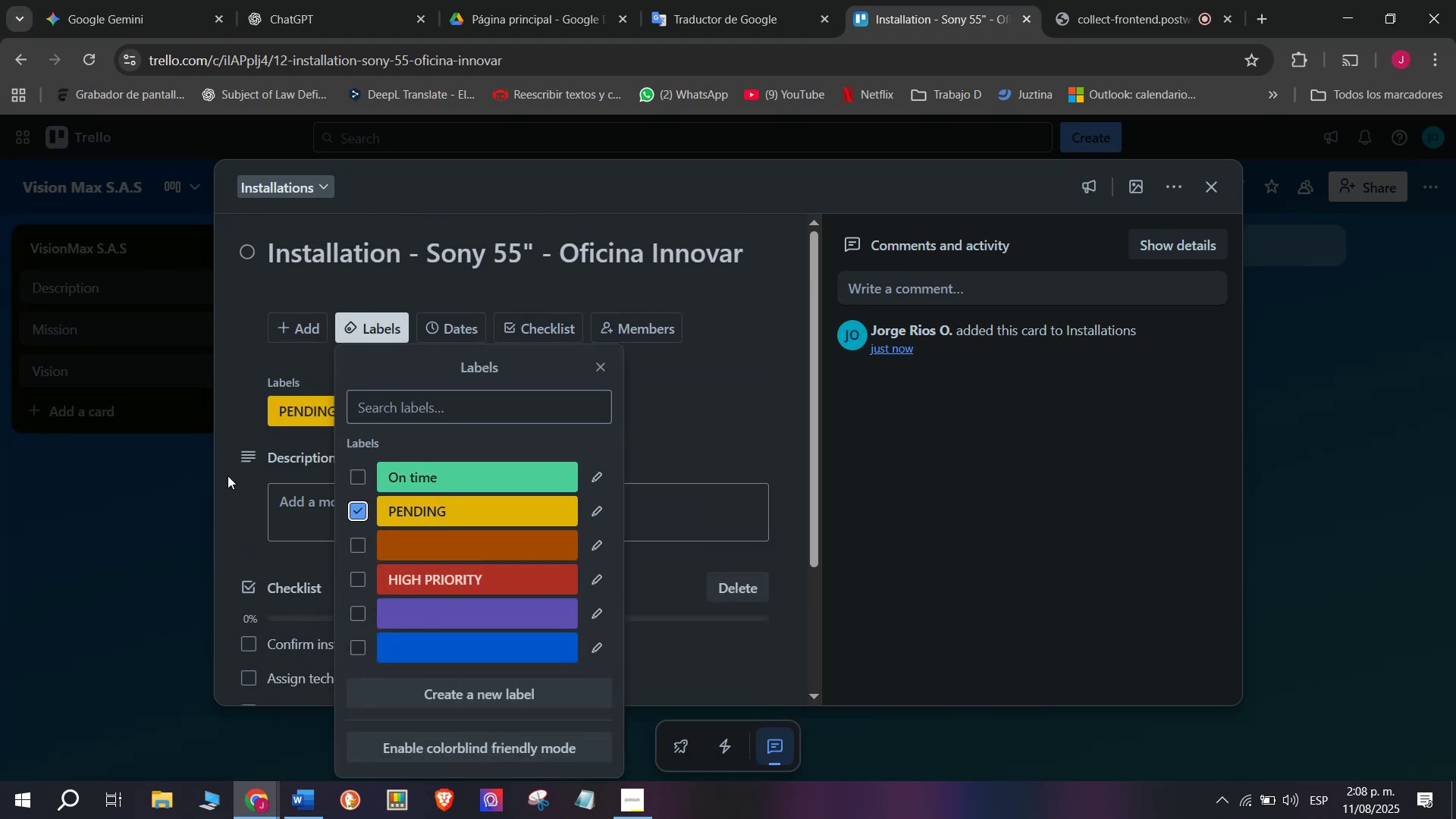 
left_click([114, 548])
 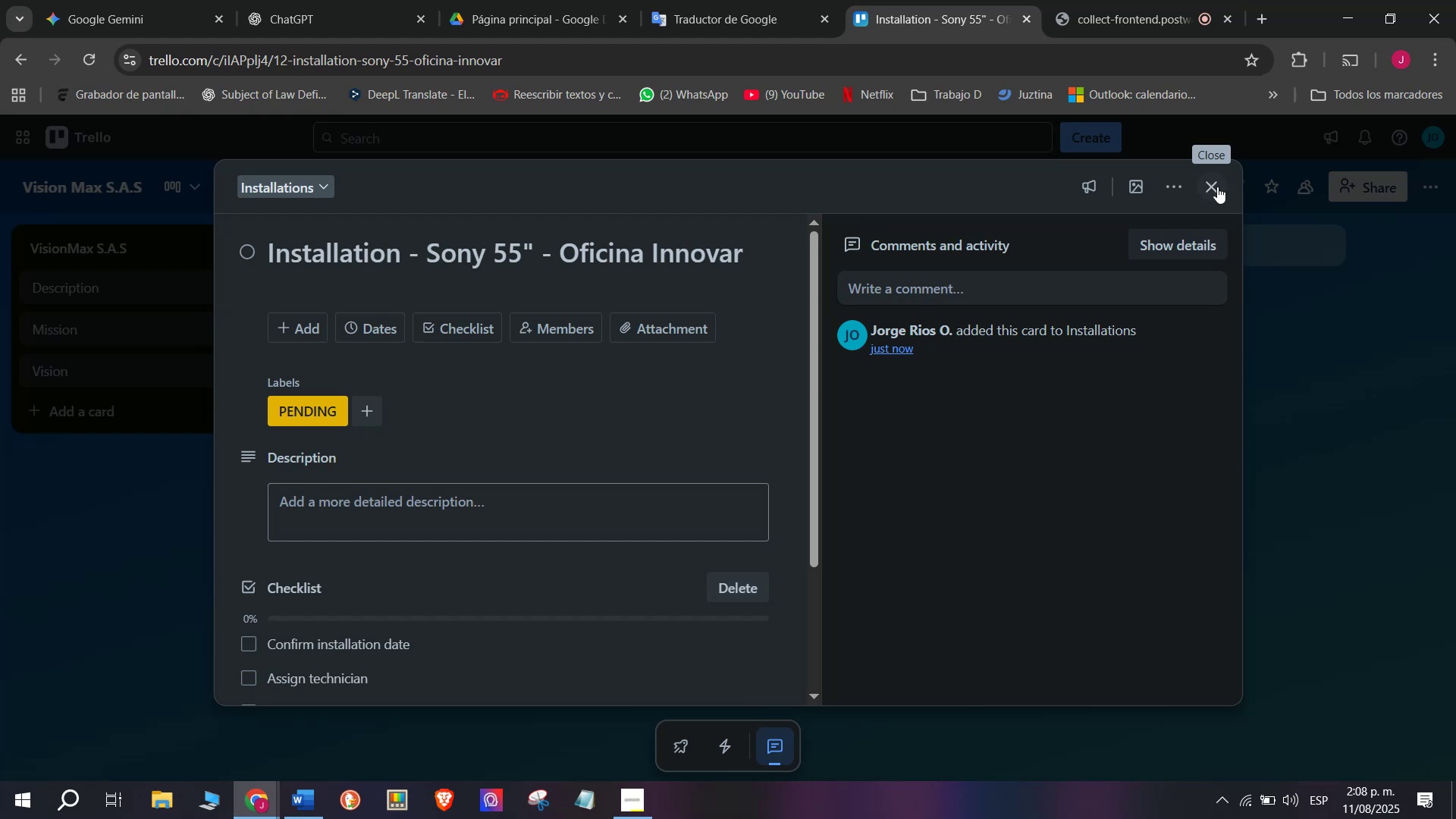 
left_click([1217, 187])
 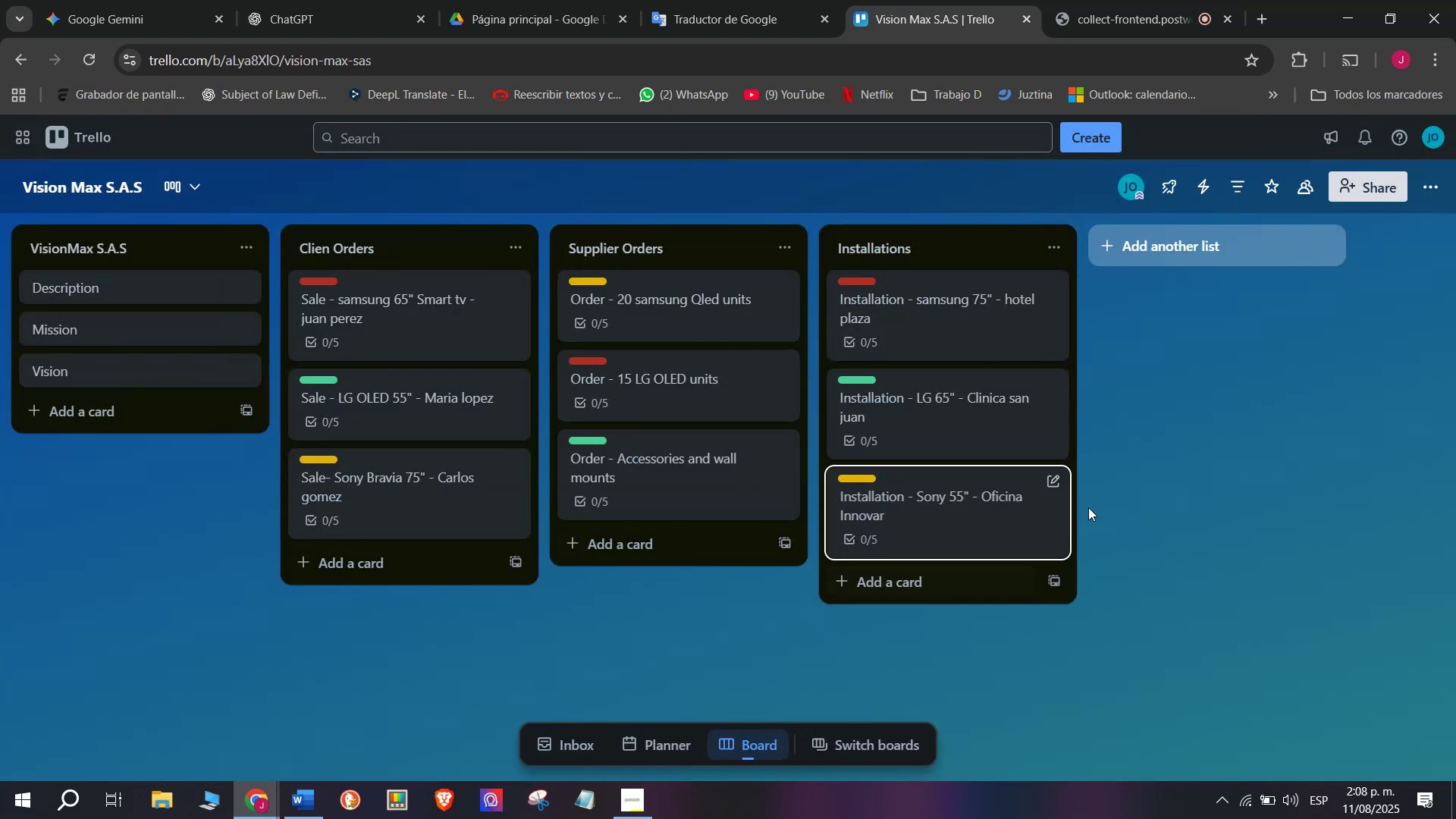 
left_click([1219, 408])
 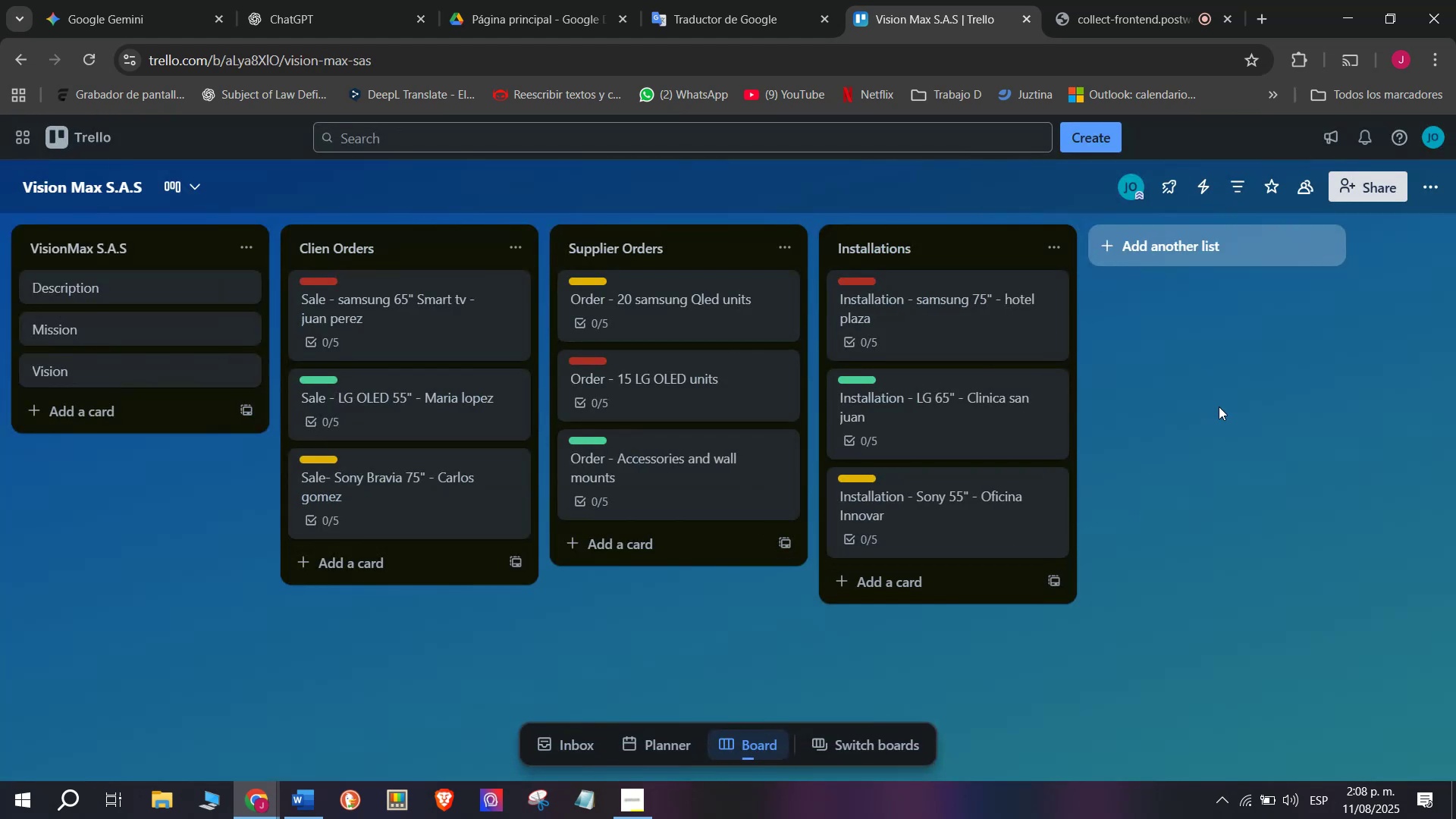 
left_click([1197, 249])
 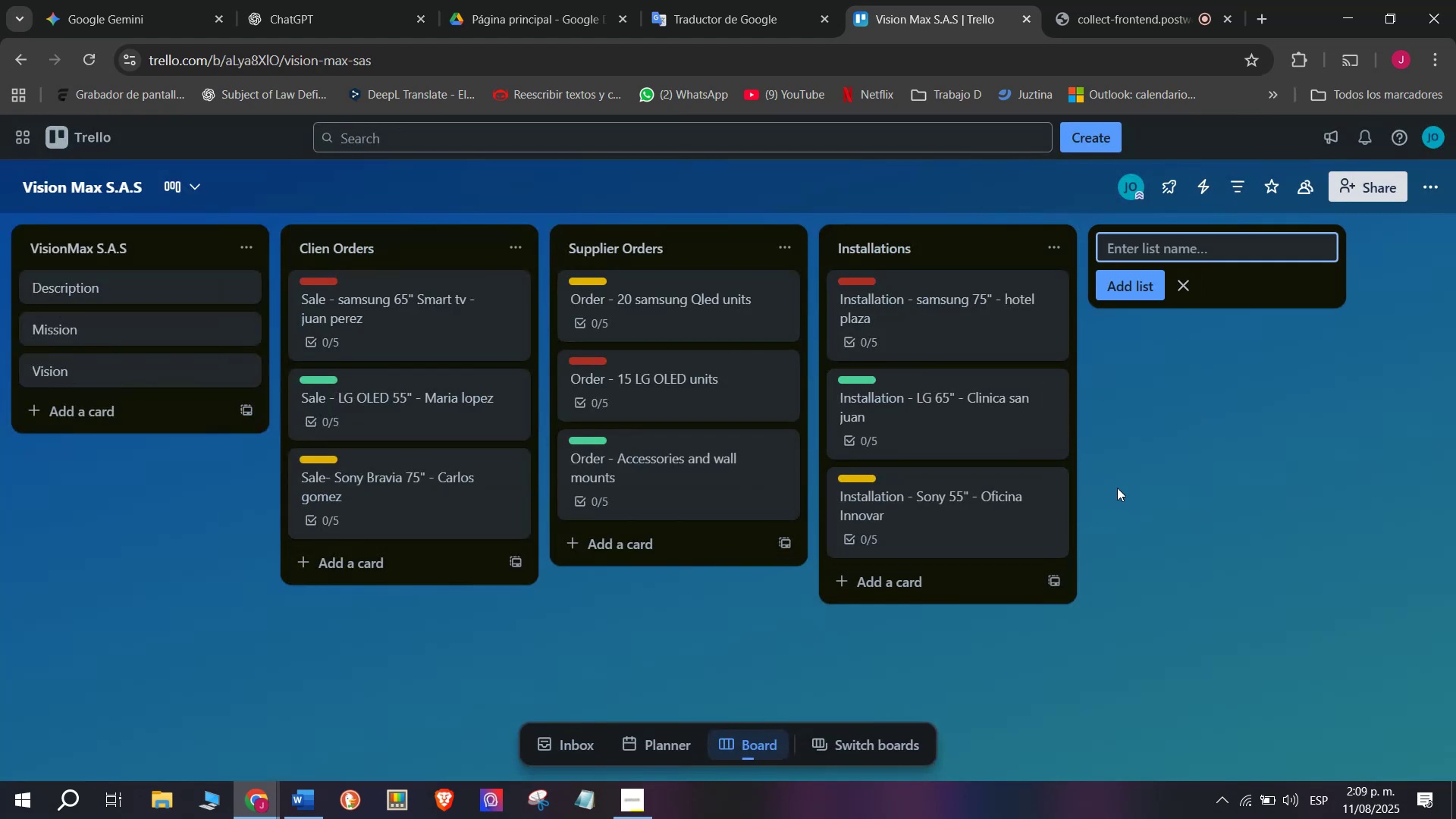 
type(Inventory)
 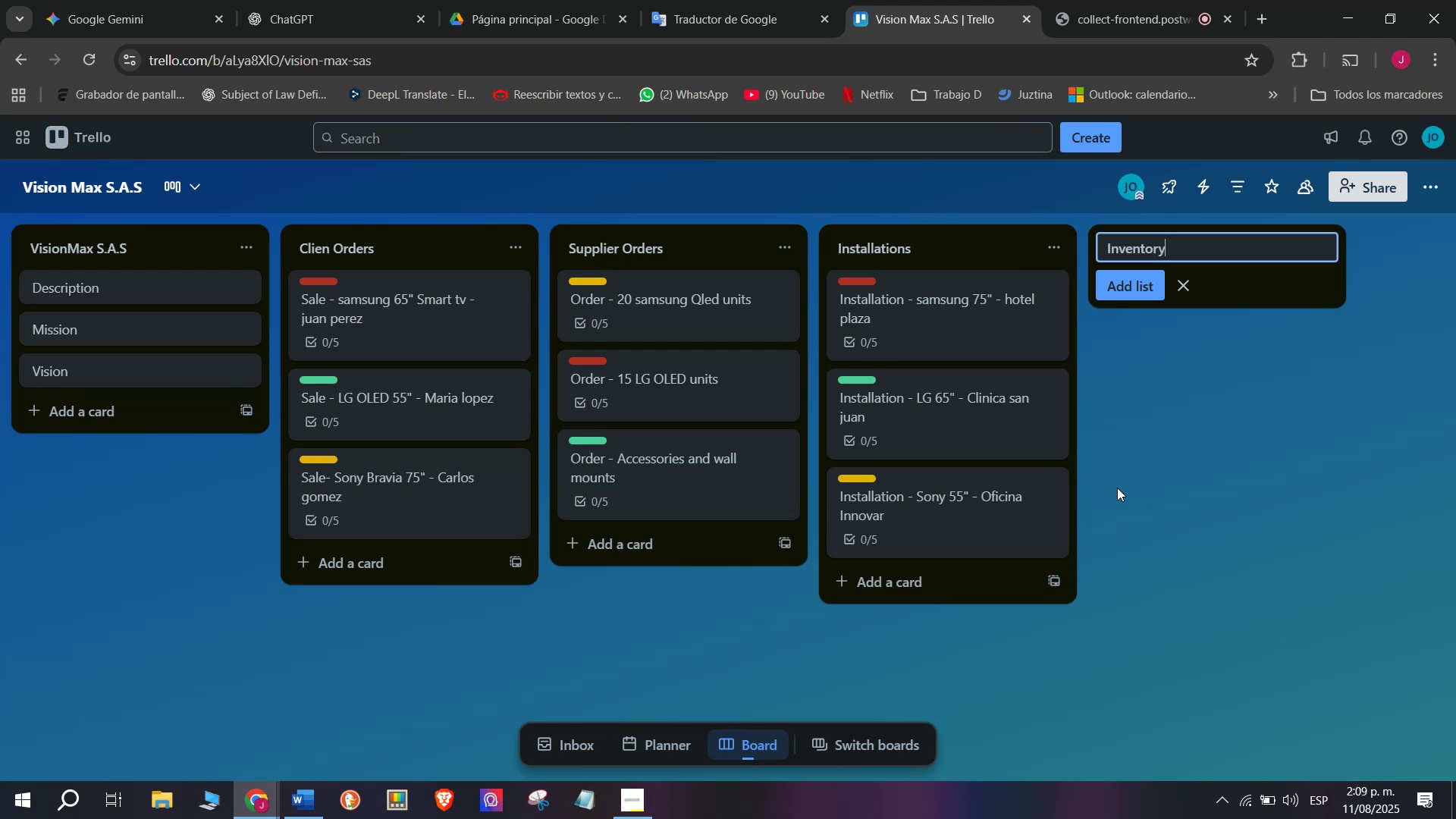 
key(Enter)
 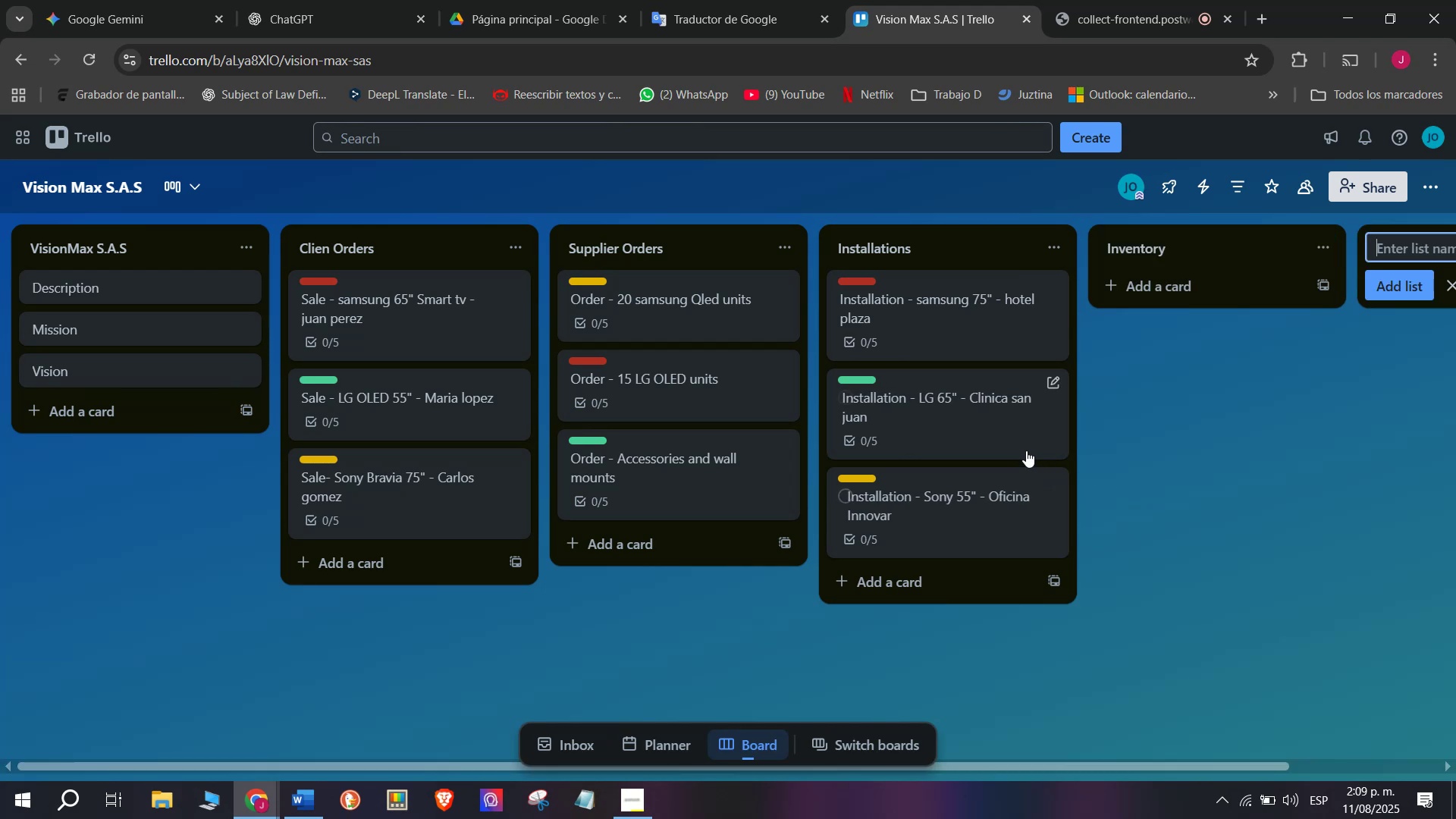 
left_click([1141, 291])
 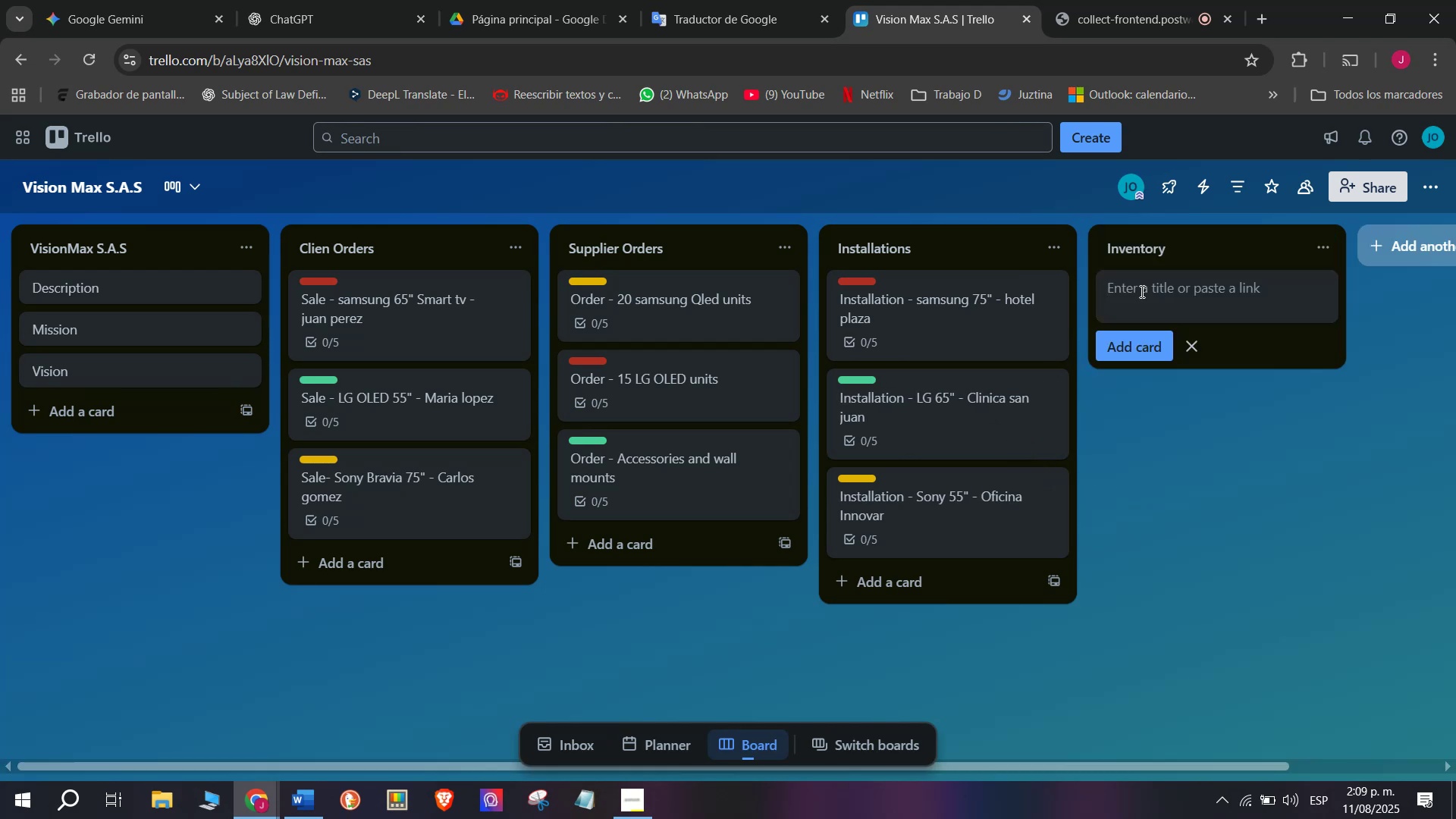 
left_click([1141, 291])
 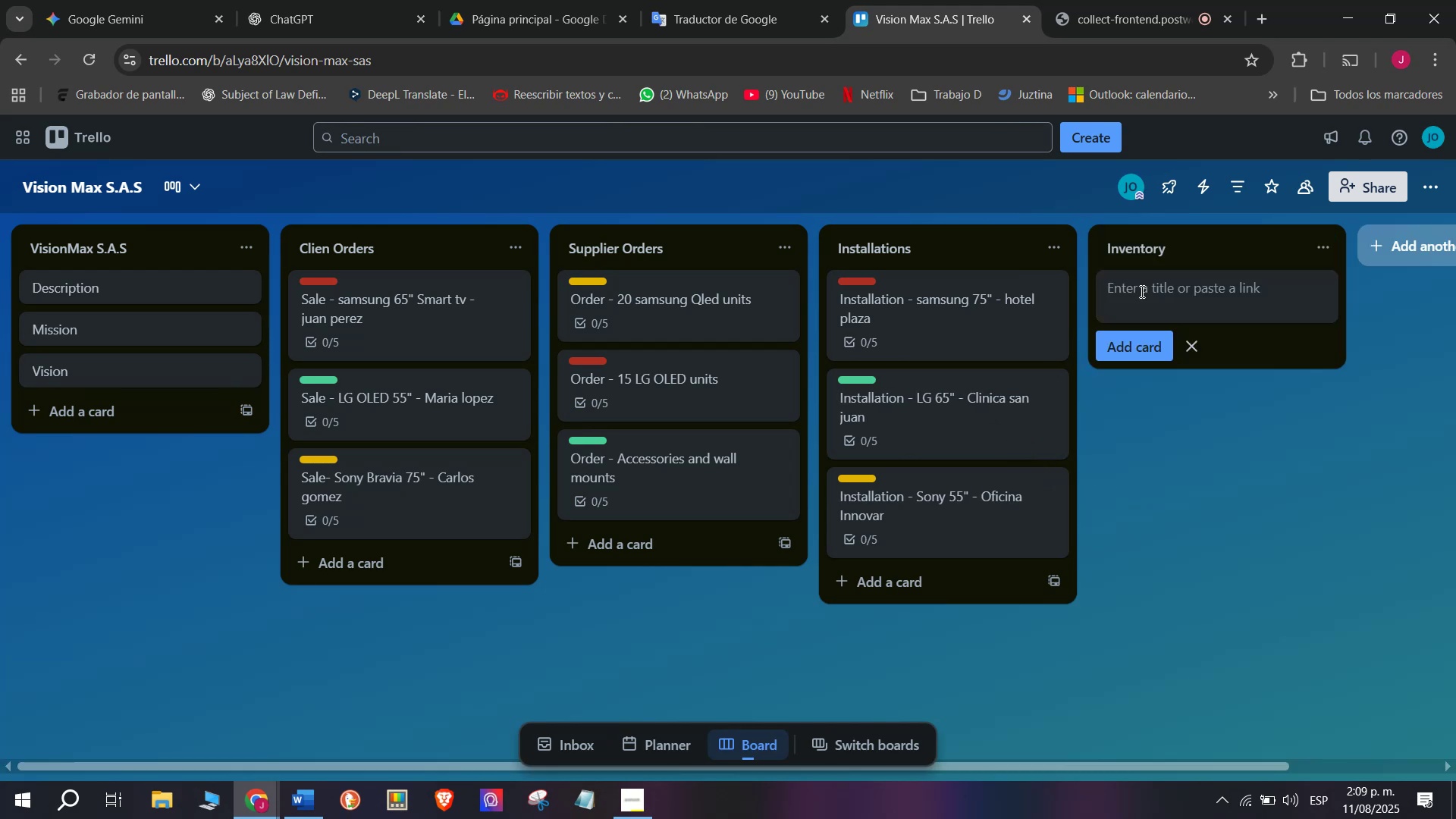 
type(Stock)
 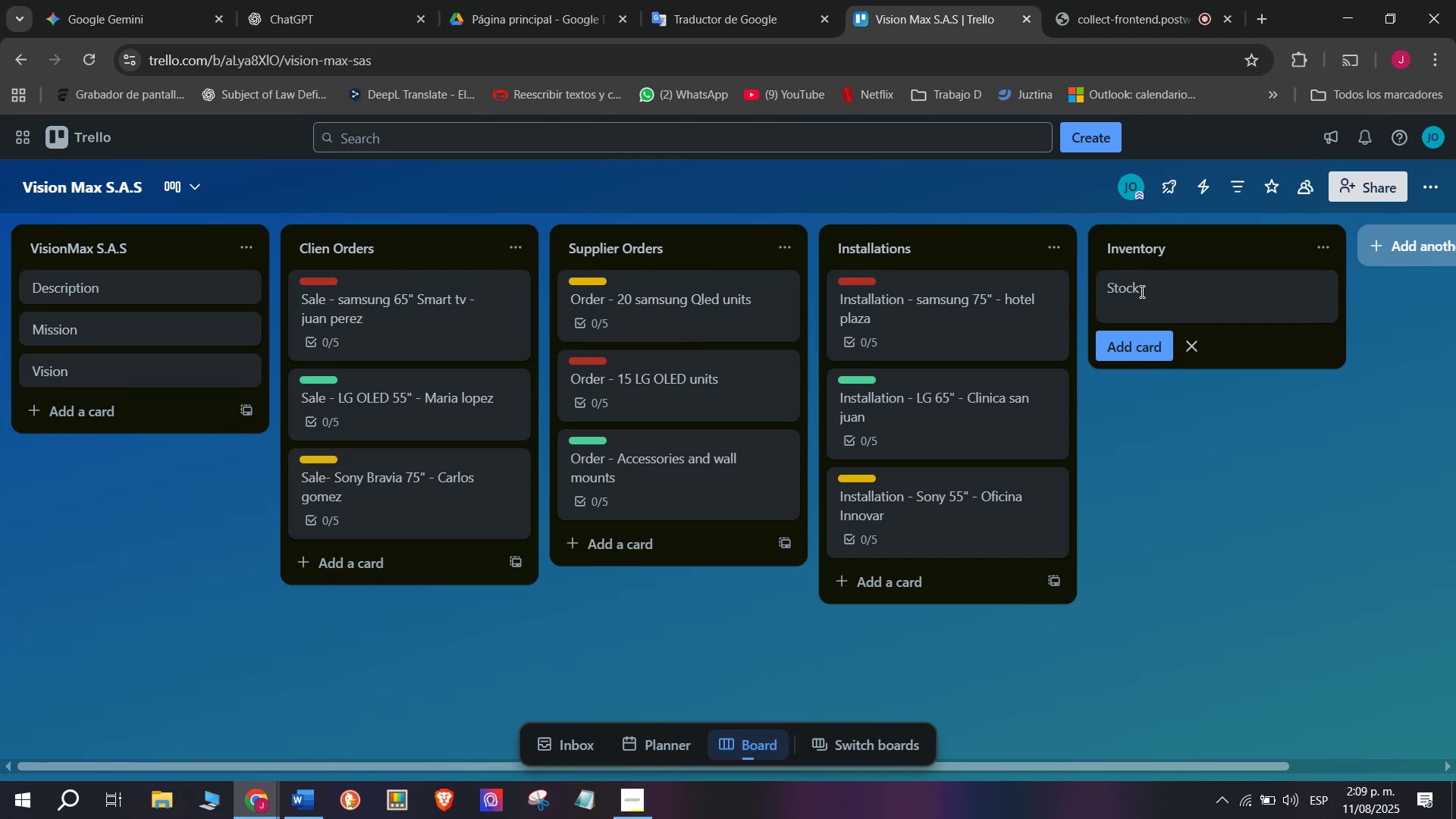 
type( Updaste)
key(Backspace)
key(Backspace)
key(Backspace)
type(te)
 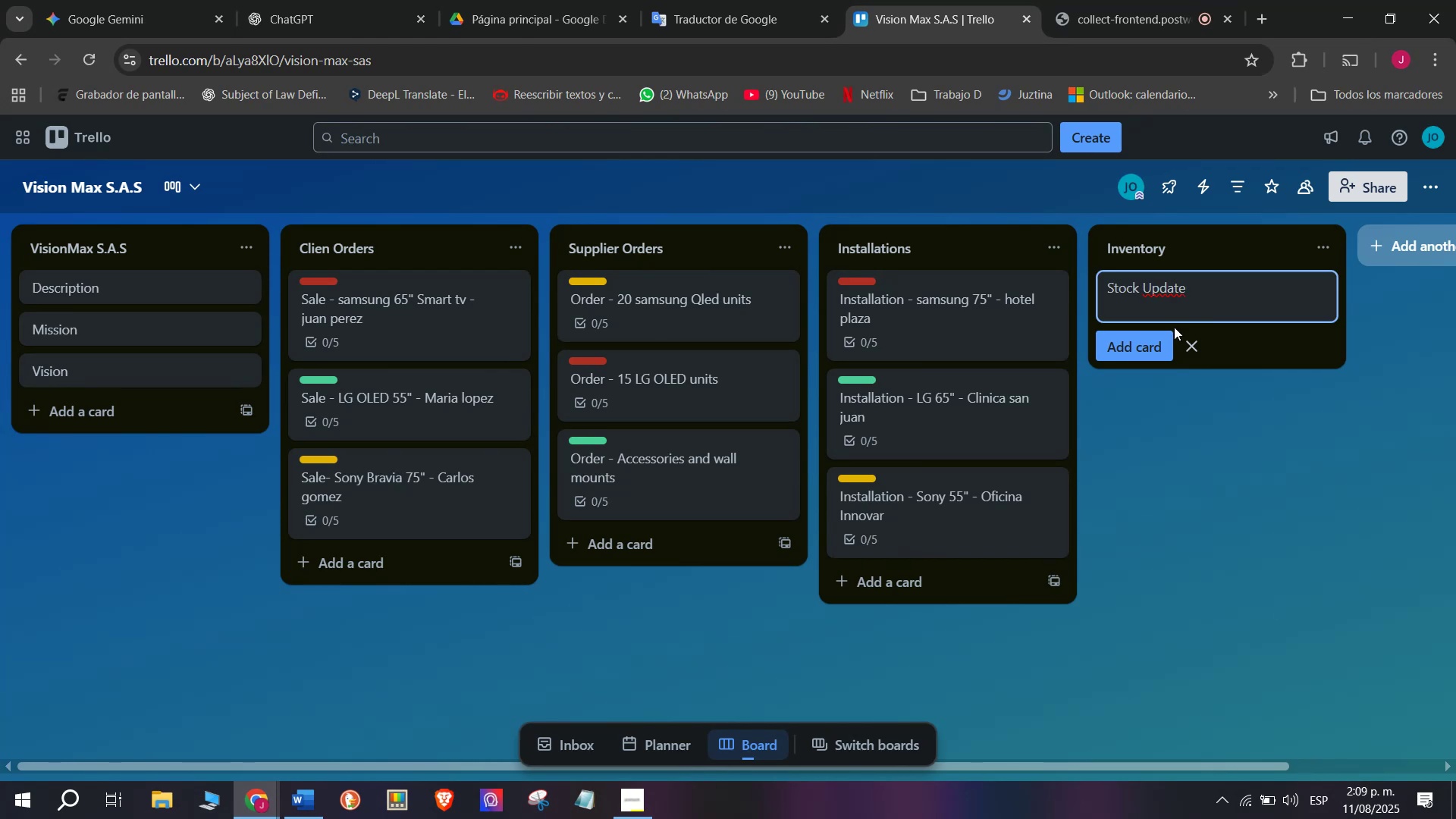 
wait(10.23)
 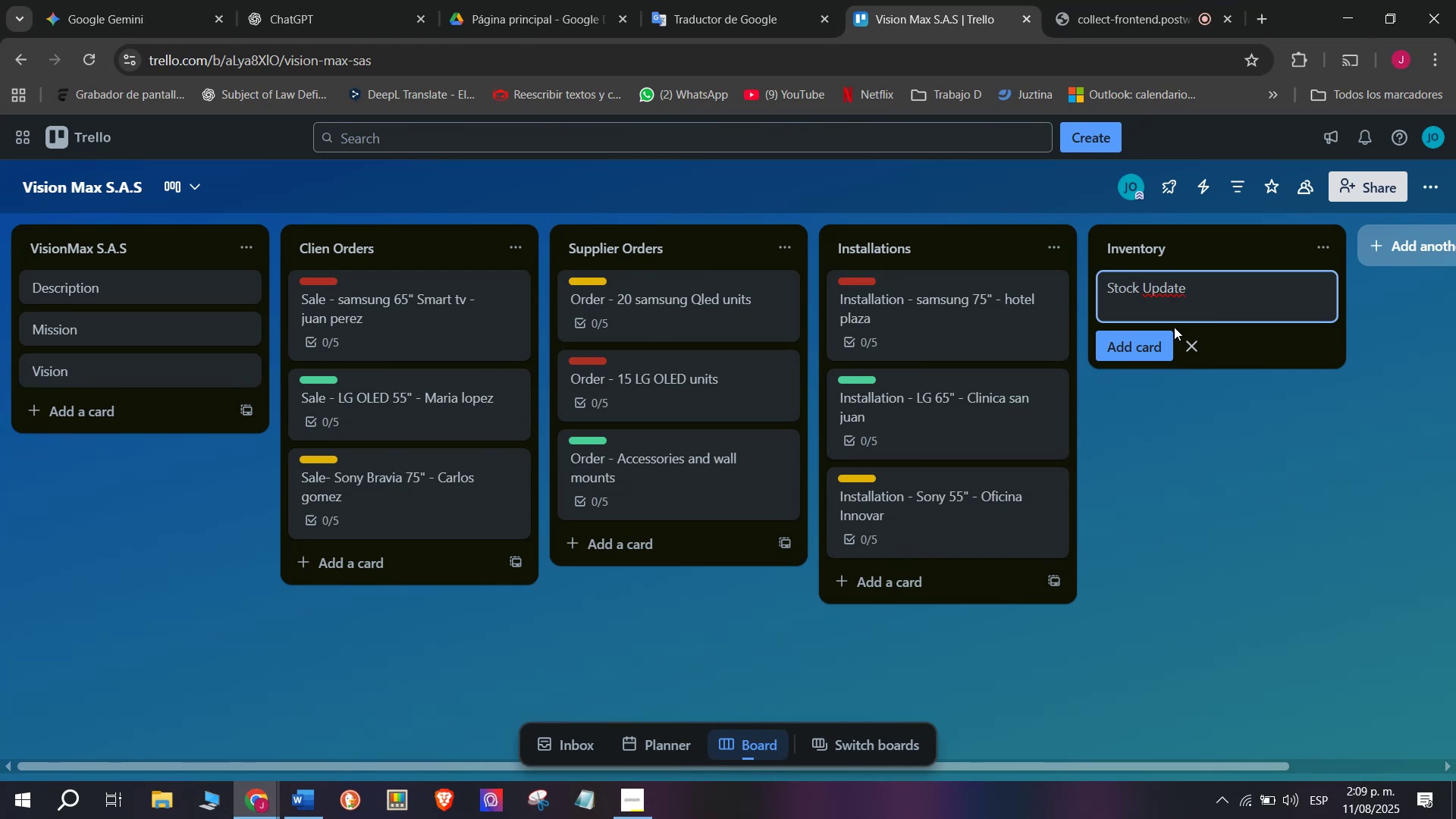 
type( - Main warehouse)
 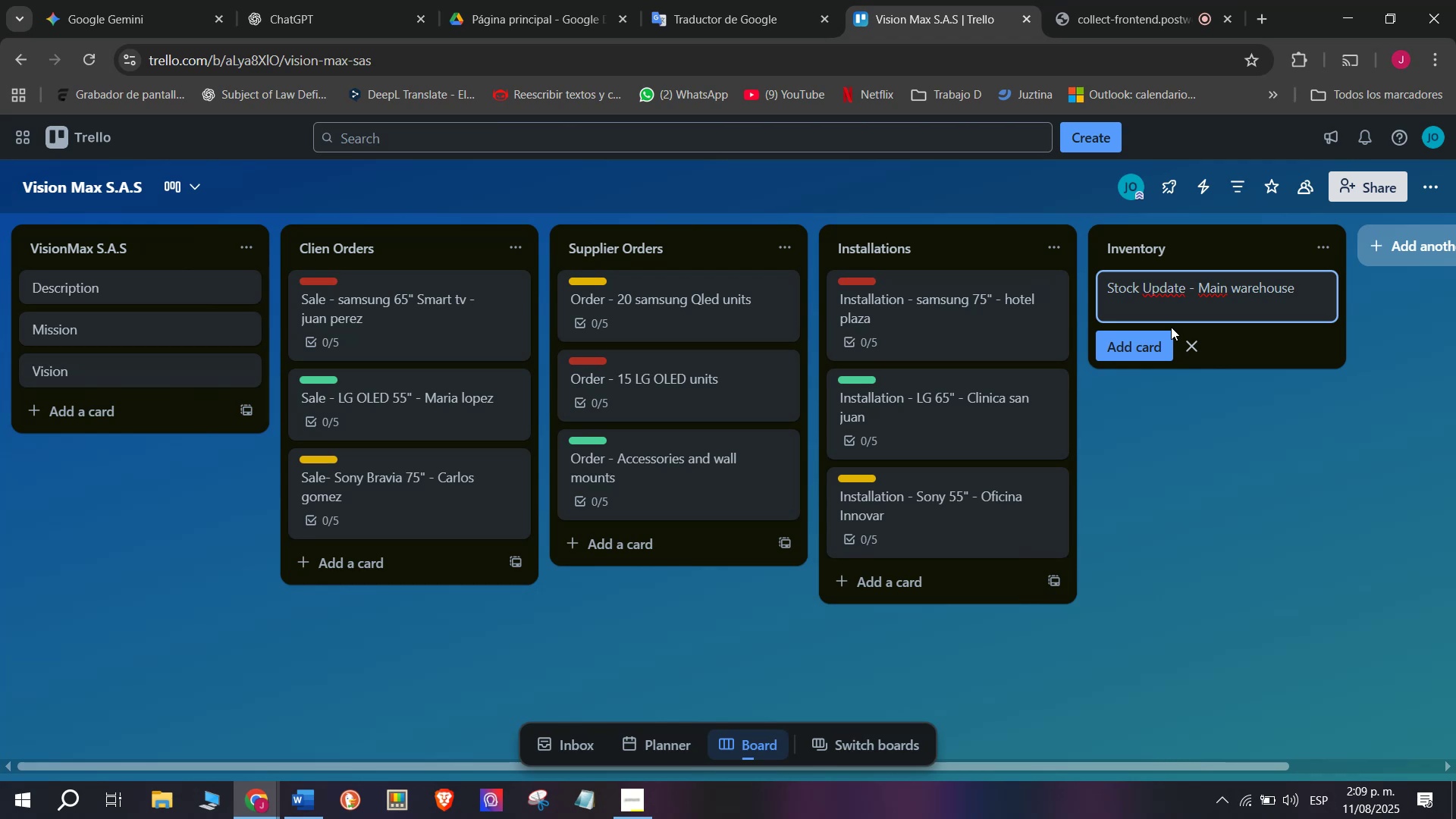 
key(Enter)
 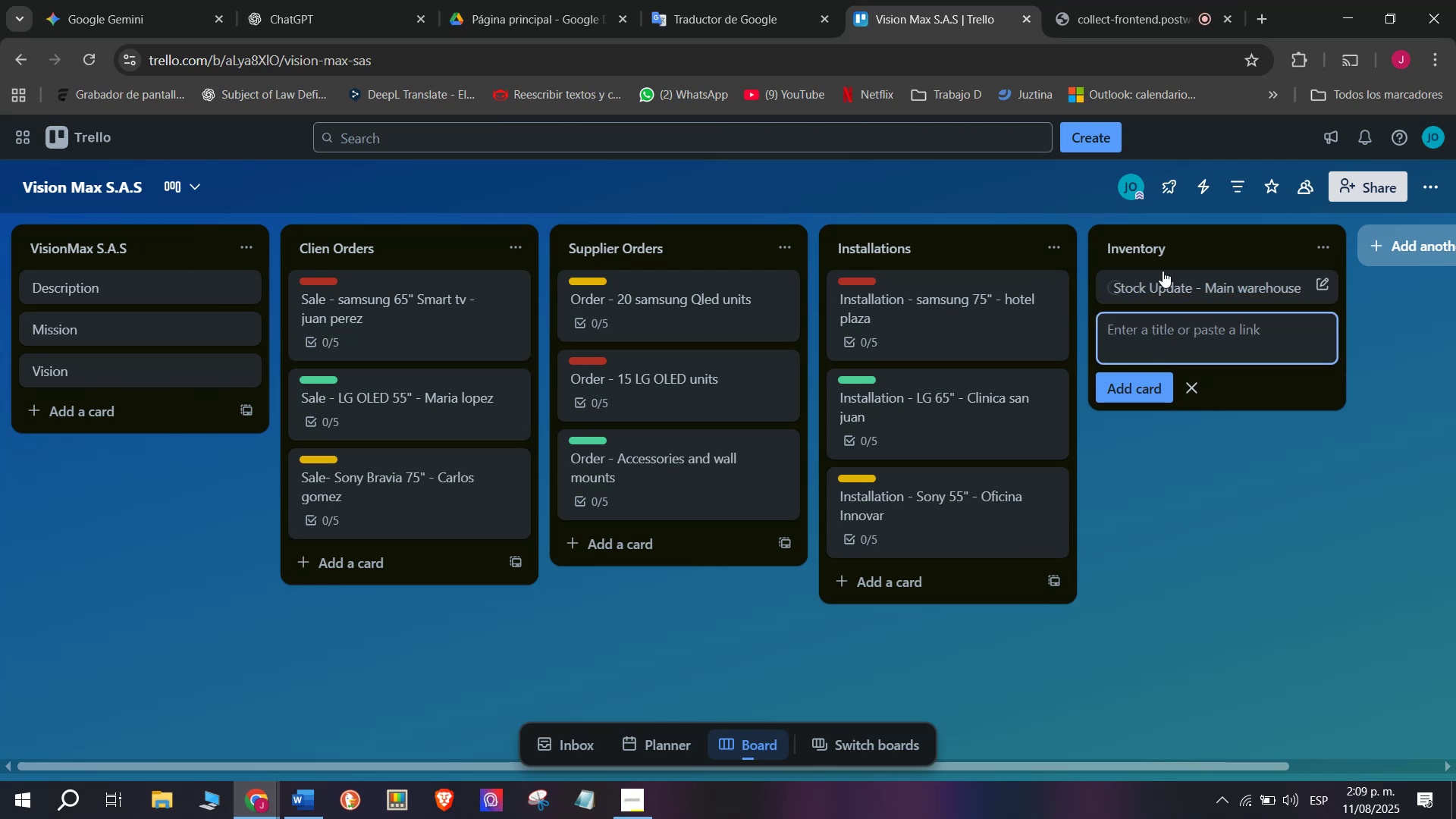 
left_click([1178, 283])
 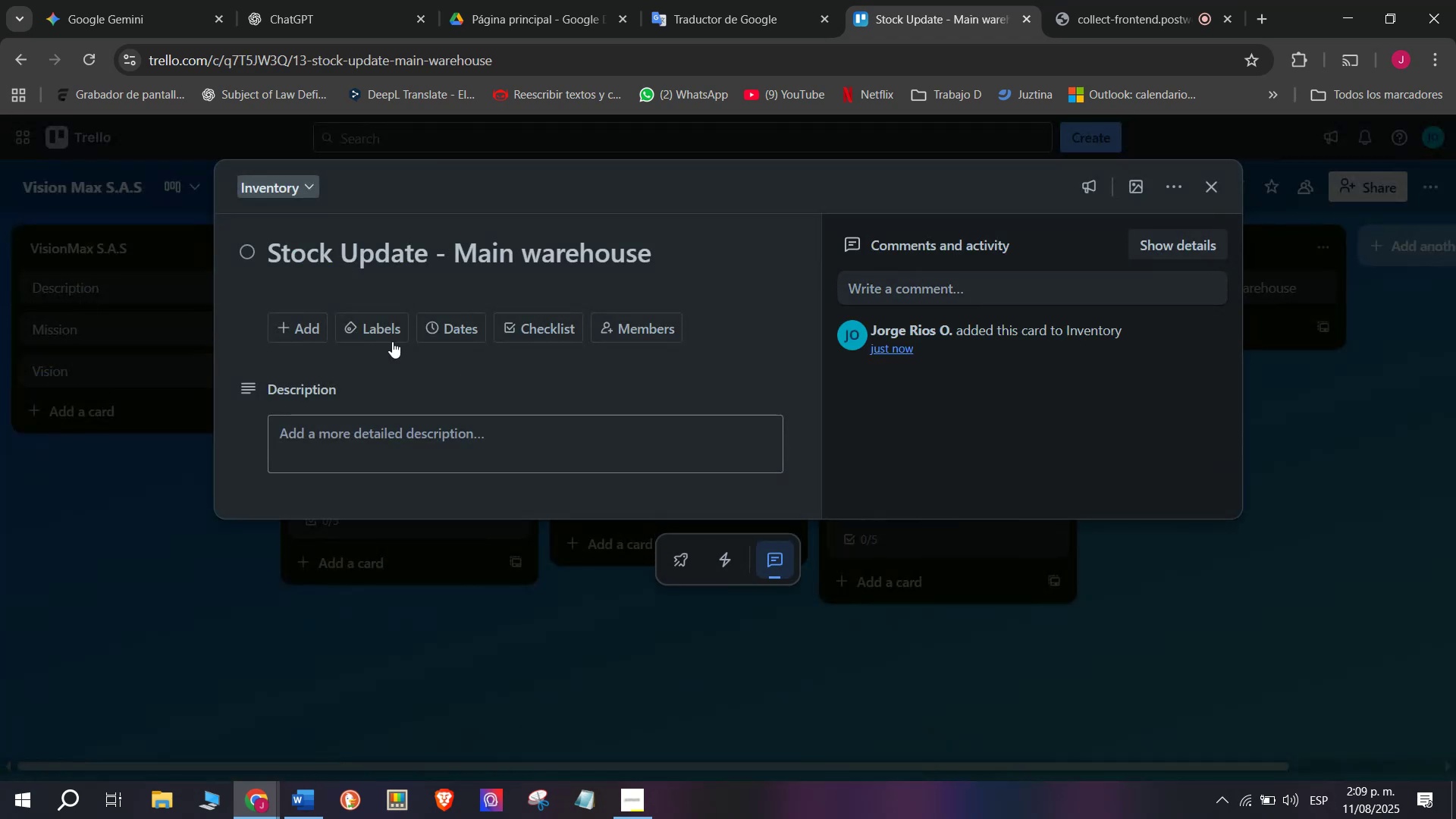 
left_click([499, 326])
 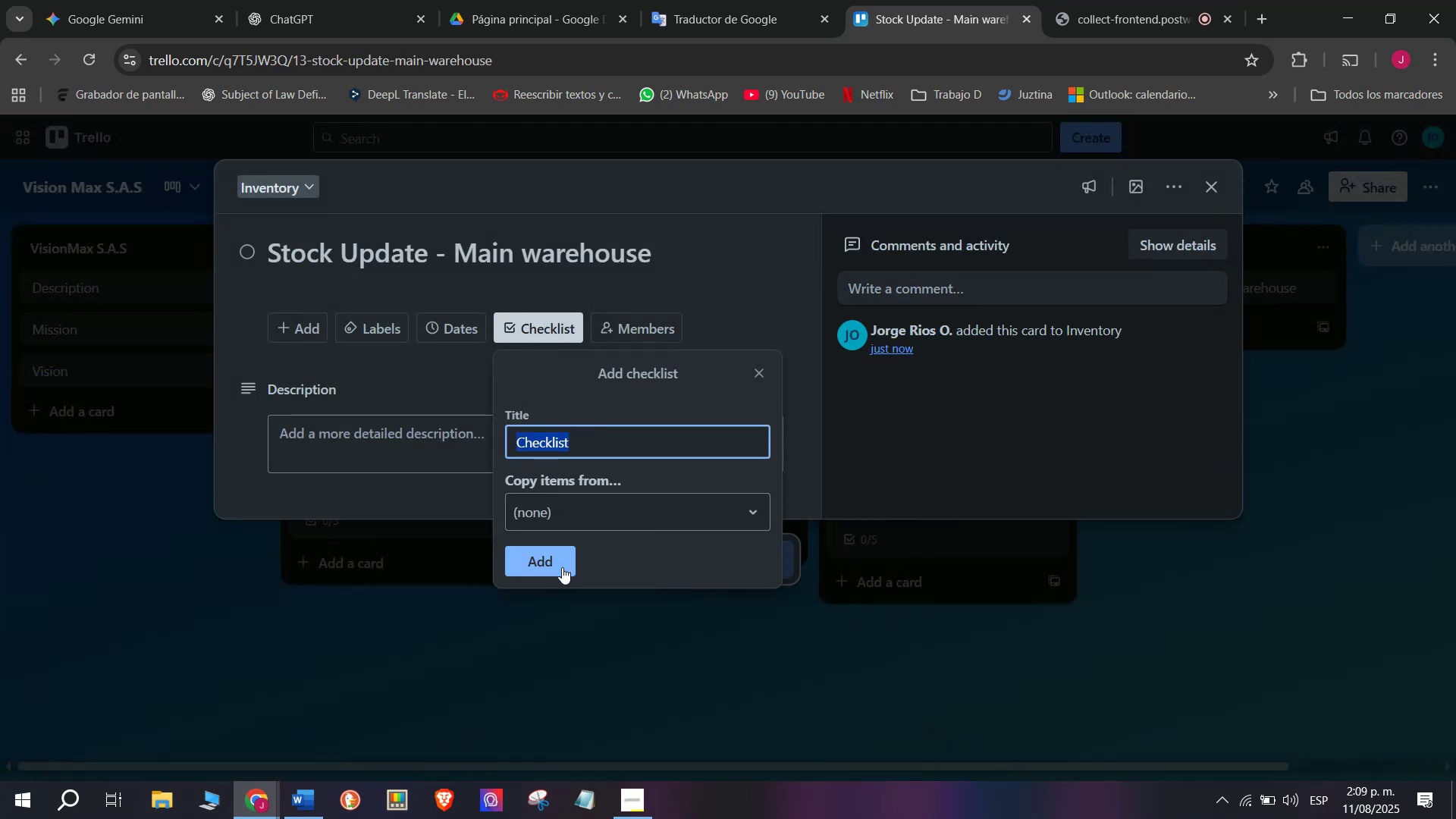 
left_click([556, 564])
 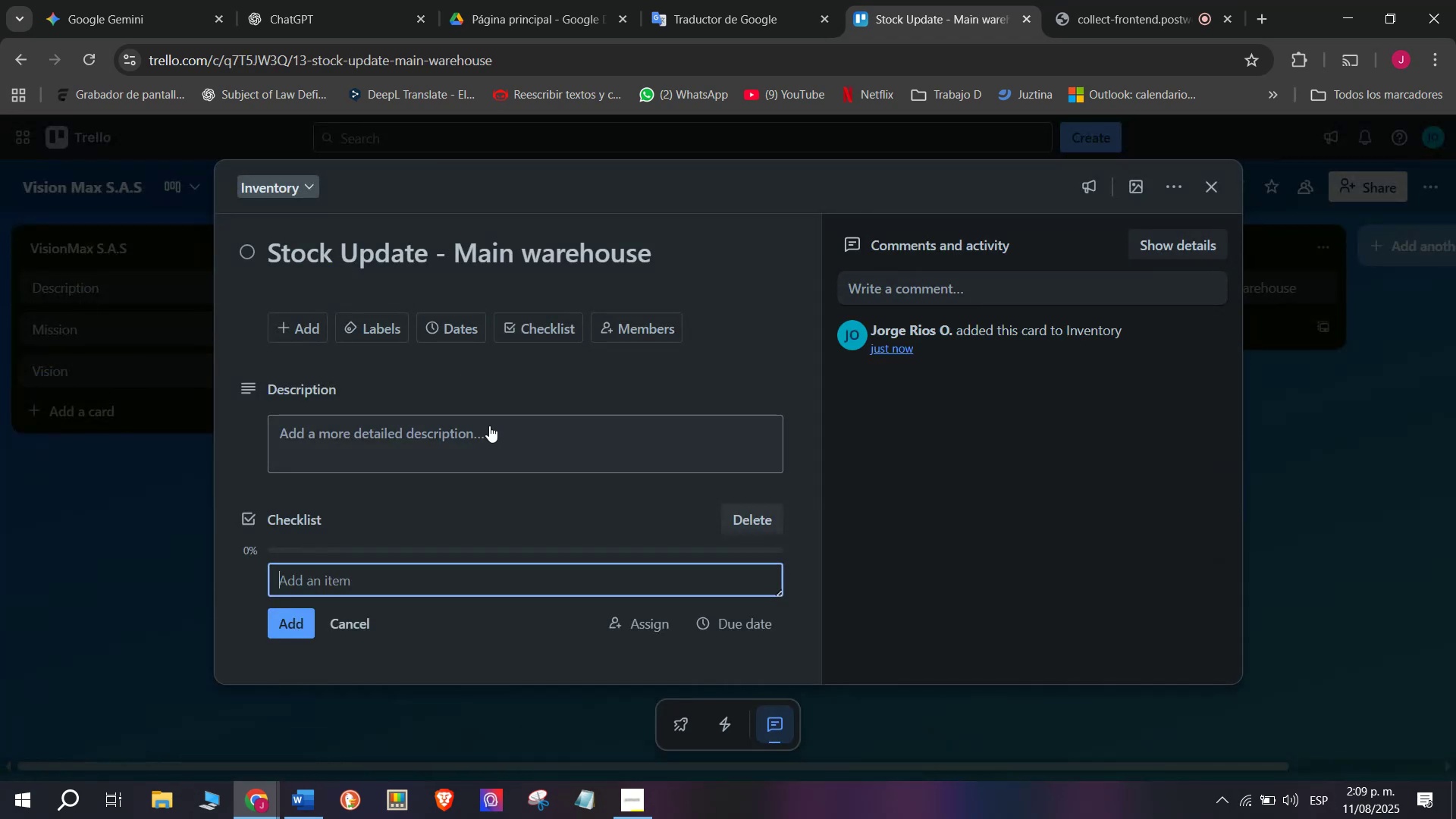 
scroll: coordinate [451, 476], scroll_direction: down, amount: 8.0
 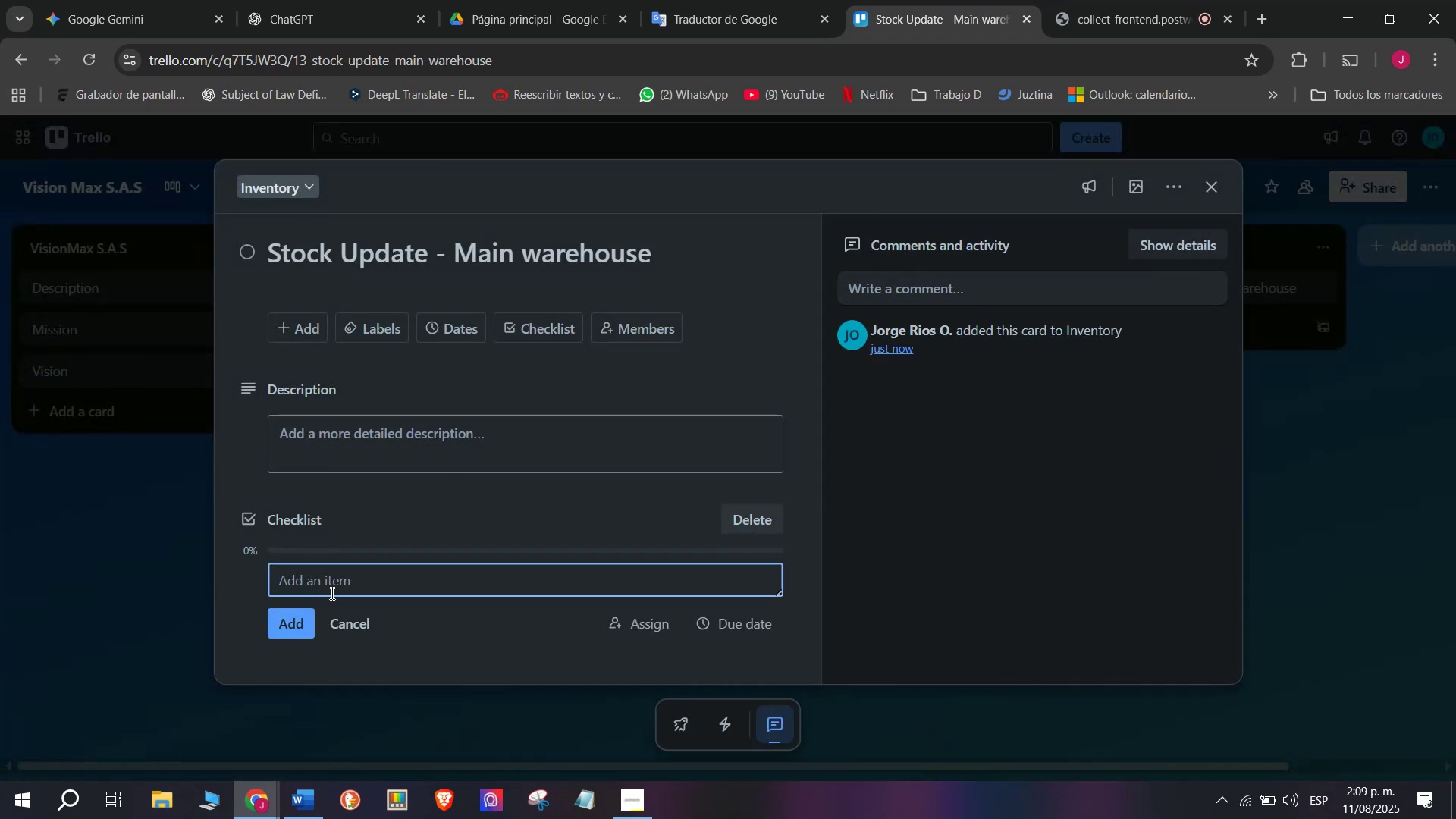 
left_click([331, 593])
 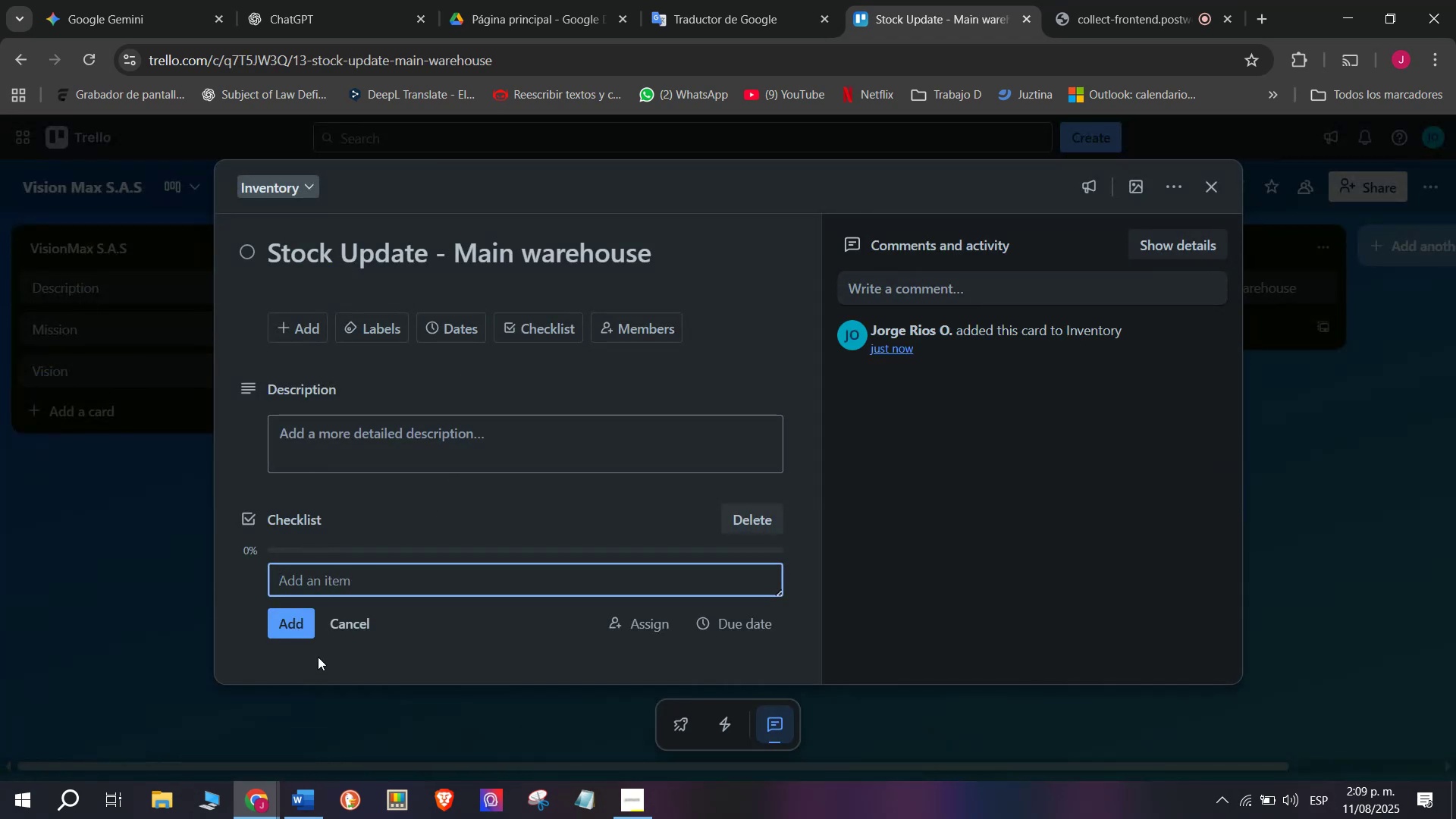 
type(Count current stock)
 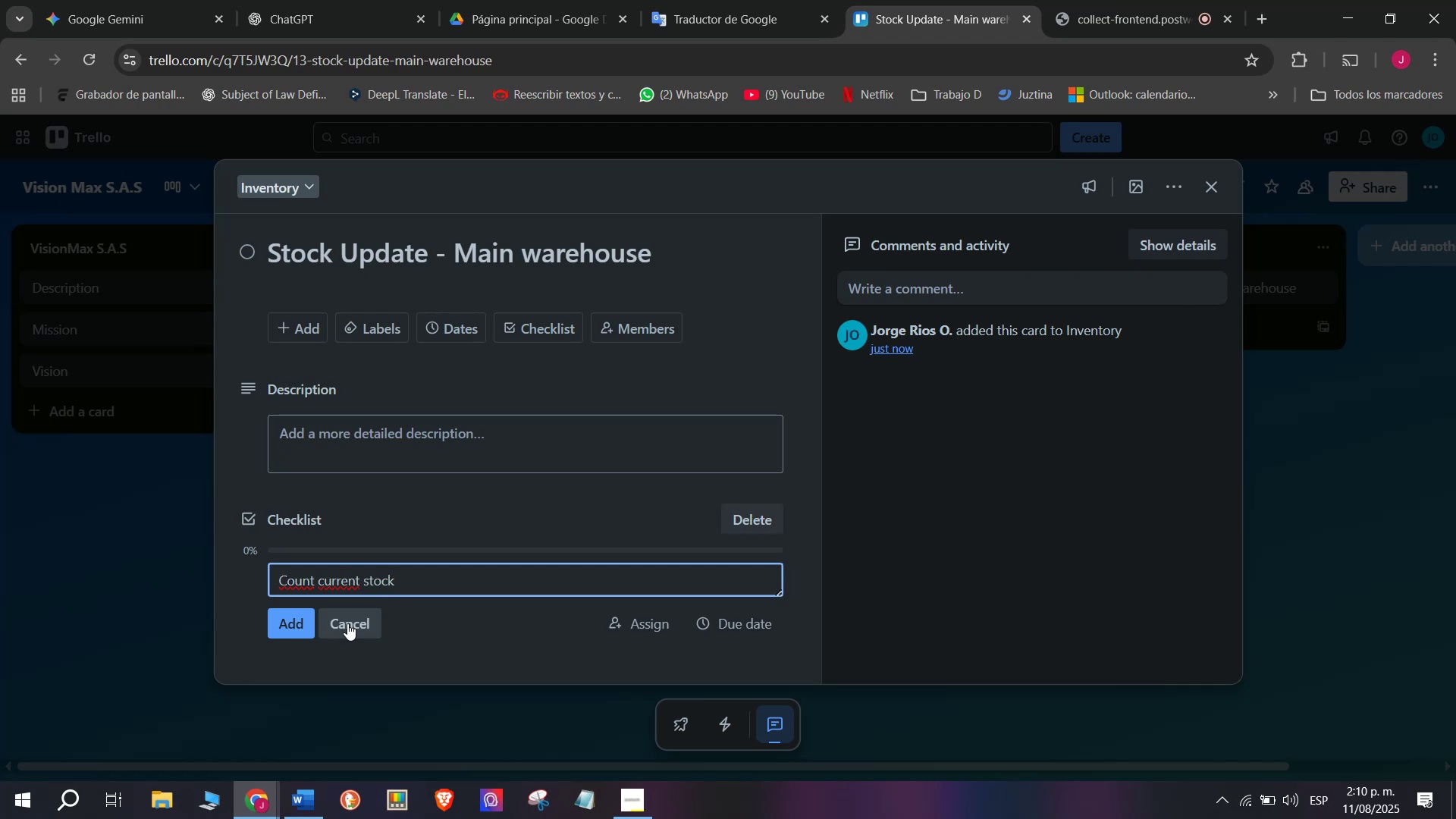 
key(Enter)
 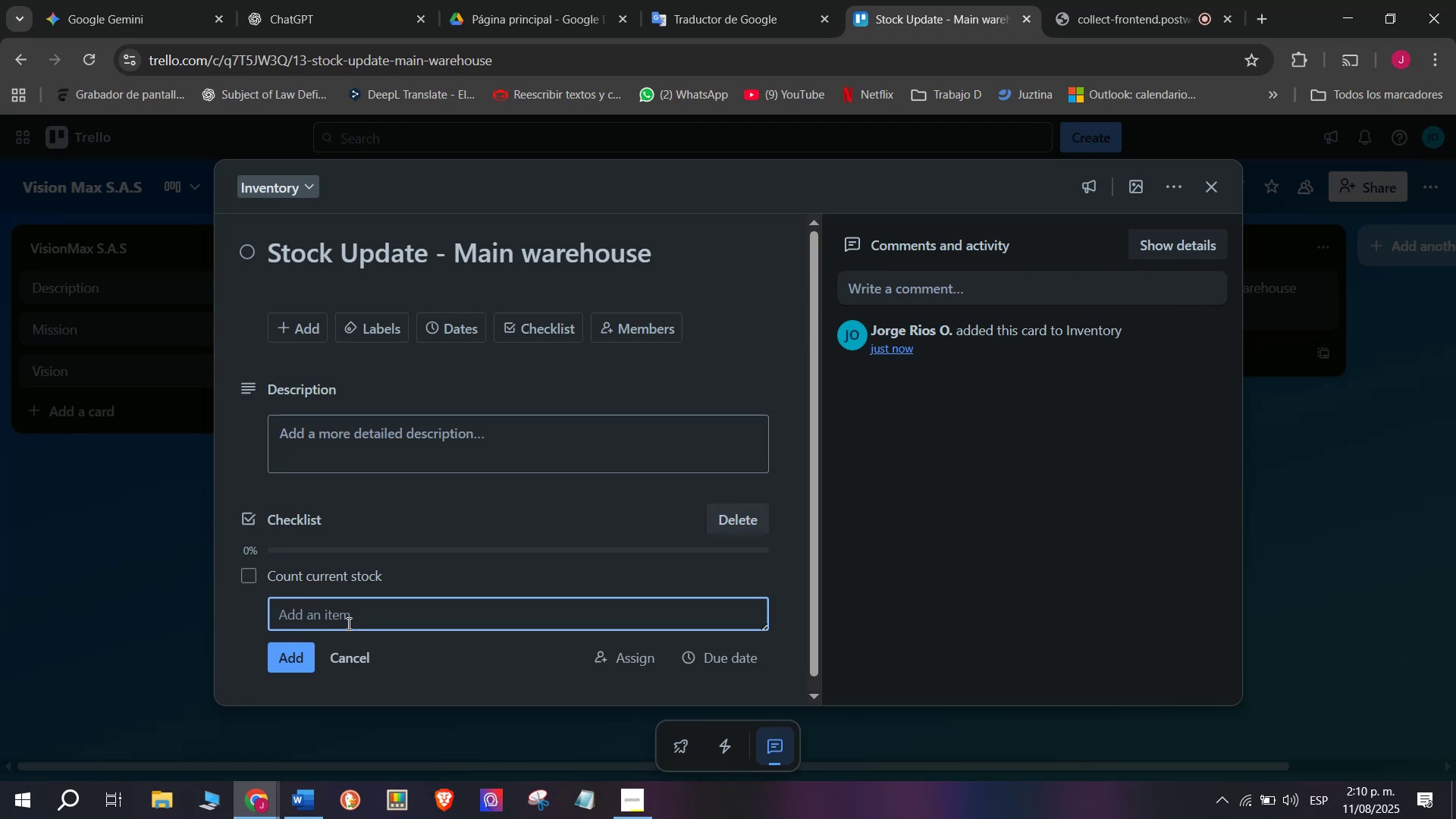 
type(Verify damaged items)
 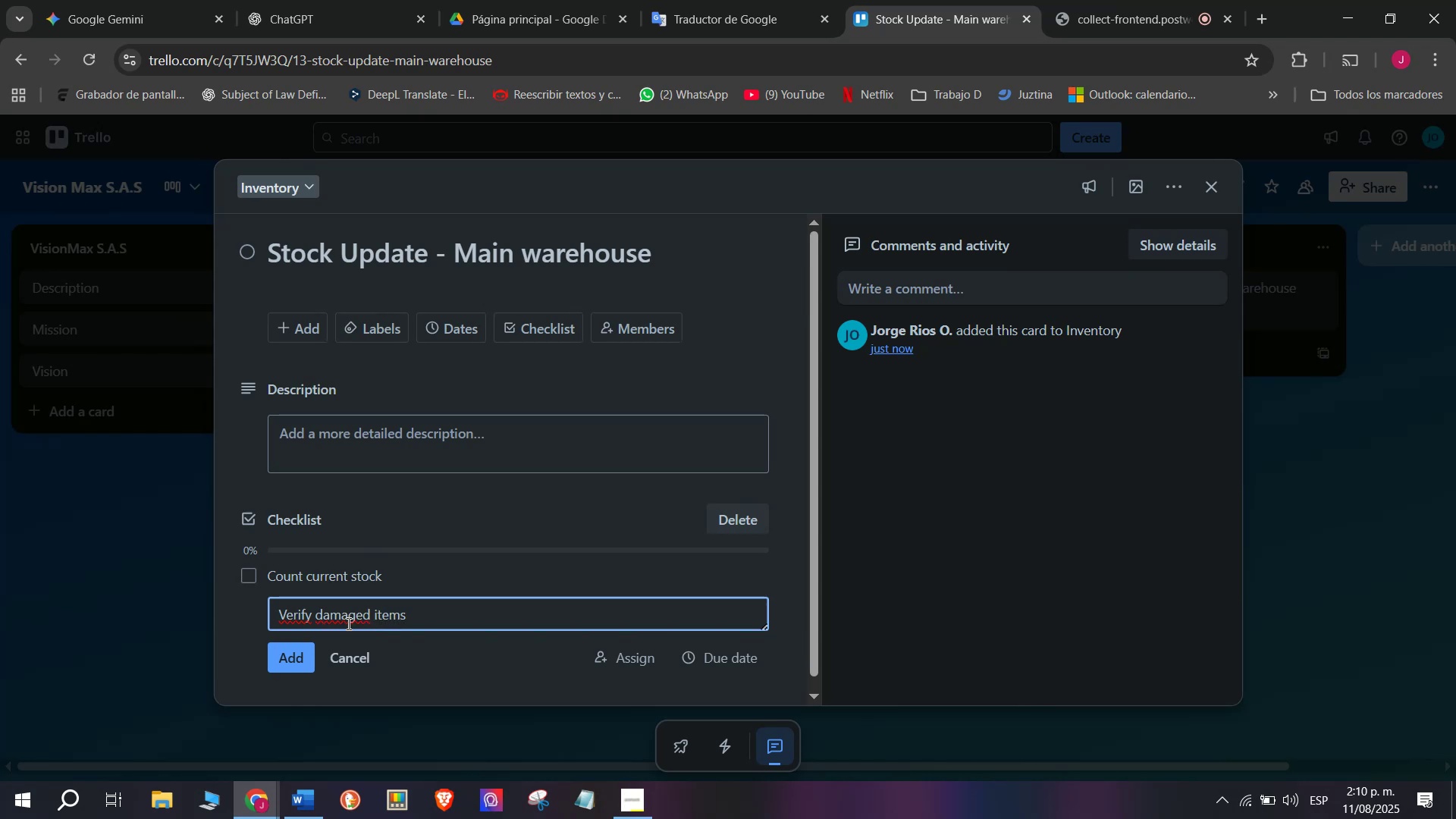 
key(Enter)
 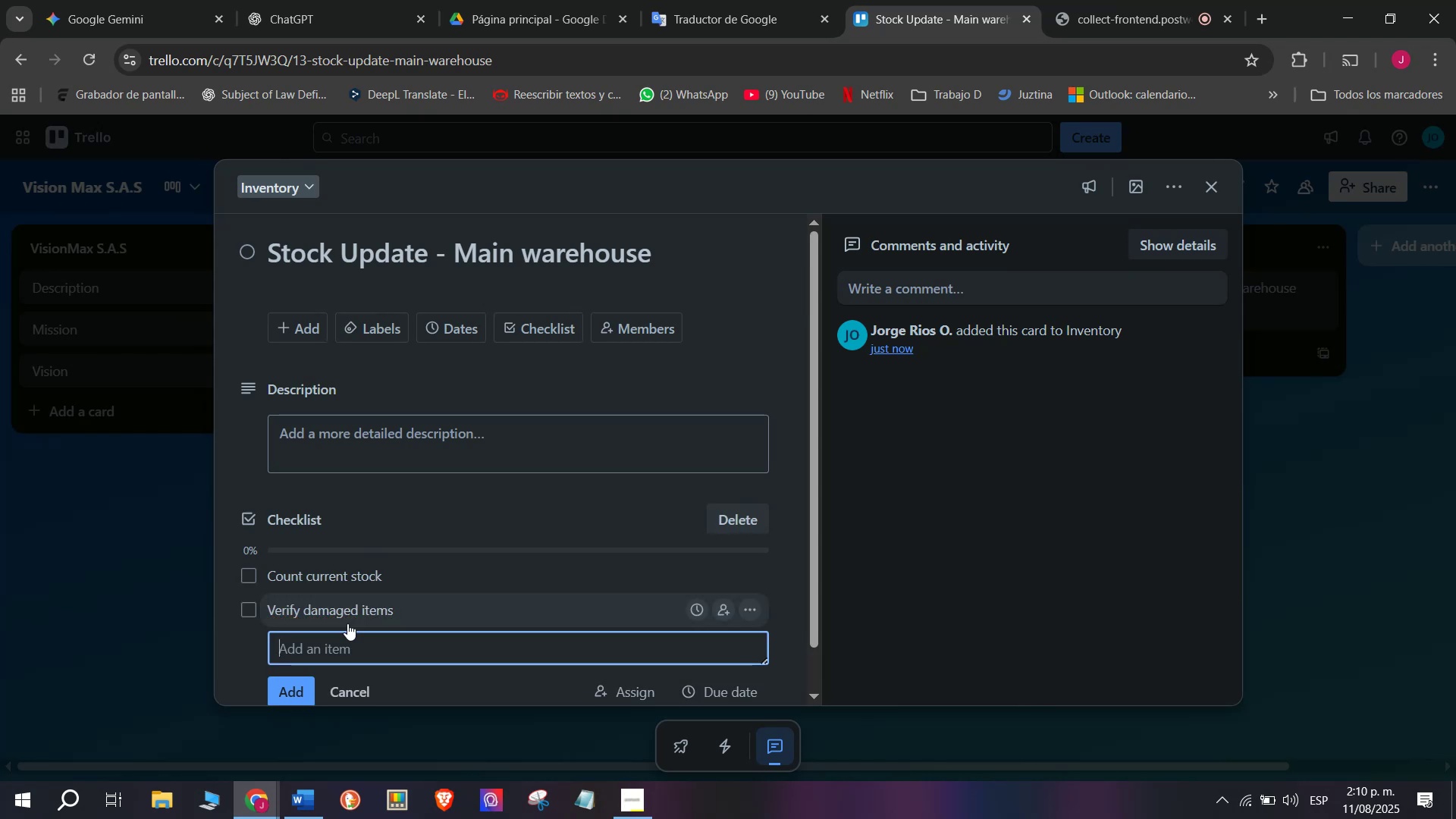 
scroll: coordinate [359, 599], scroll_direction: down, amount: 5.0
 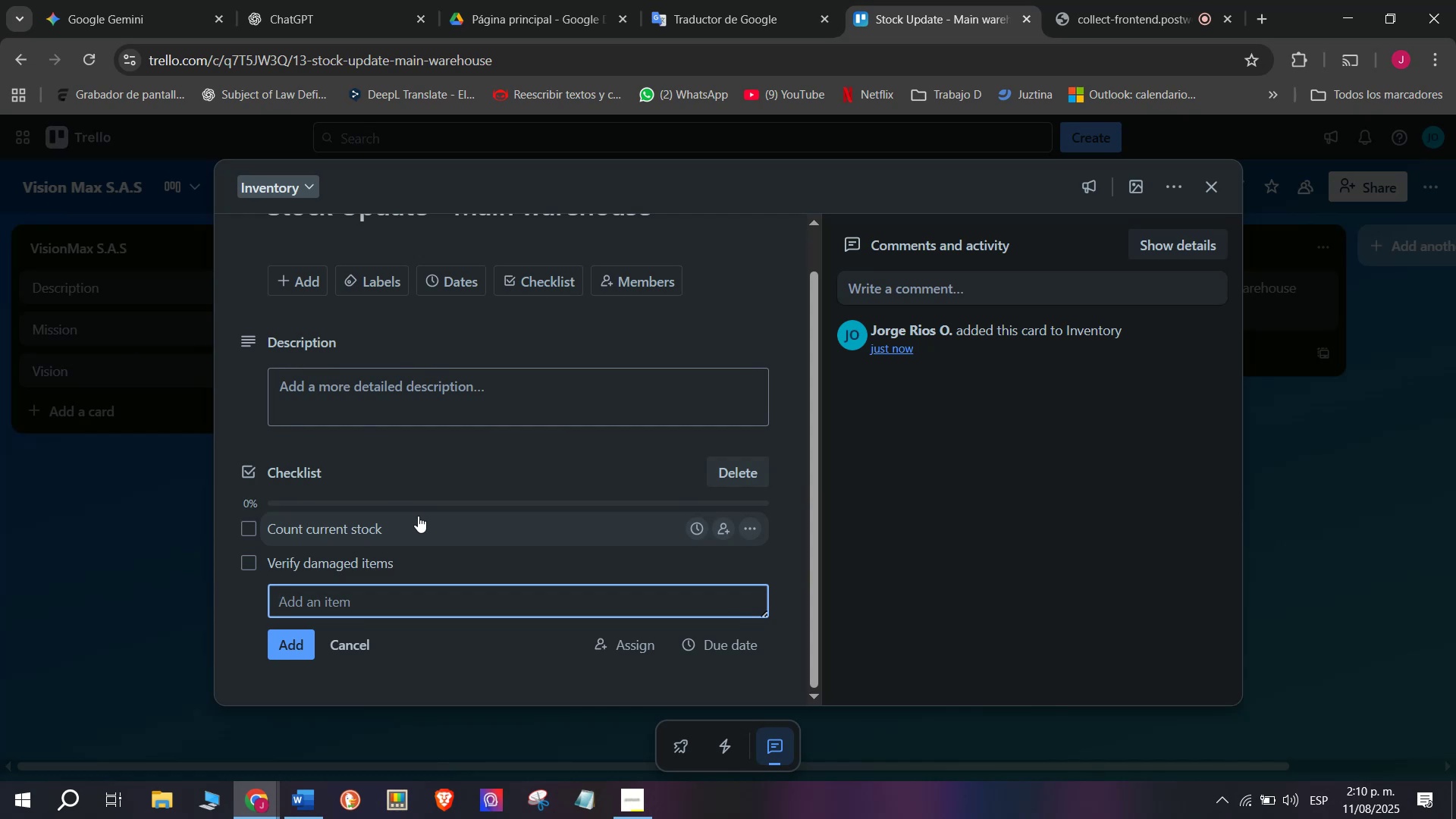 
type(Updatwe)
key(Backspace)
key(Backspace)
type(e records)
 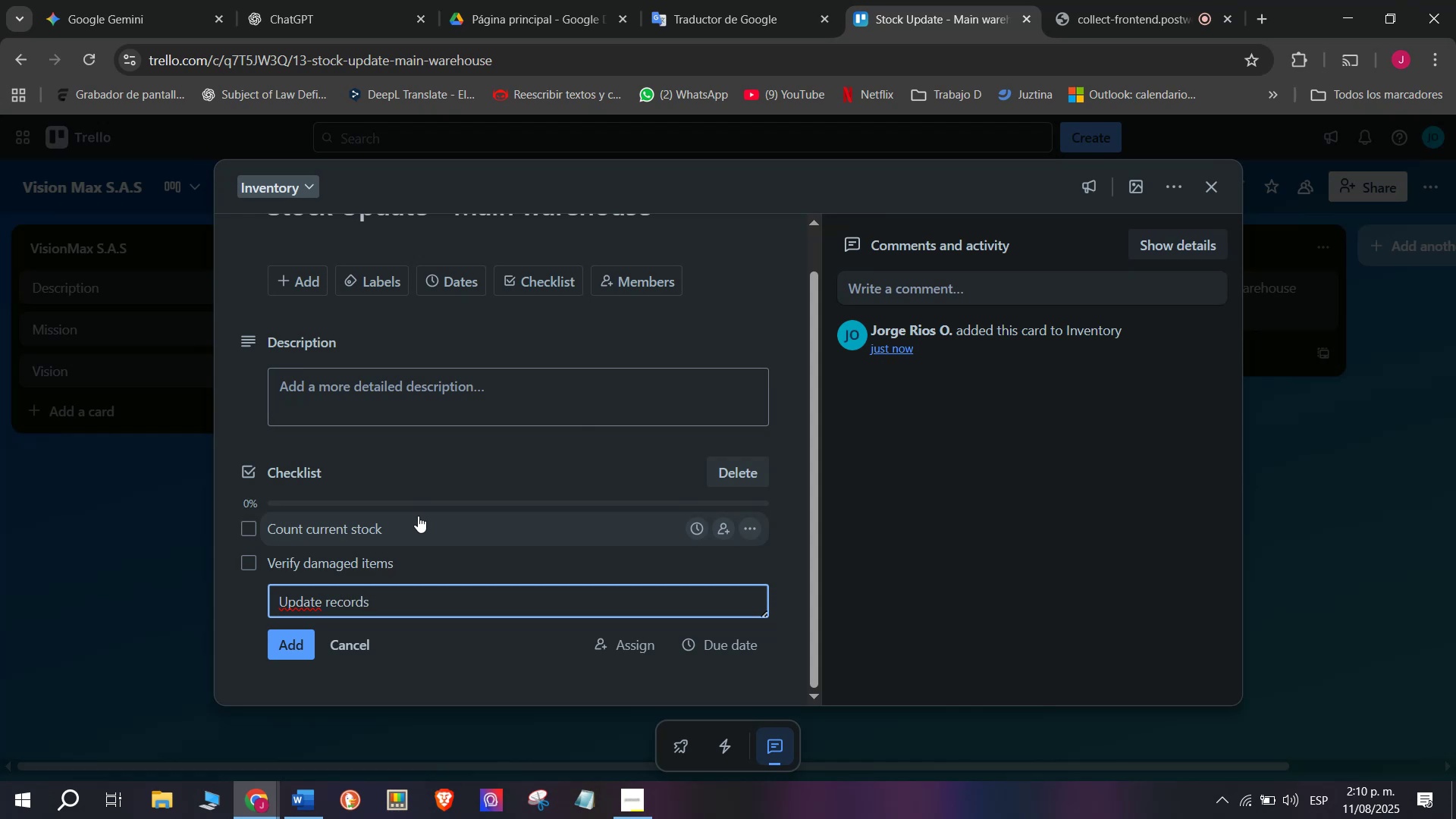 
key(Enter)
 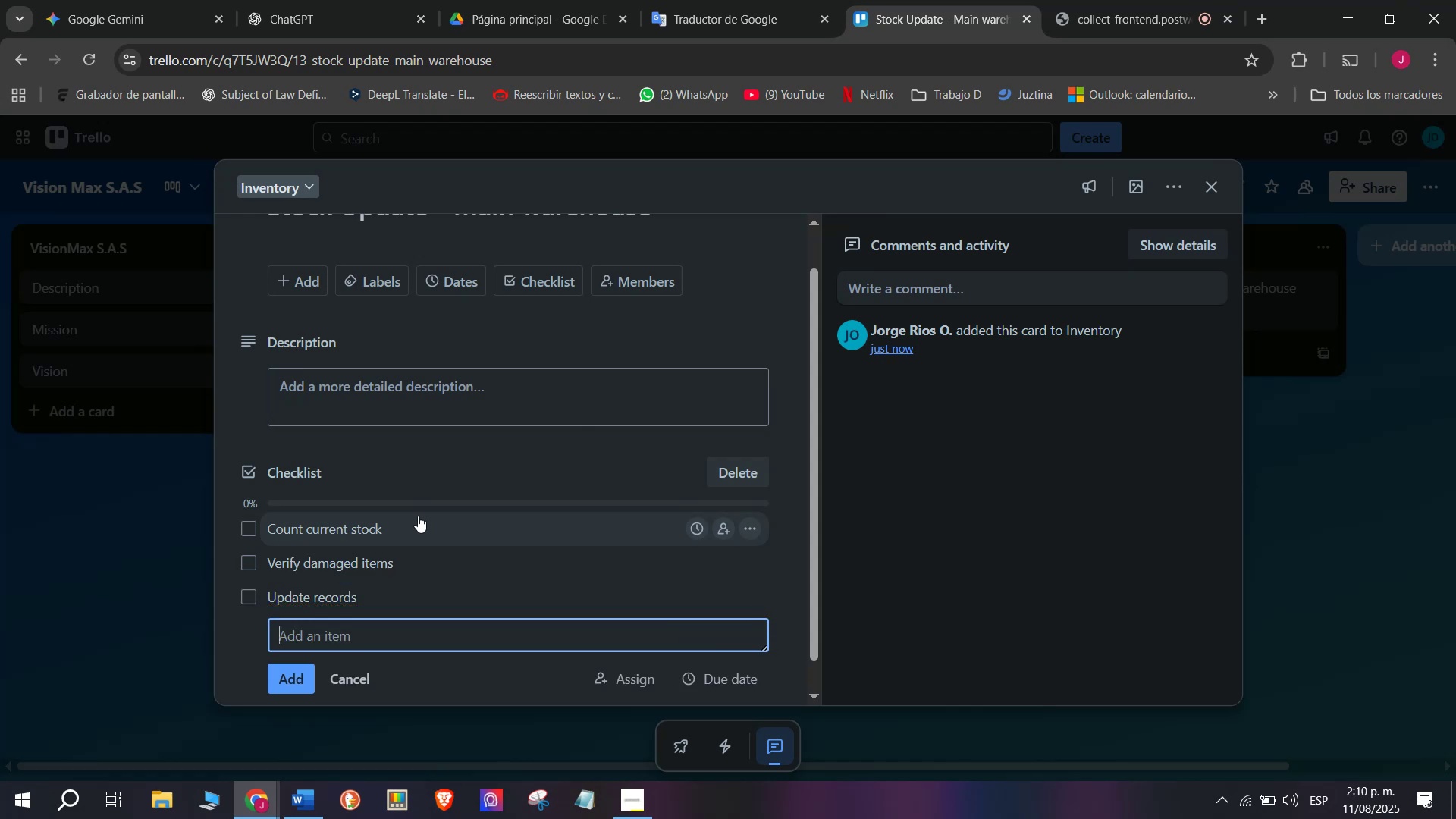 
type(Check reorder)
 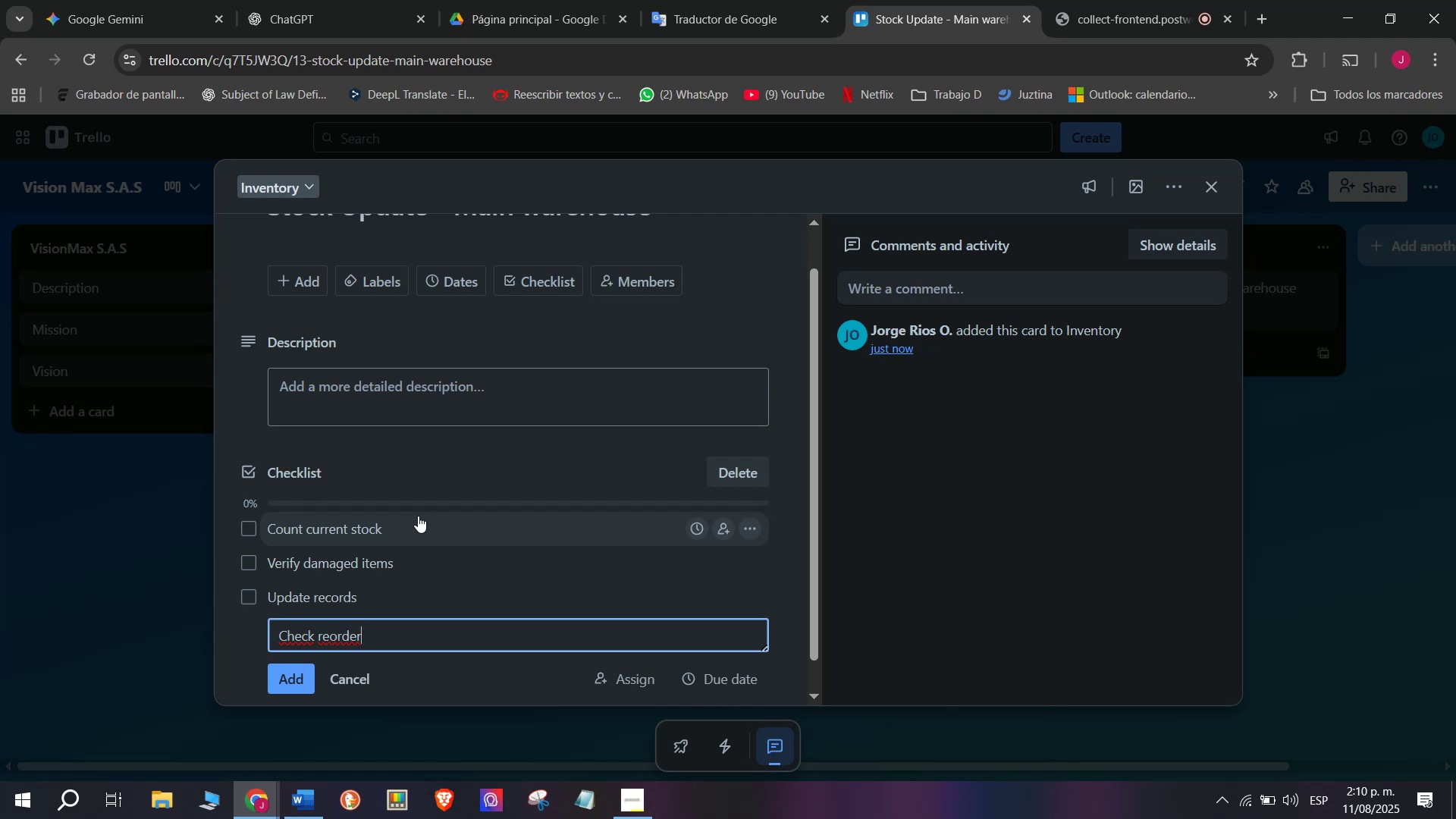 
wait(7.32)
 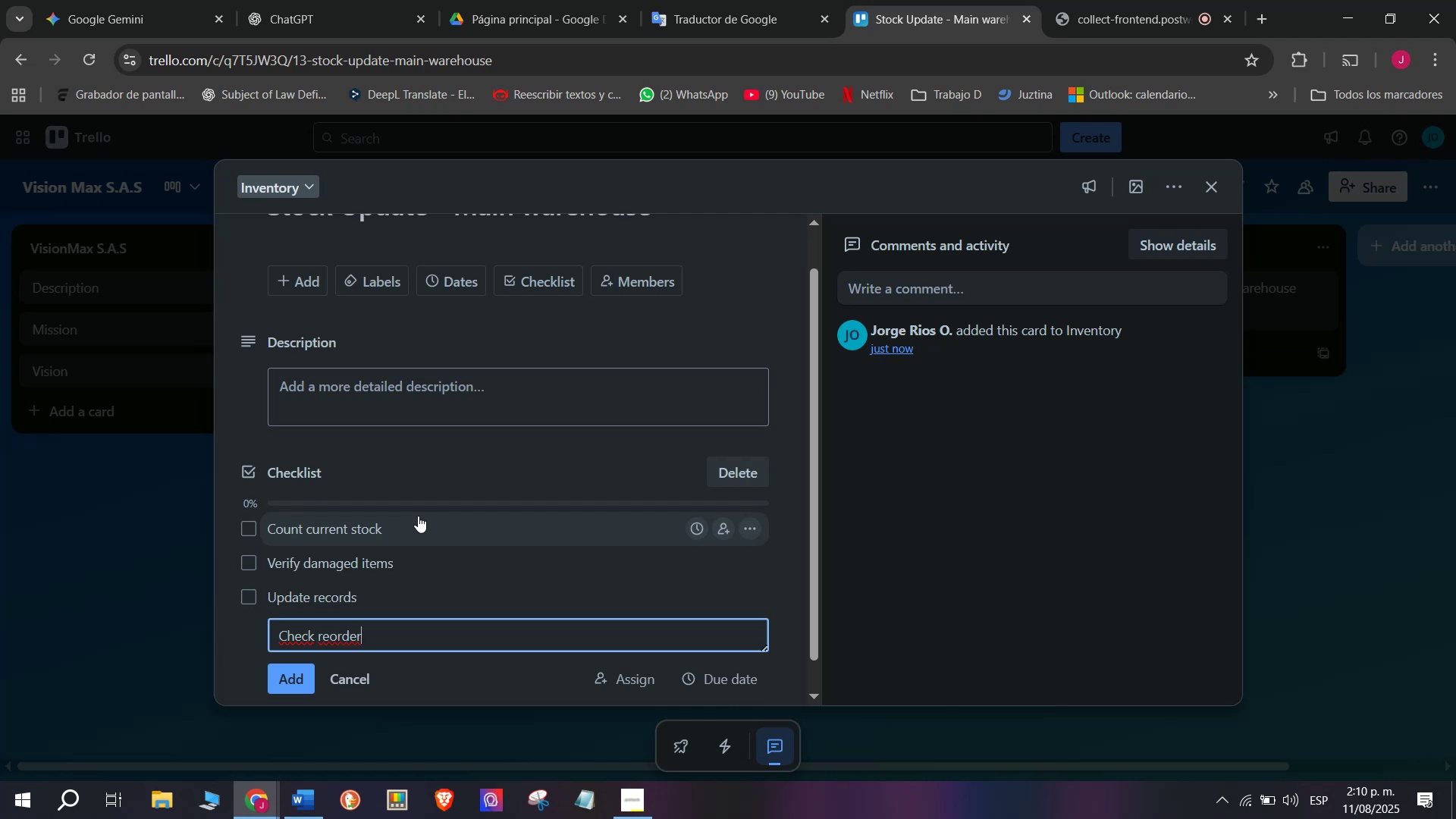 
type( levels)
 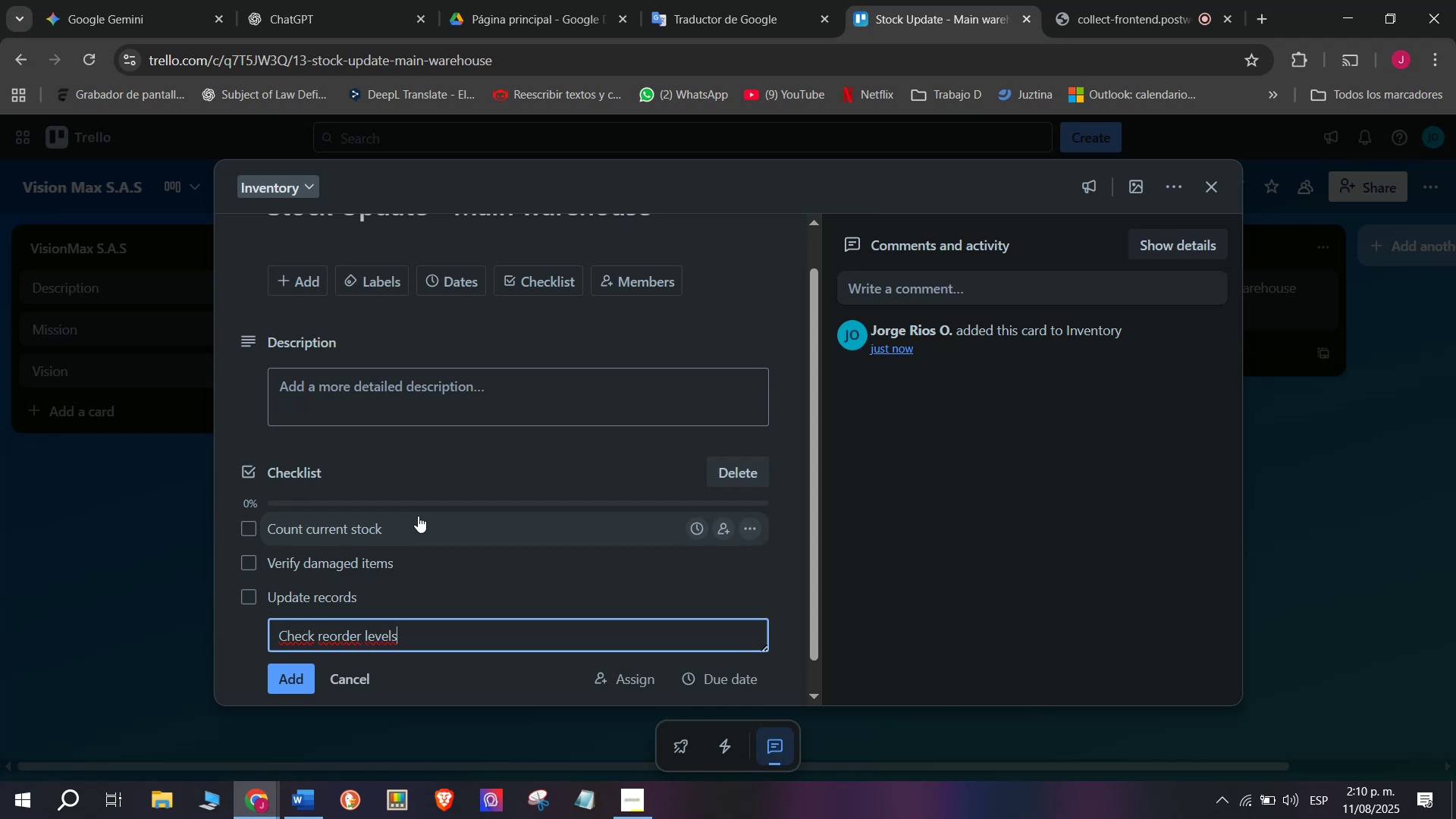 
key(Enter)
 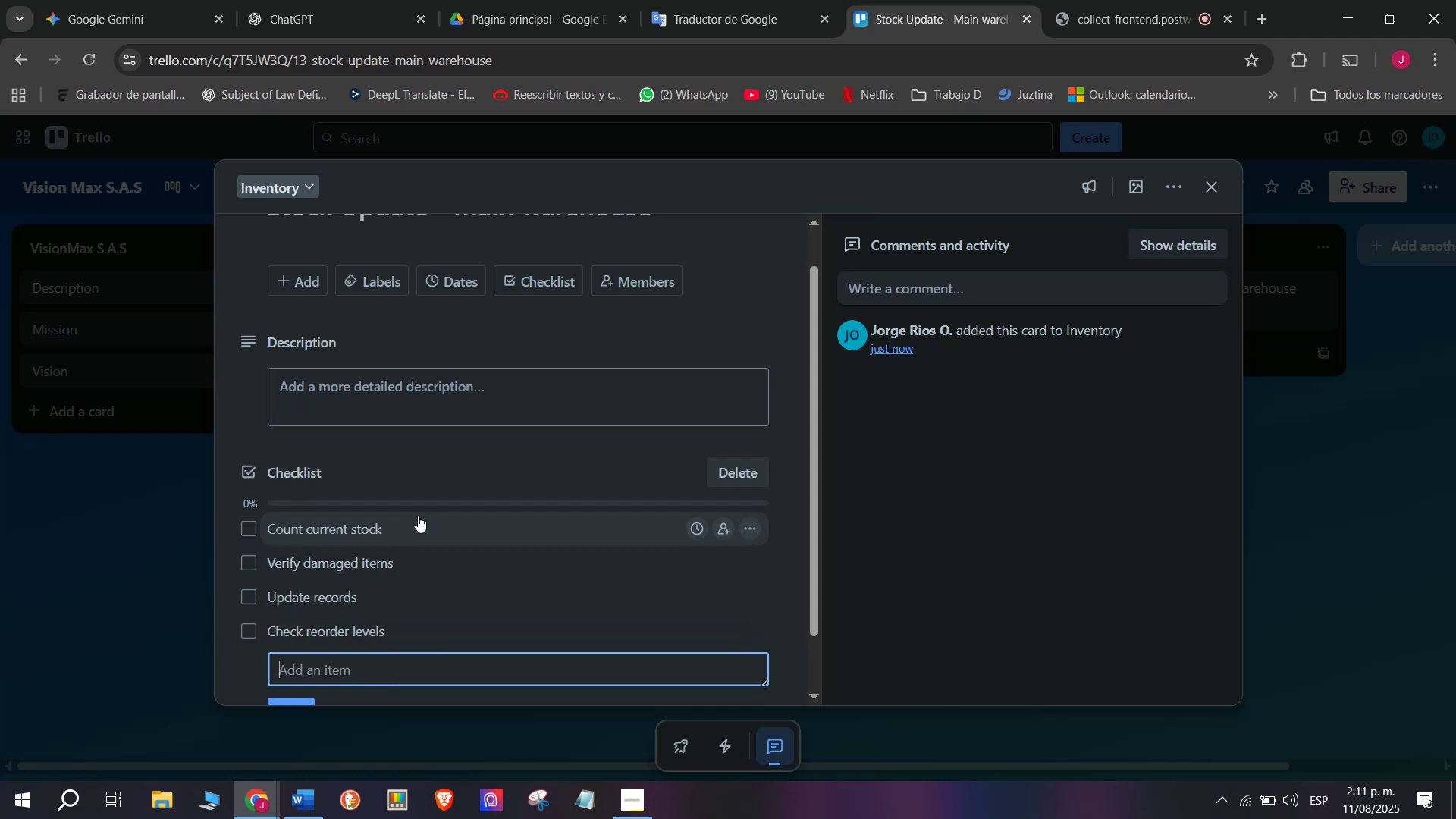 
wait(8.07)
 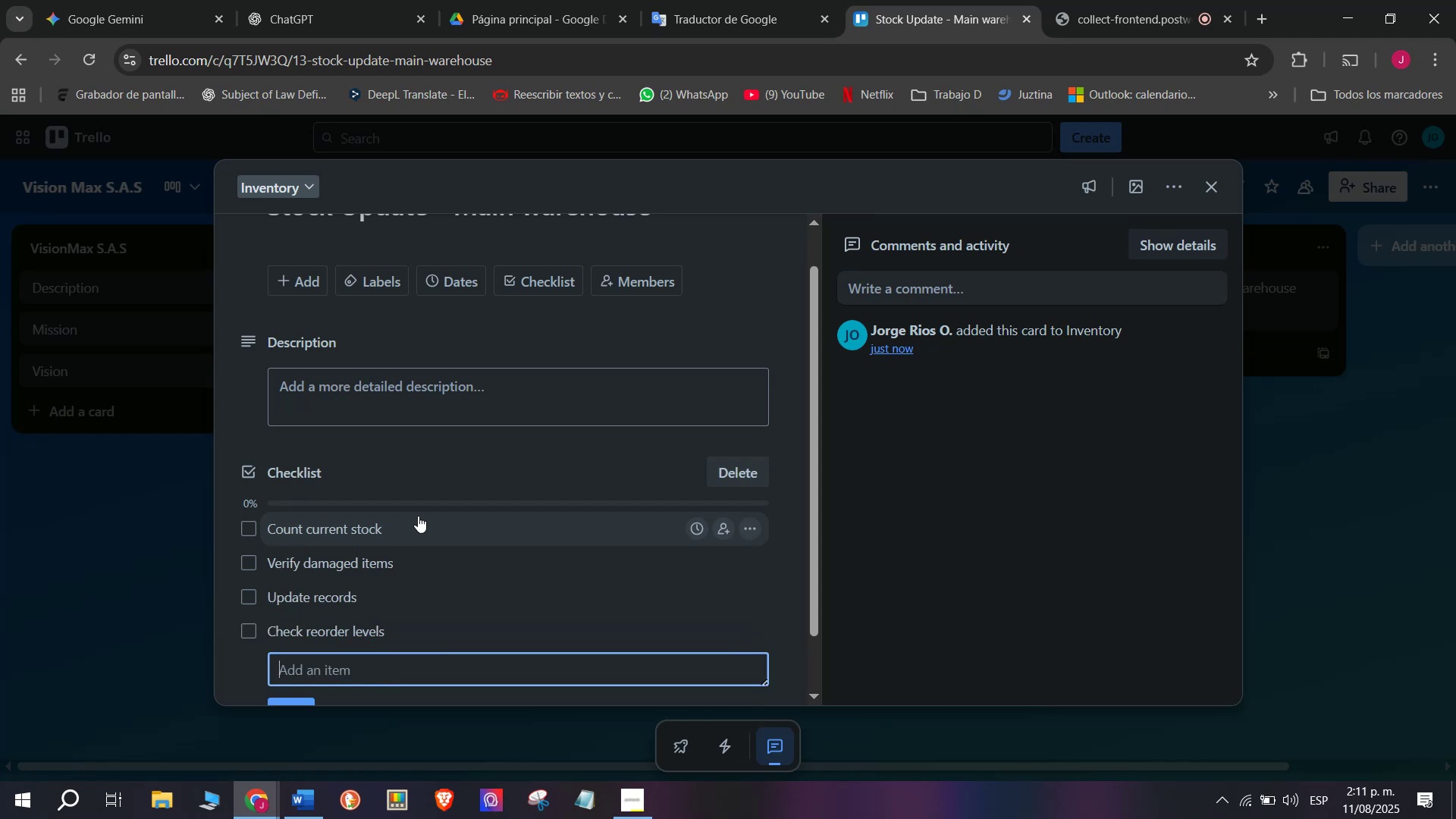 
type(Send report)
 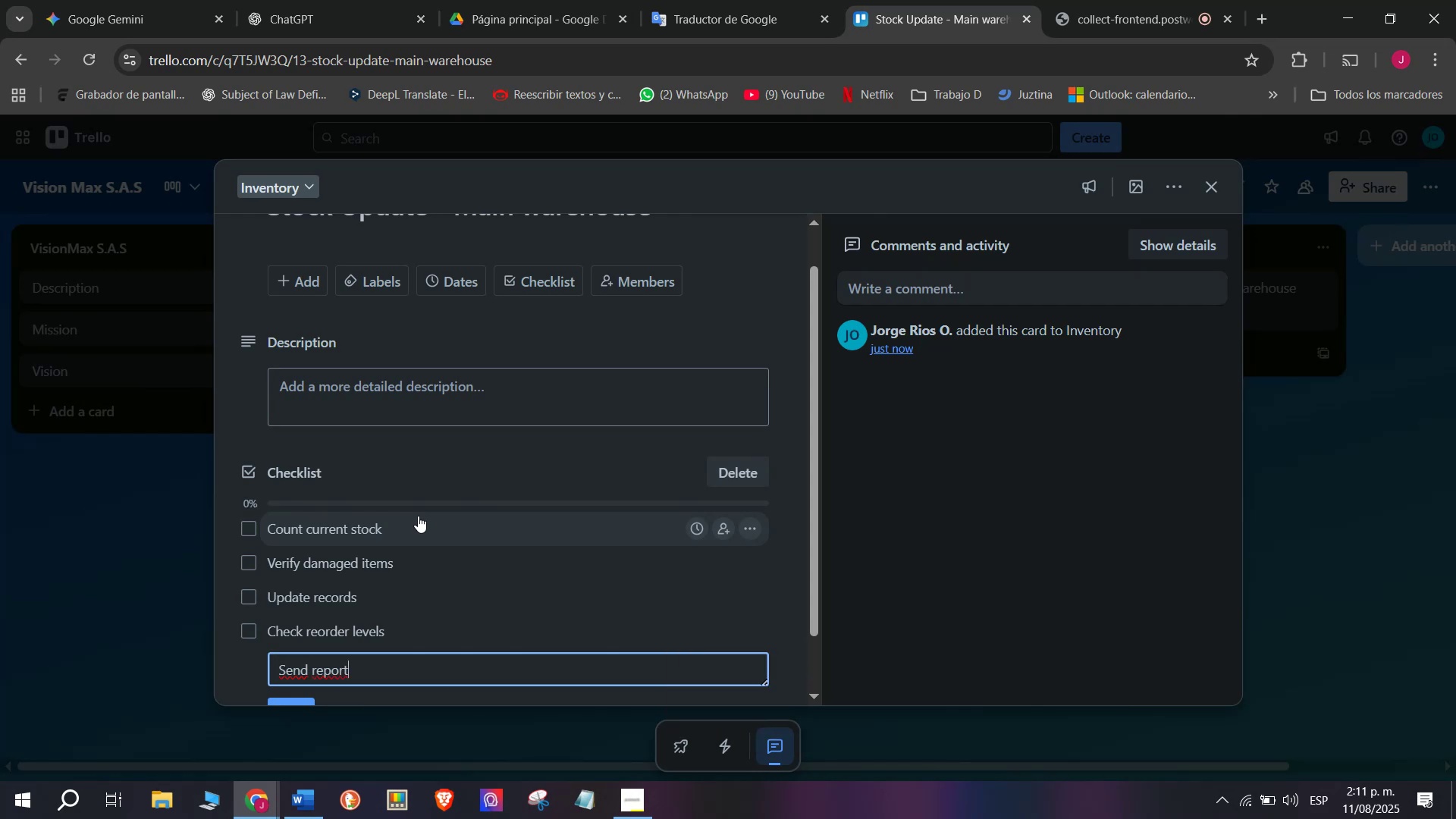 
key(Enter)
 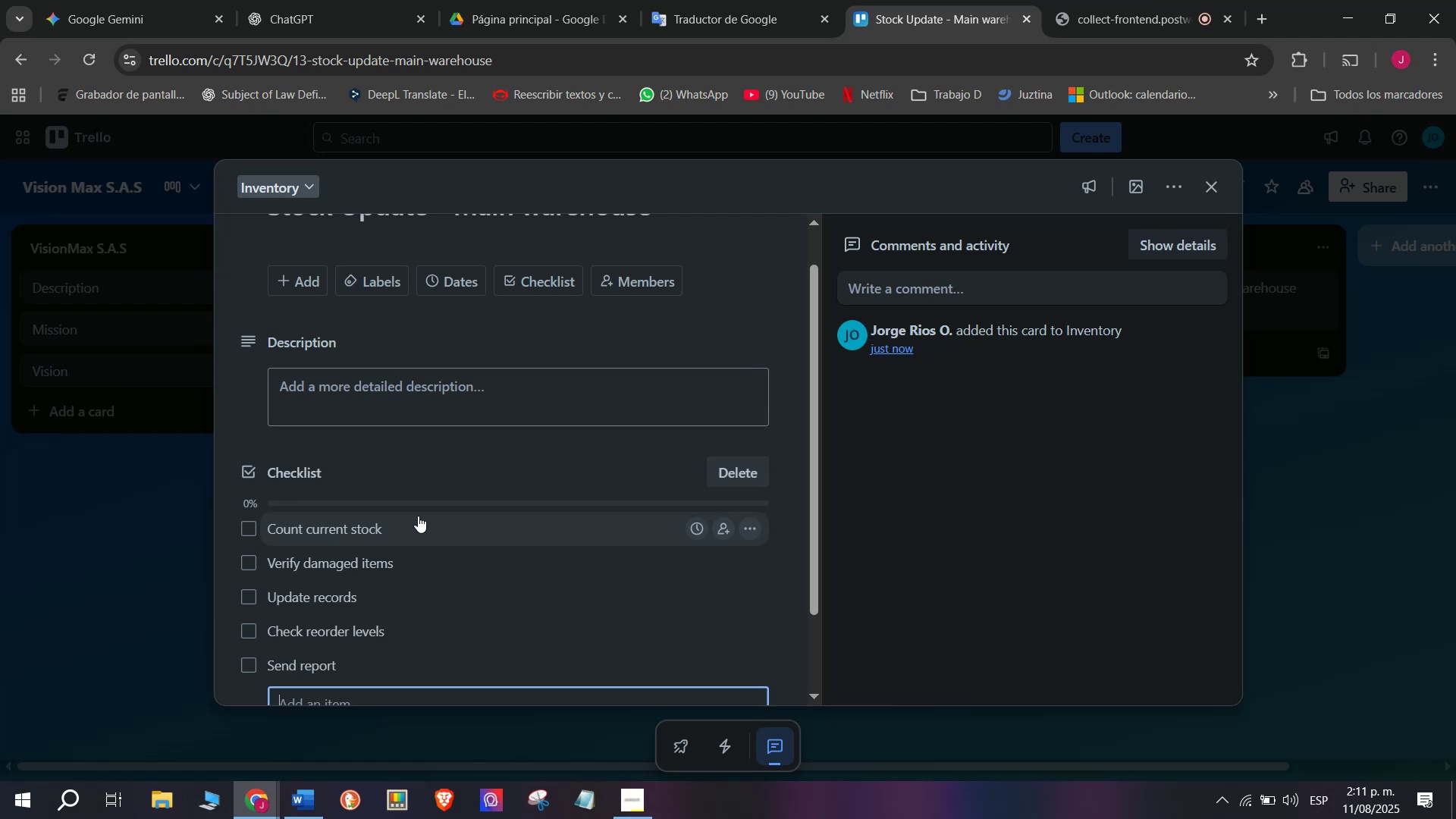 
scroll: coordinate [431, 500], scroll_direction: up, amount: 4.0
 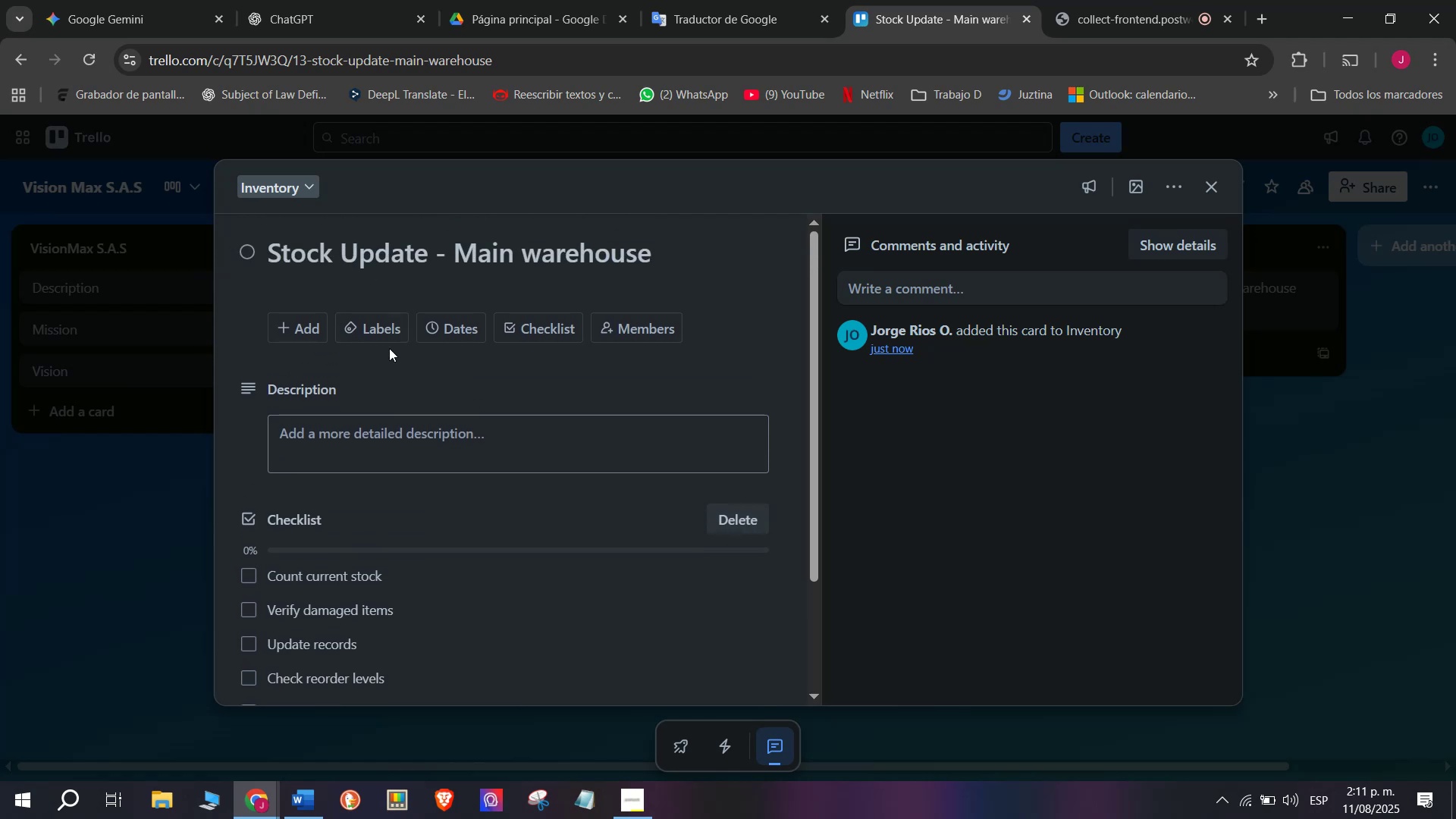 
left_click([384, 334])
 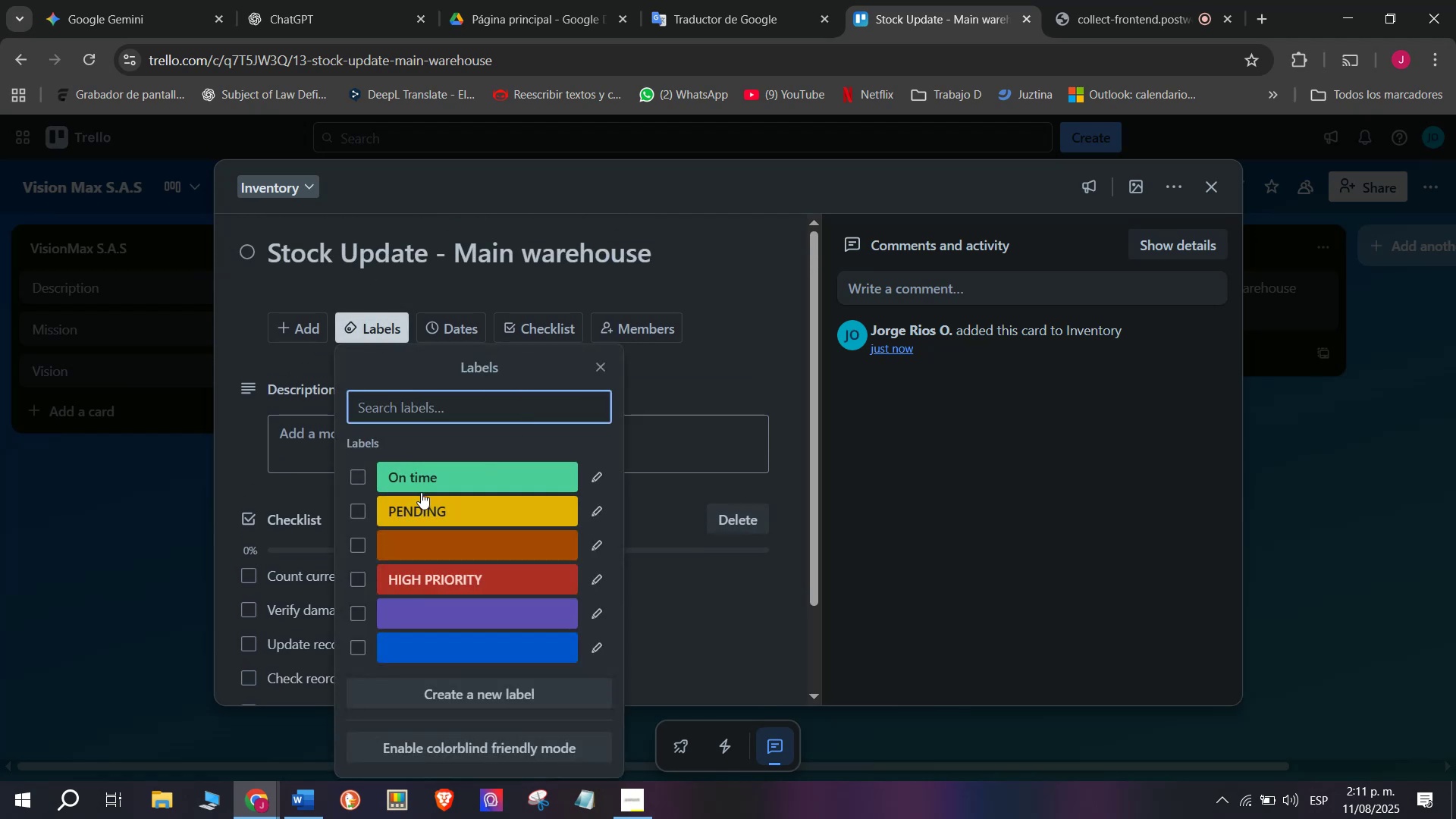 
left_click([428, 474])
 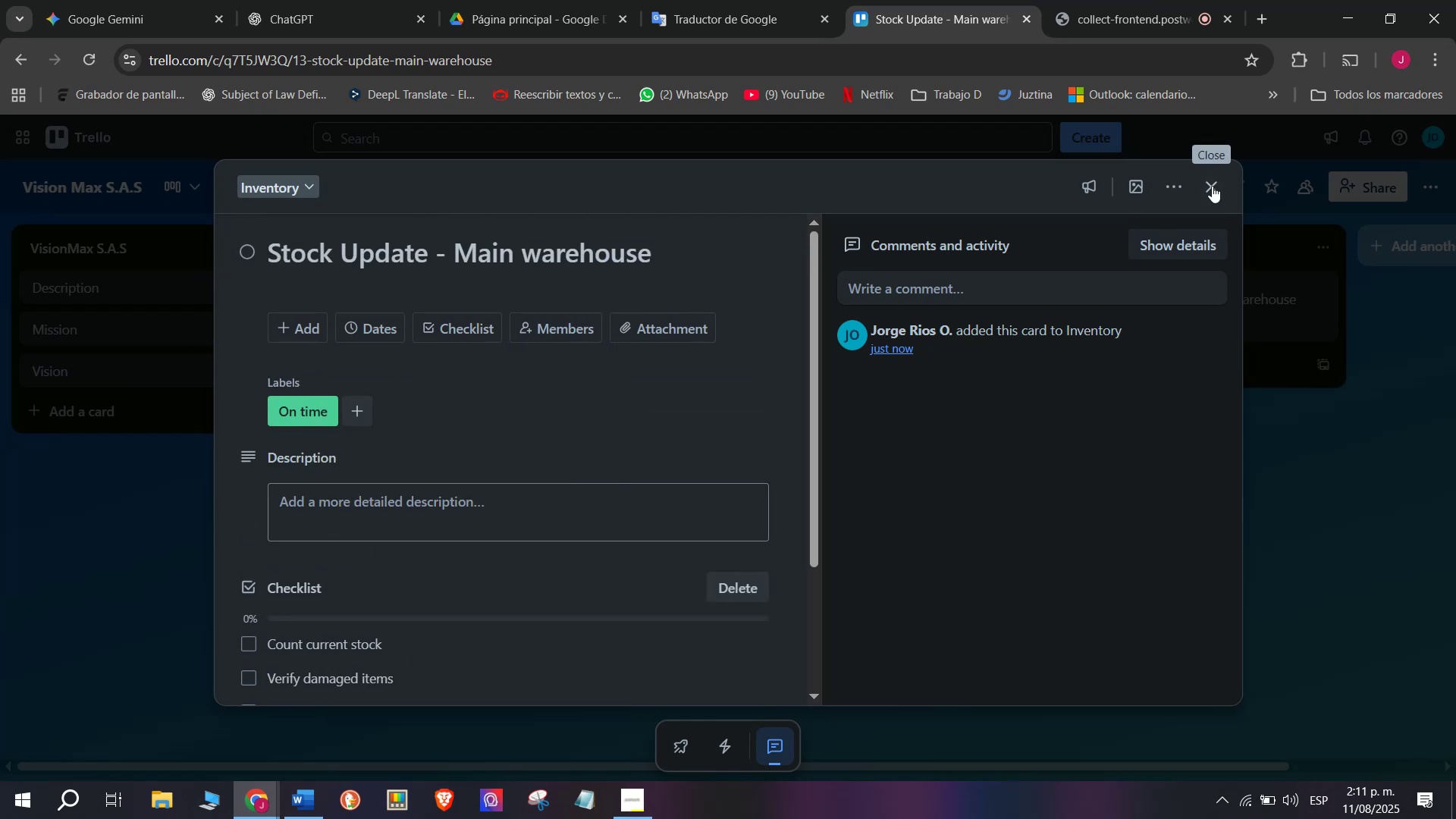 
left_click([1219, 195])
 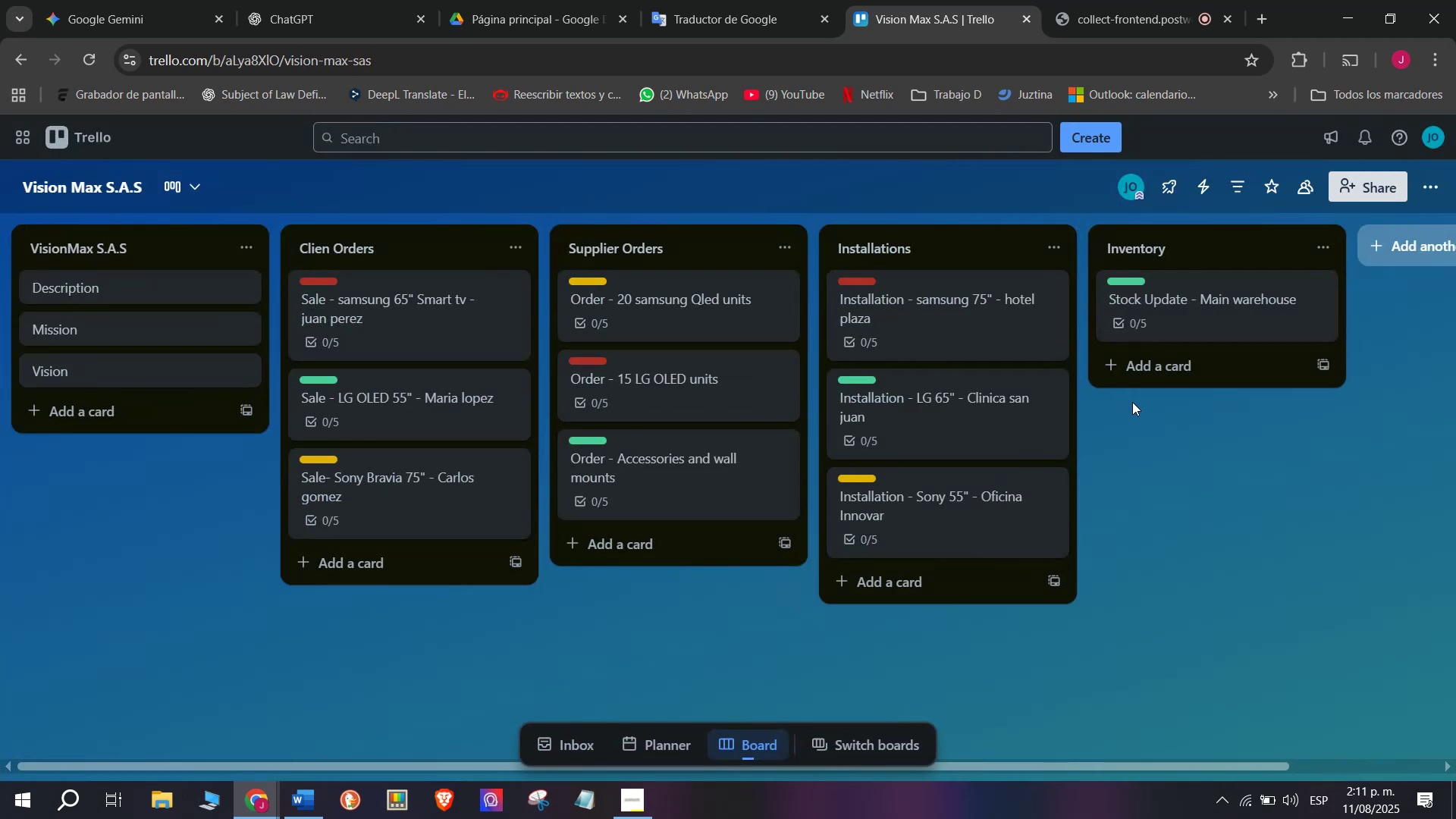 
left_click([1145, 369])
 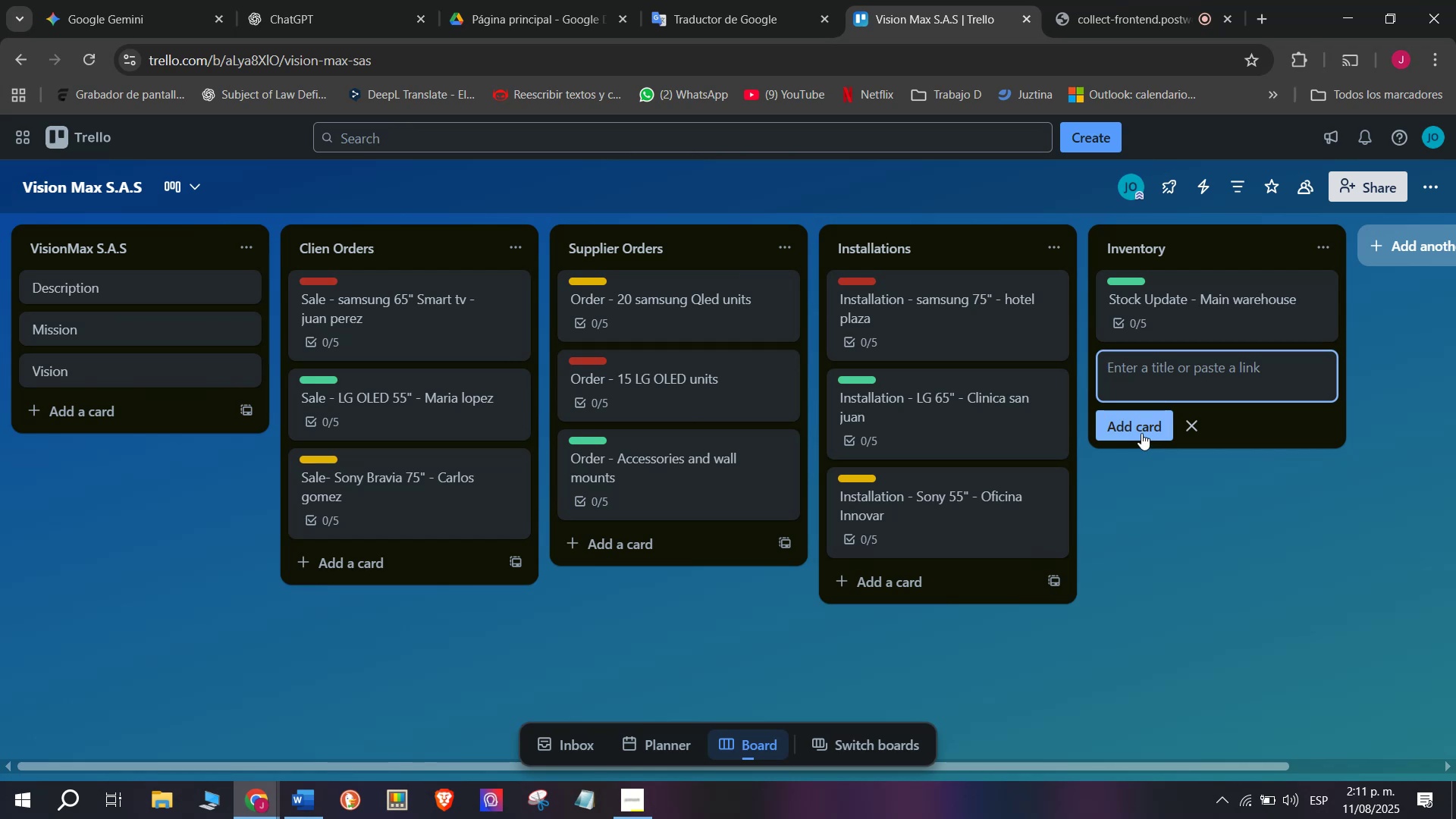 
type(Tran)
key(Backspace)
type(a)
key(Backspace)
type(nsfer - bogota to medellin Branch)
 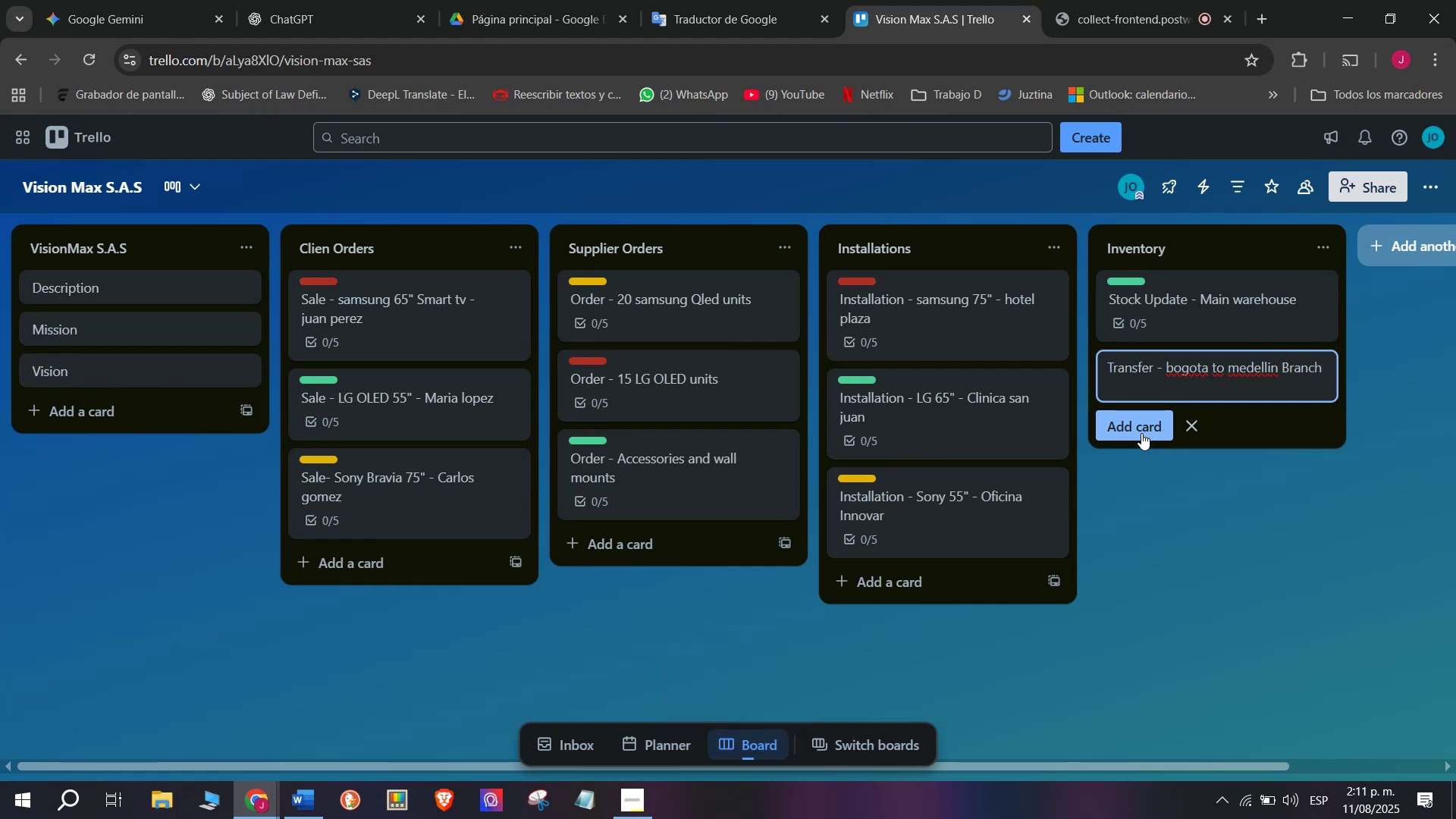 
key(Enter)
 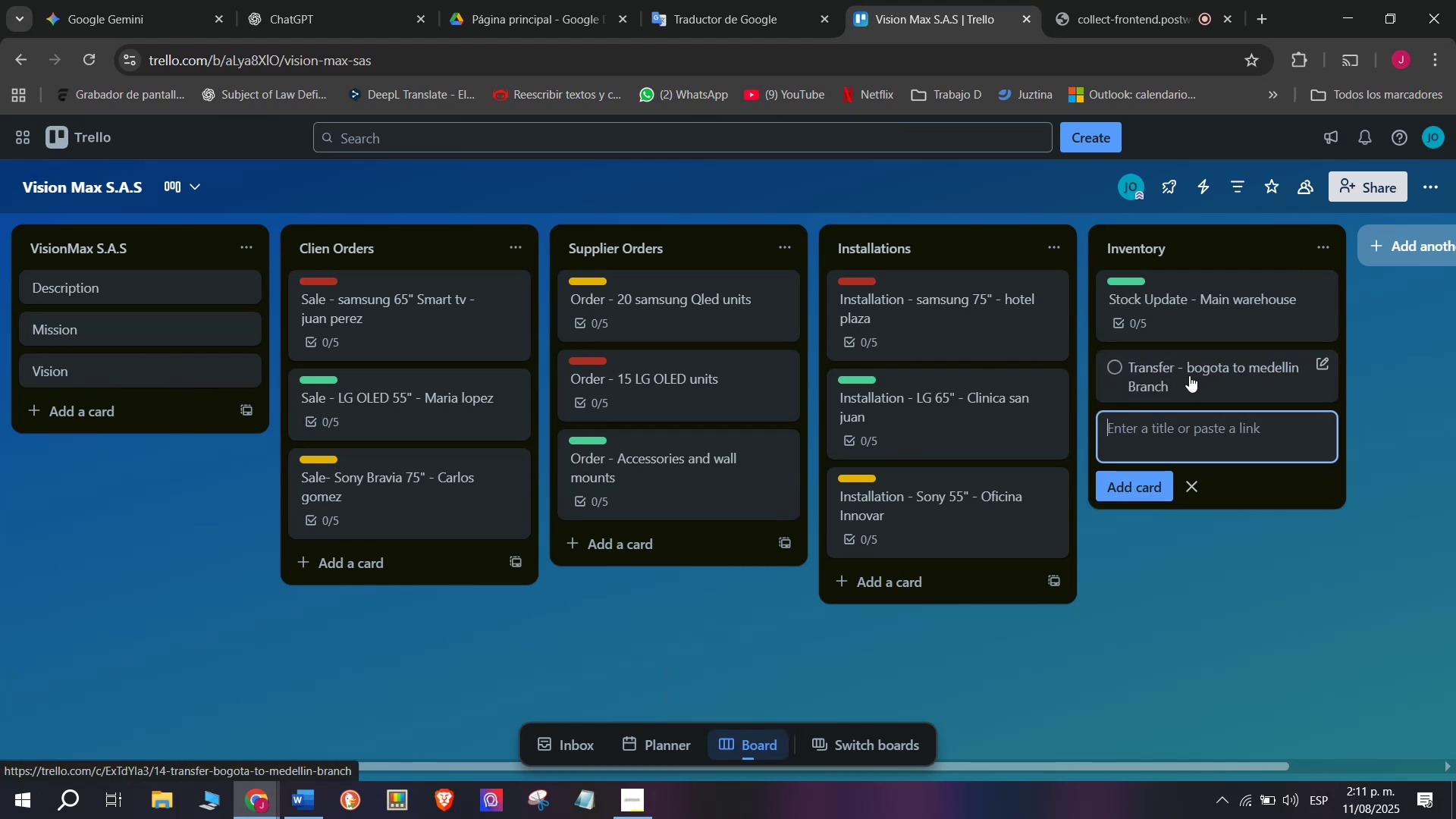 
left_click([1189, 375])
 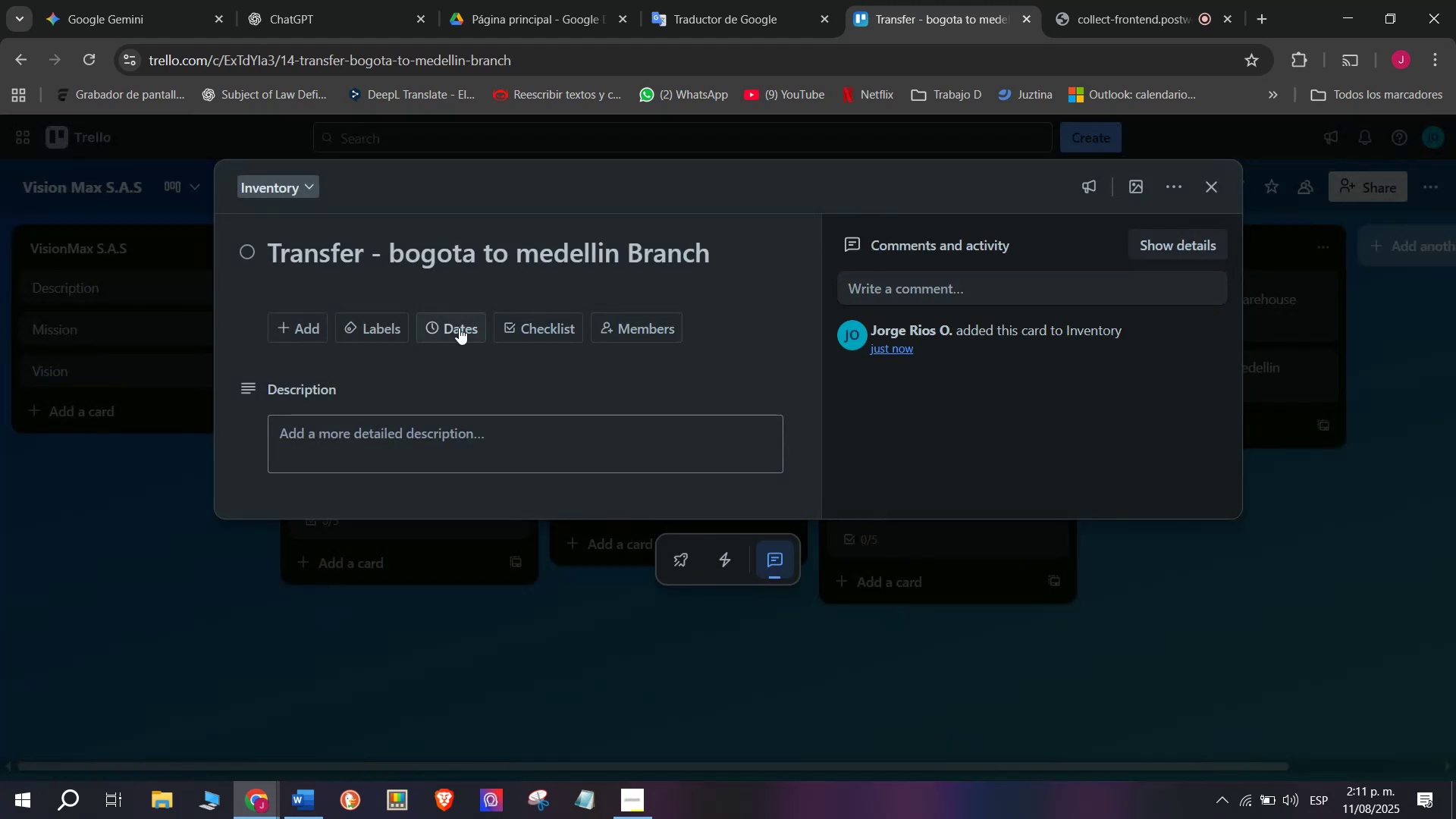 
left_click([557, 315])
 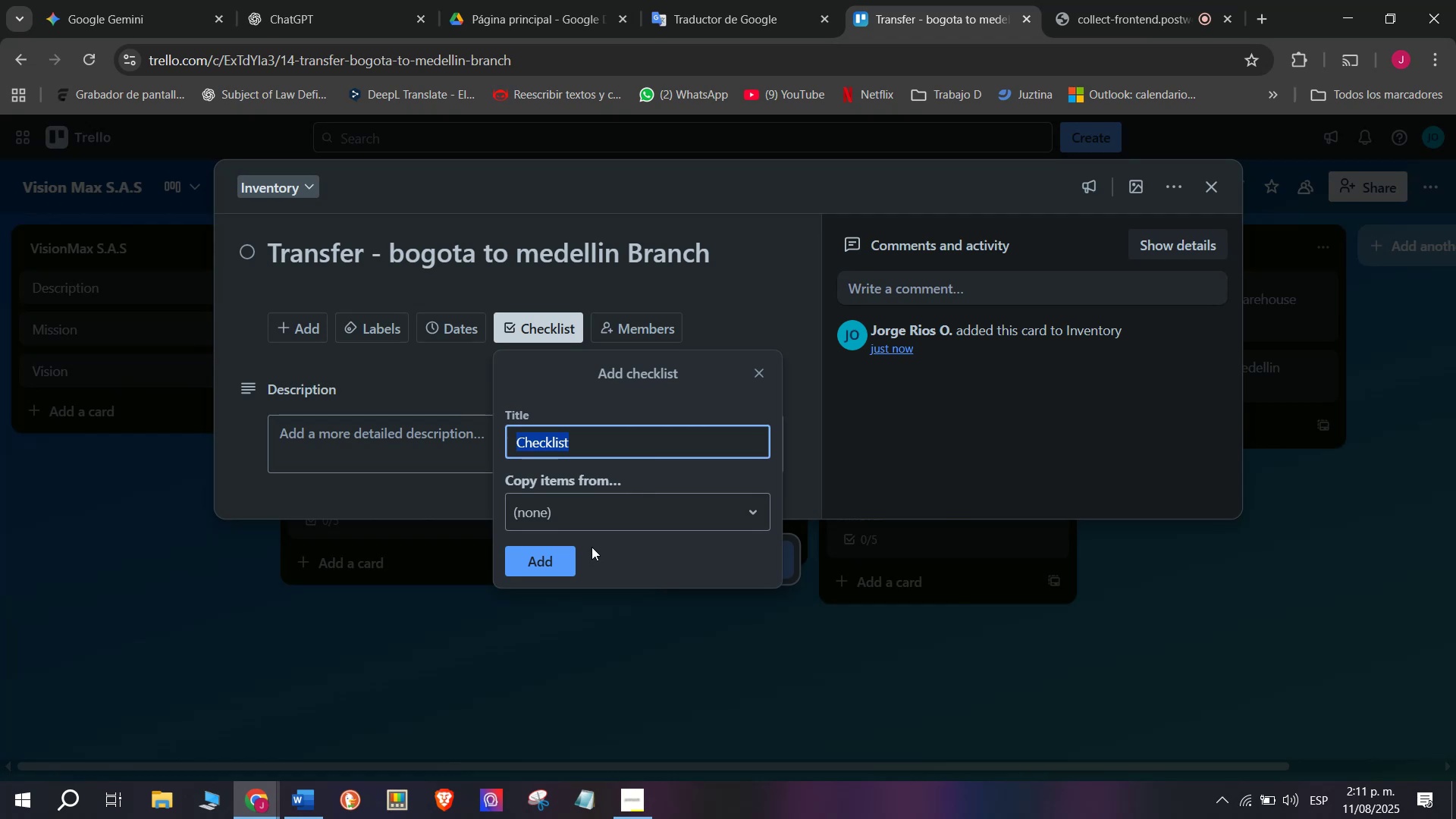 
left_click([554, 556])
 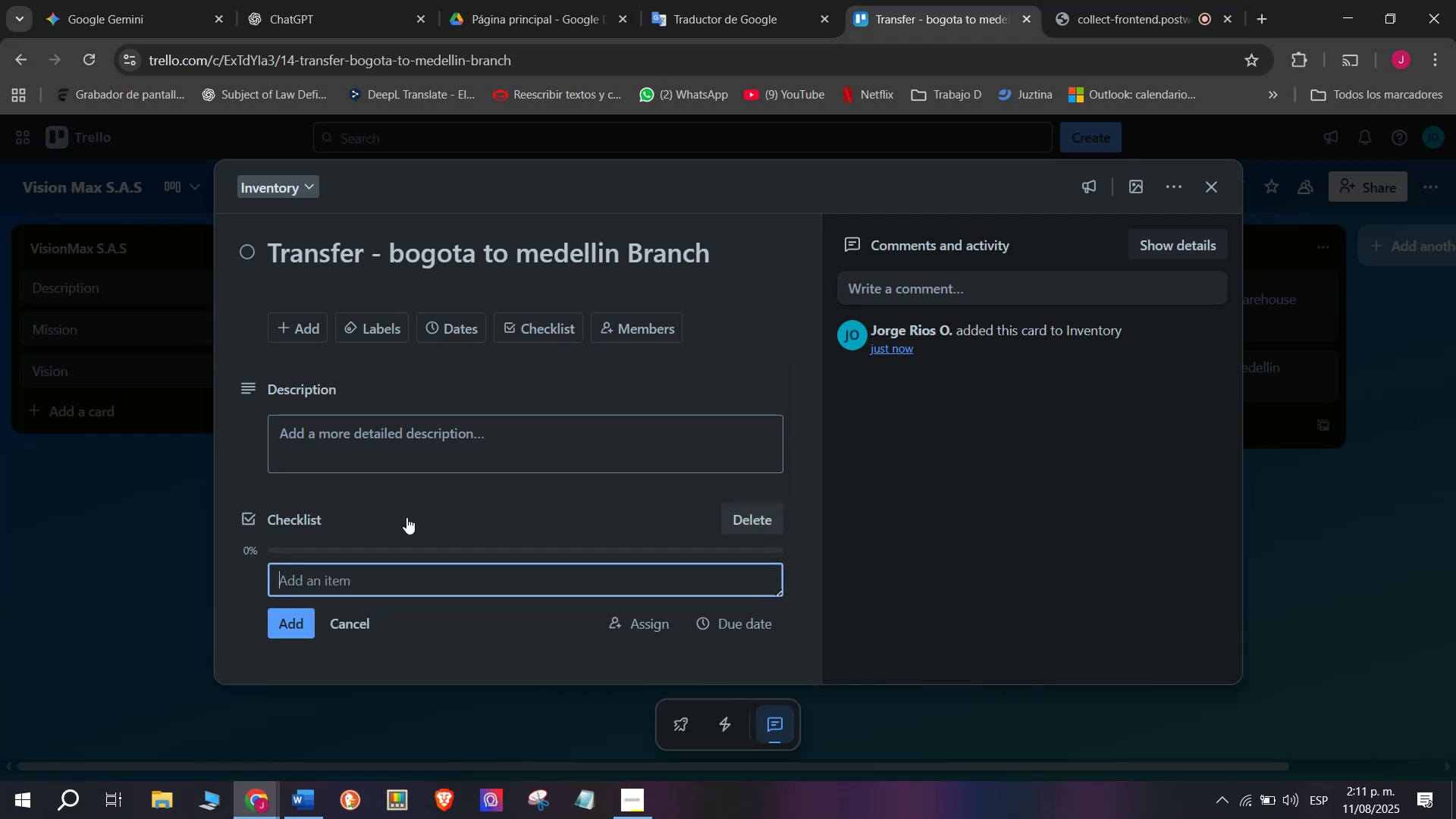 
type(Prepare Shipping documents)
 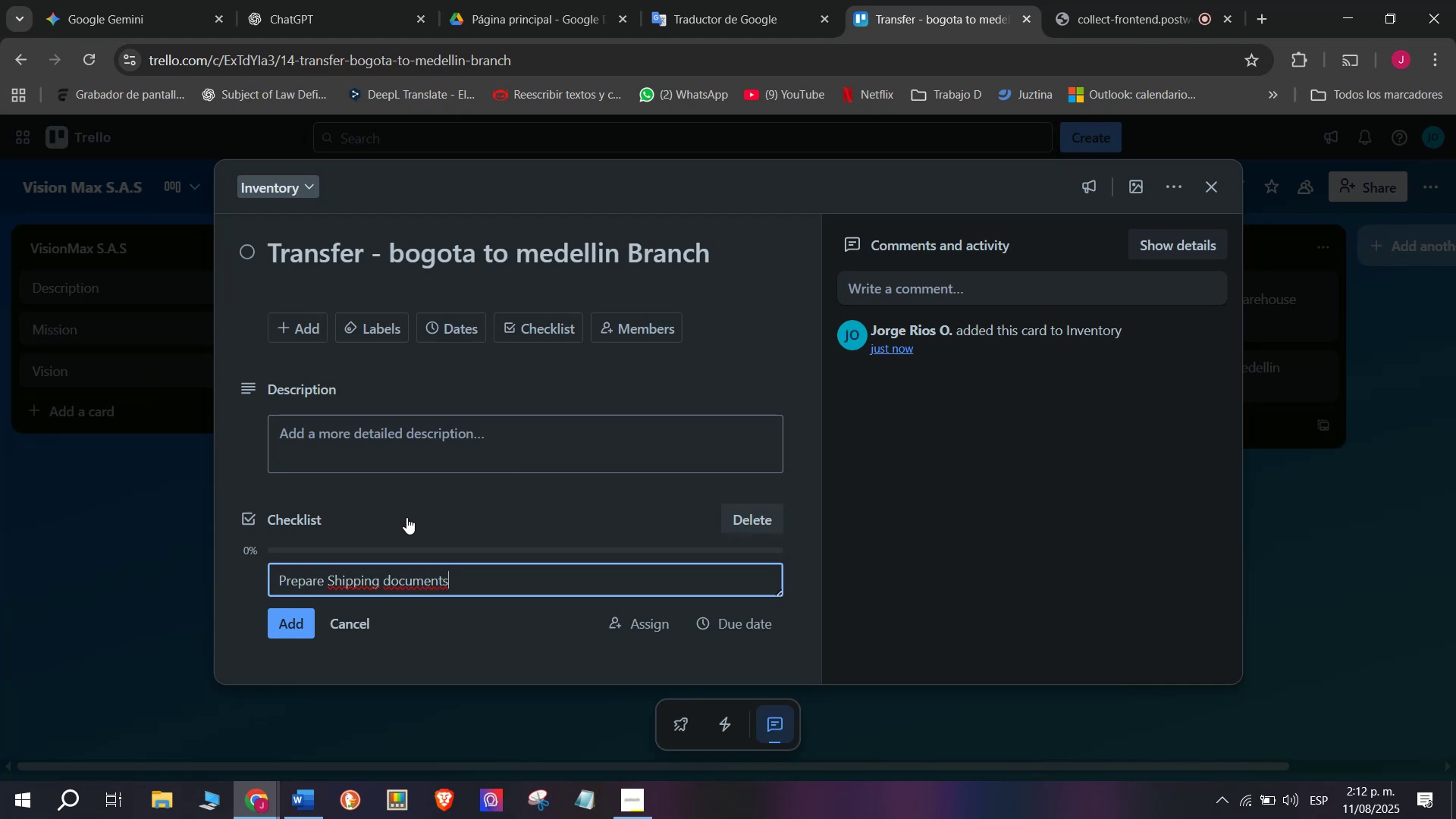 
wait(8.48)
 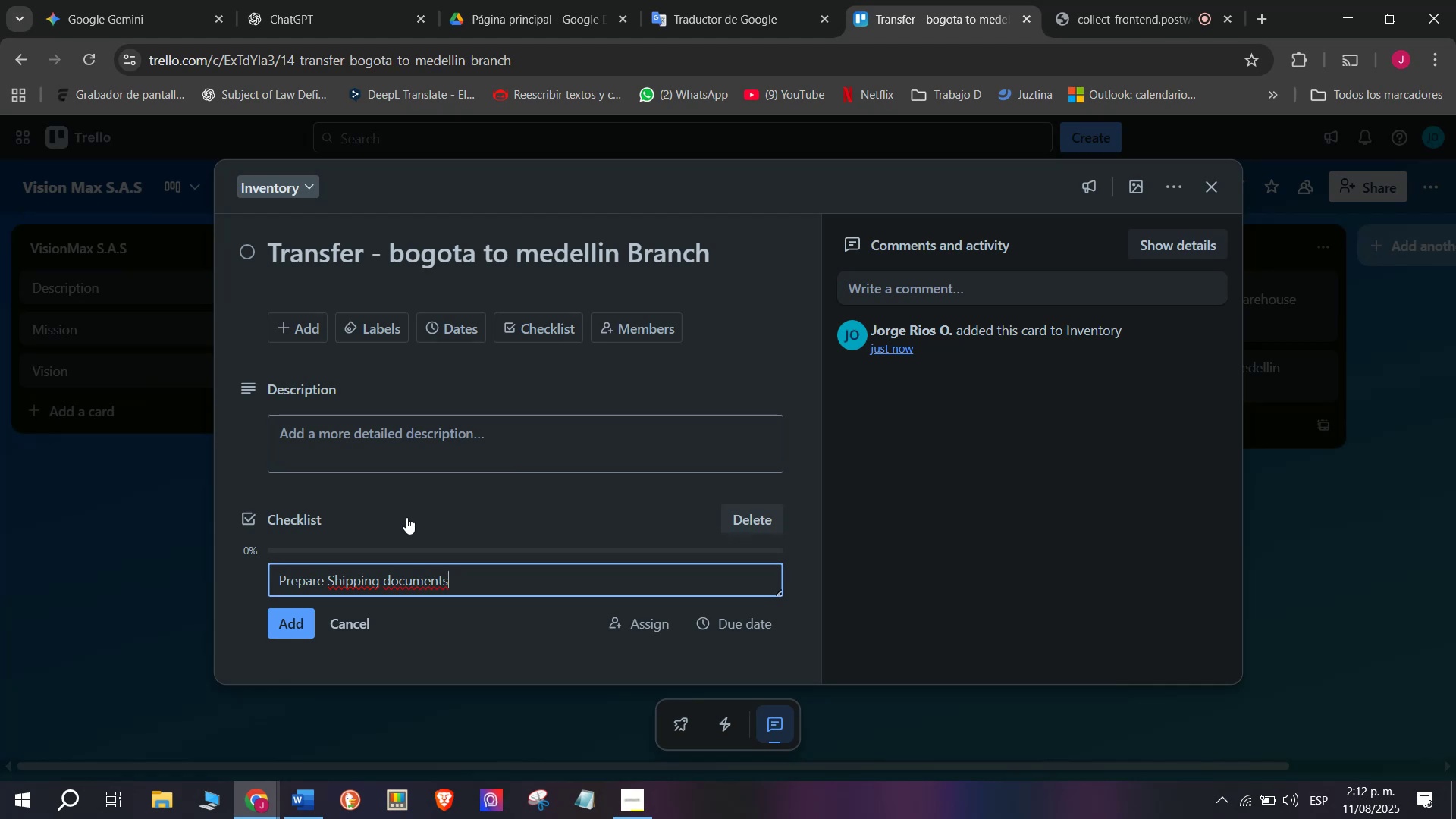 
key(Enter)
 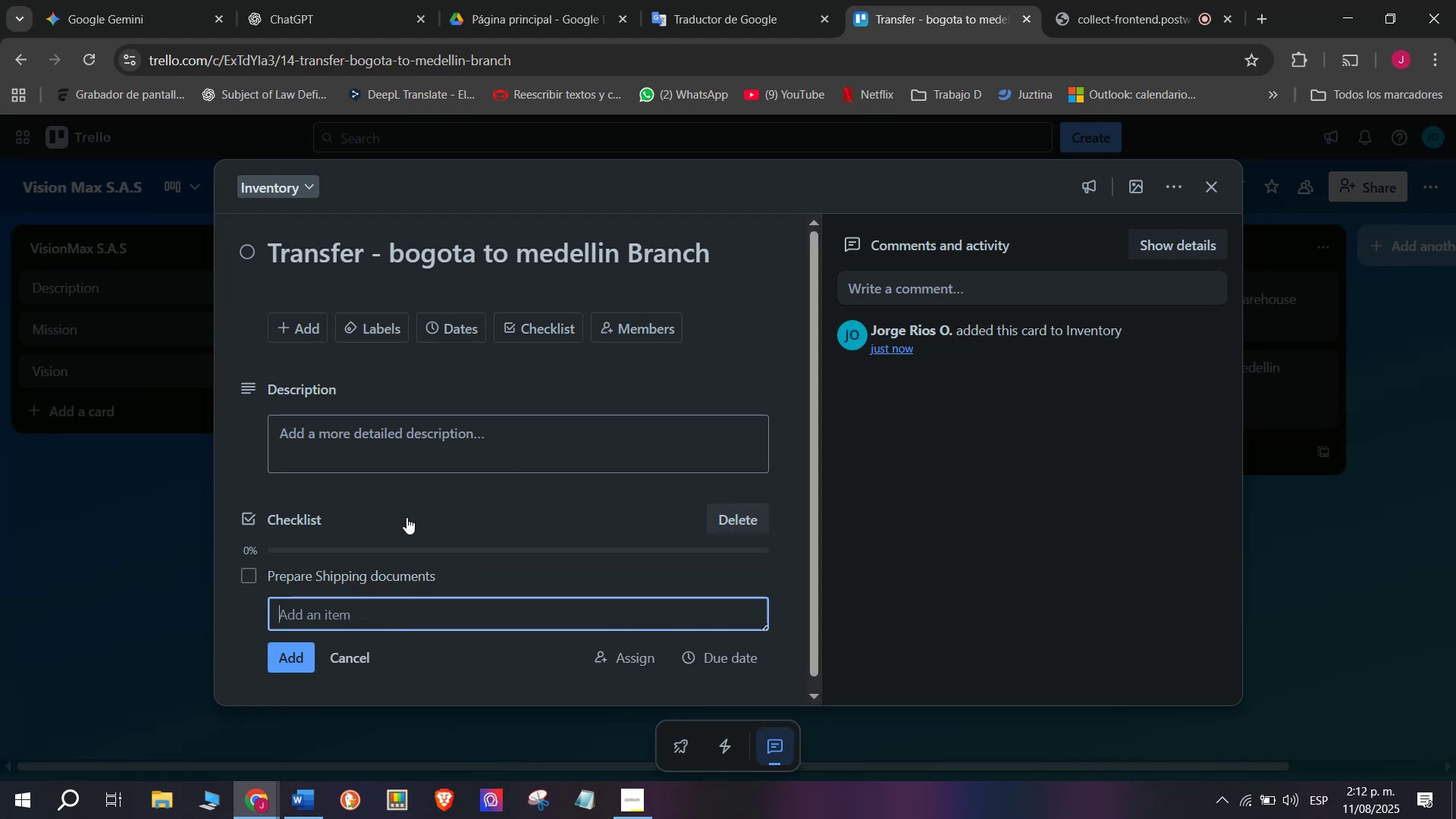 
type(List items to transfer)
 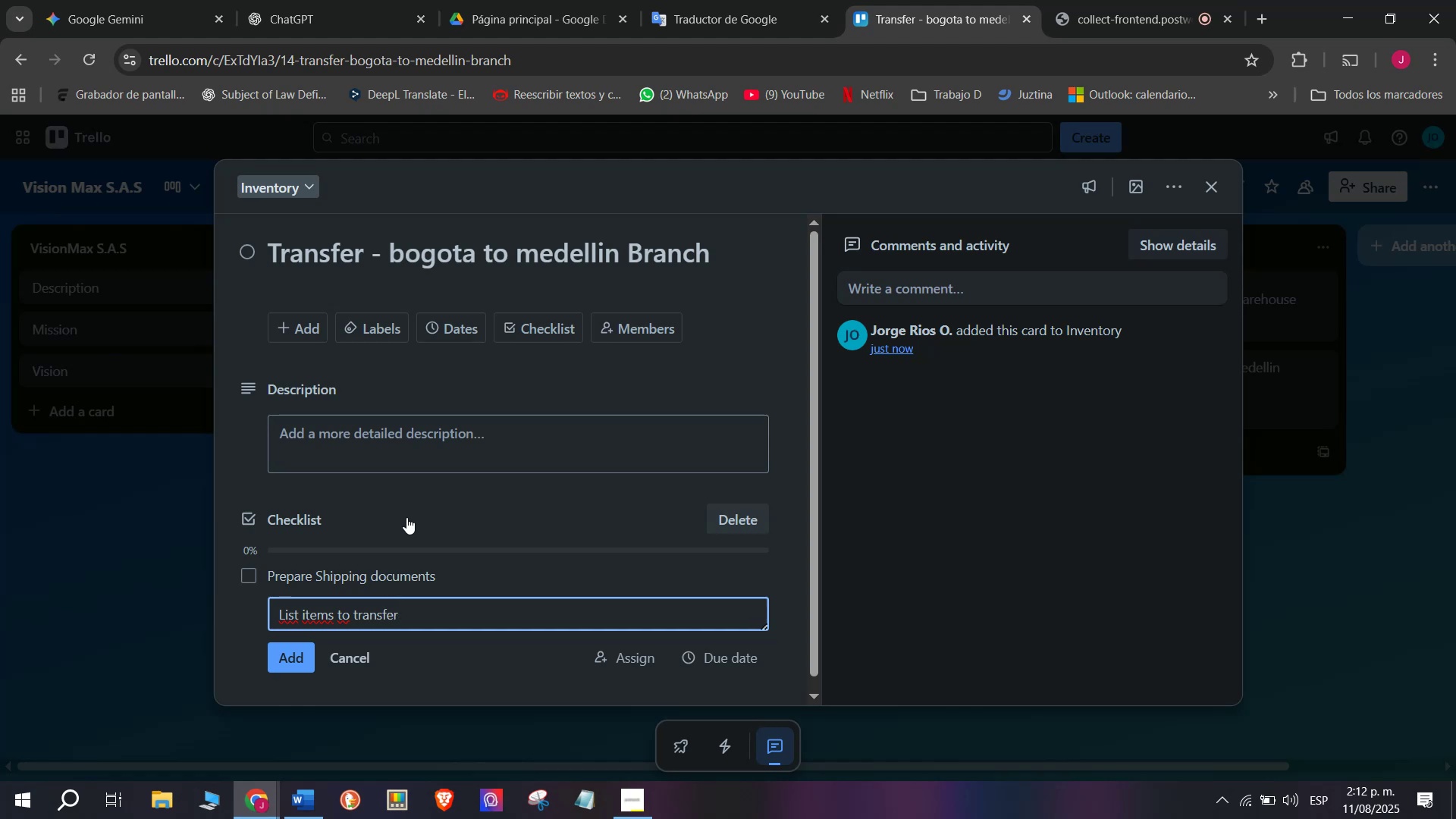 
key(Enter)
 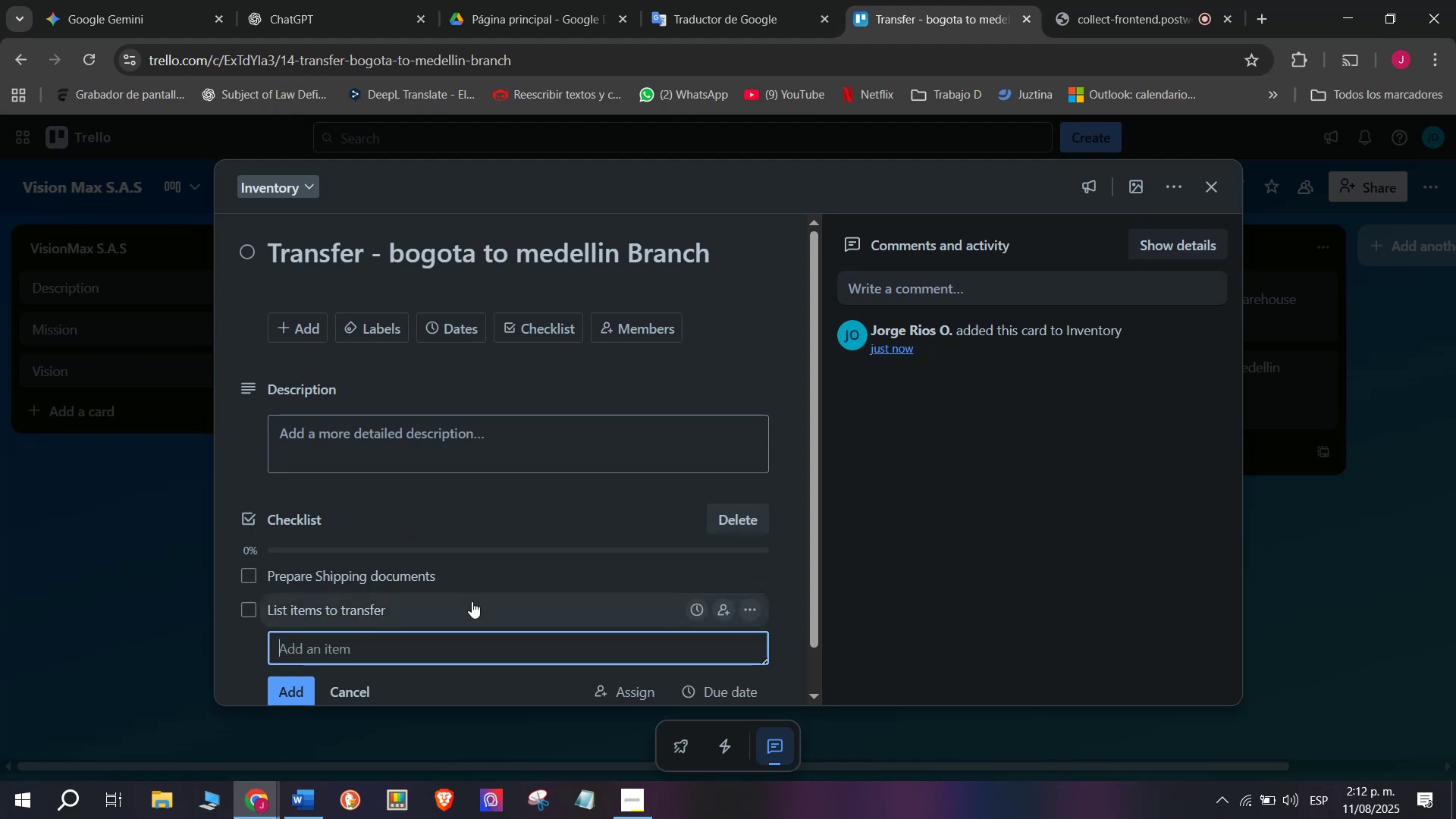 
left_click_drag(start_coordinate=[466, 605], to_coordinate=[463, 541])
 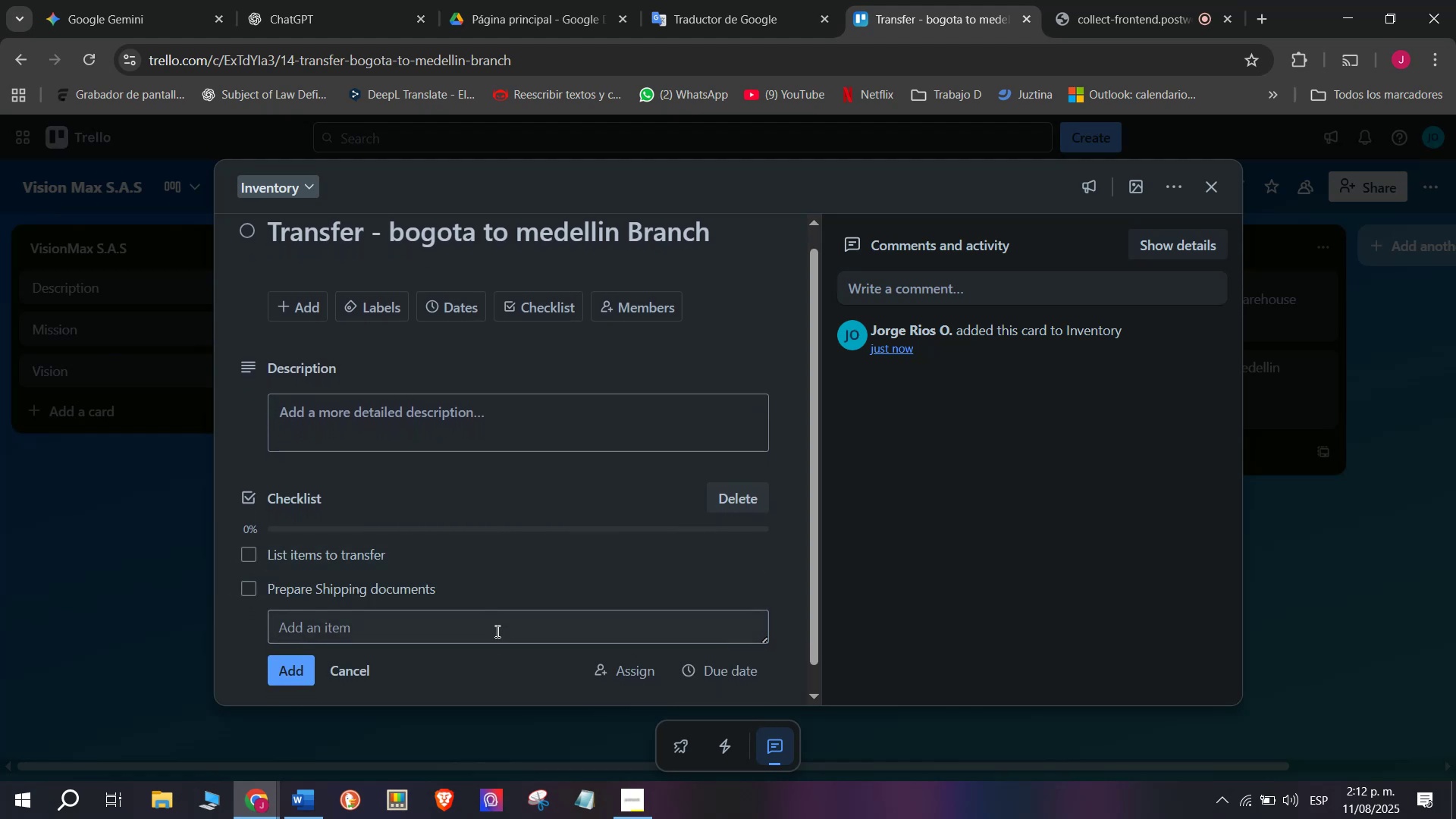 
left_click([499, 620])
 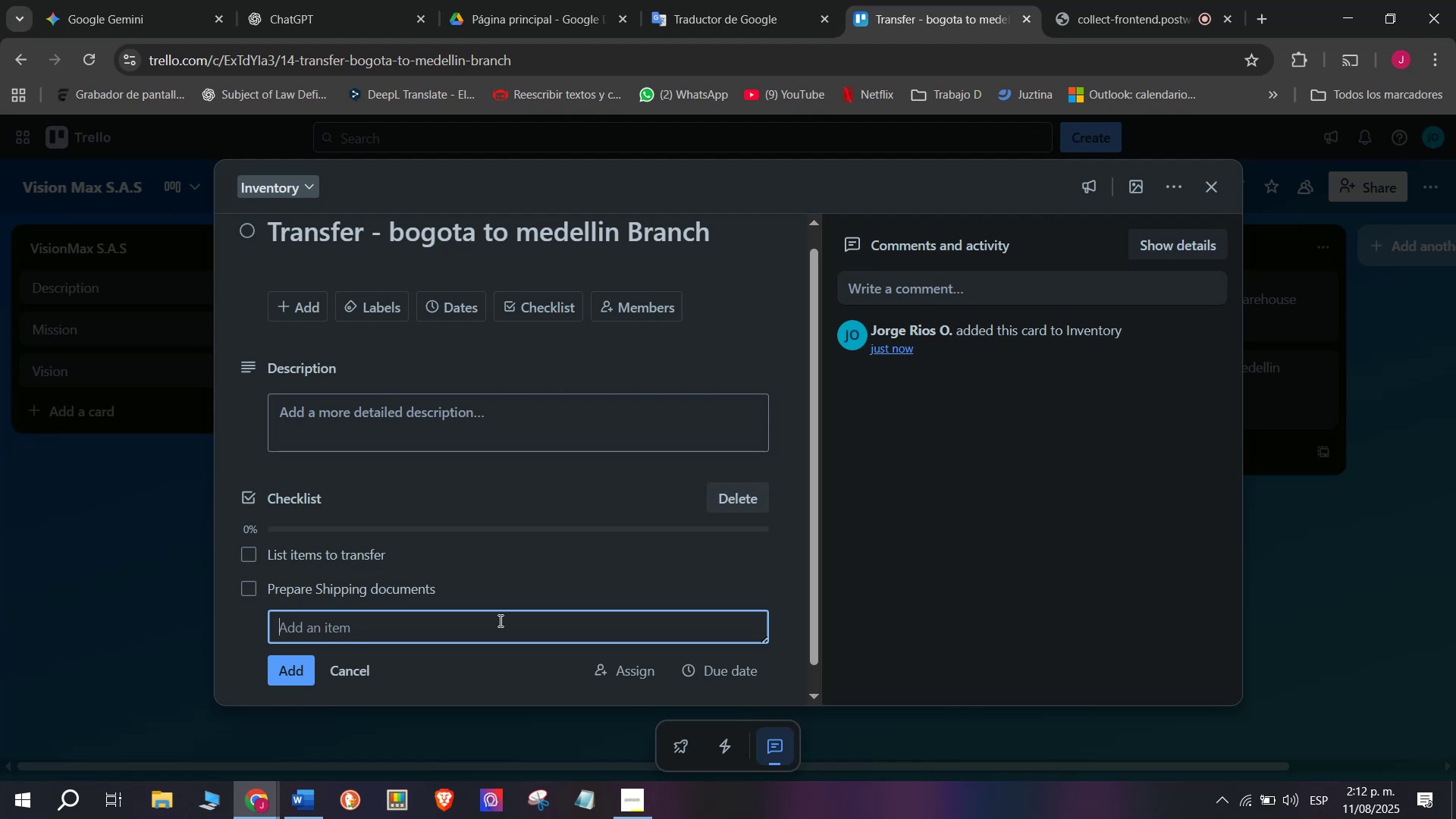 
wait(11.41)
 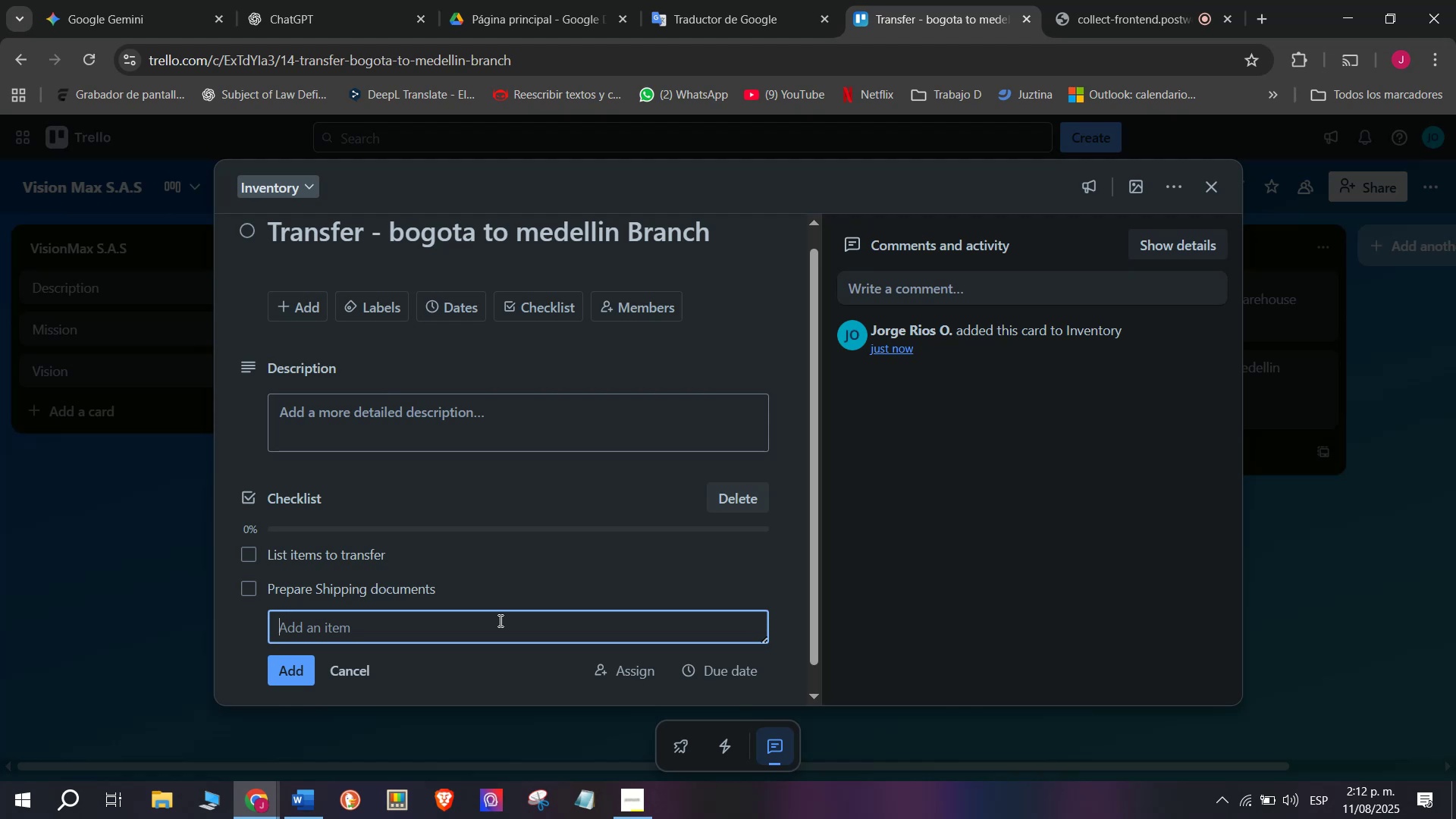 
type(Arrange transport)
 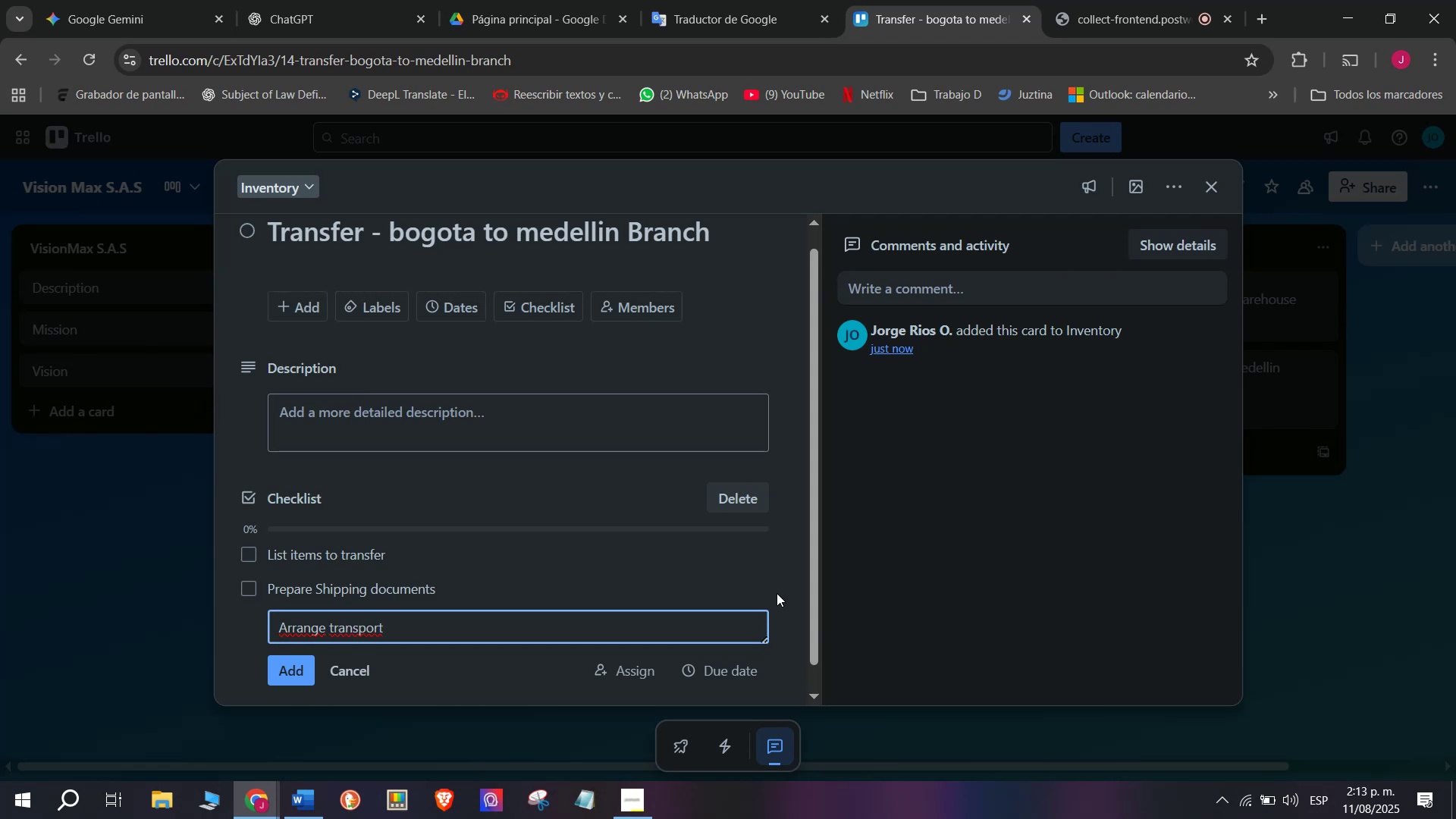 
key(Enter)
 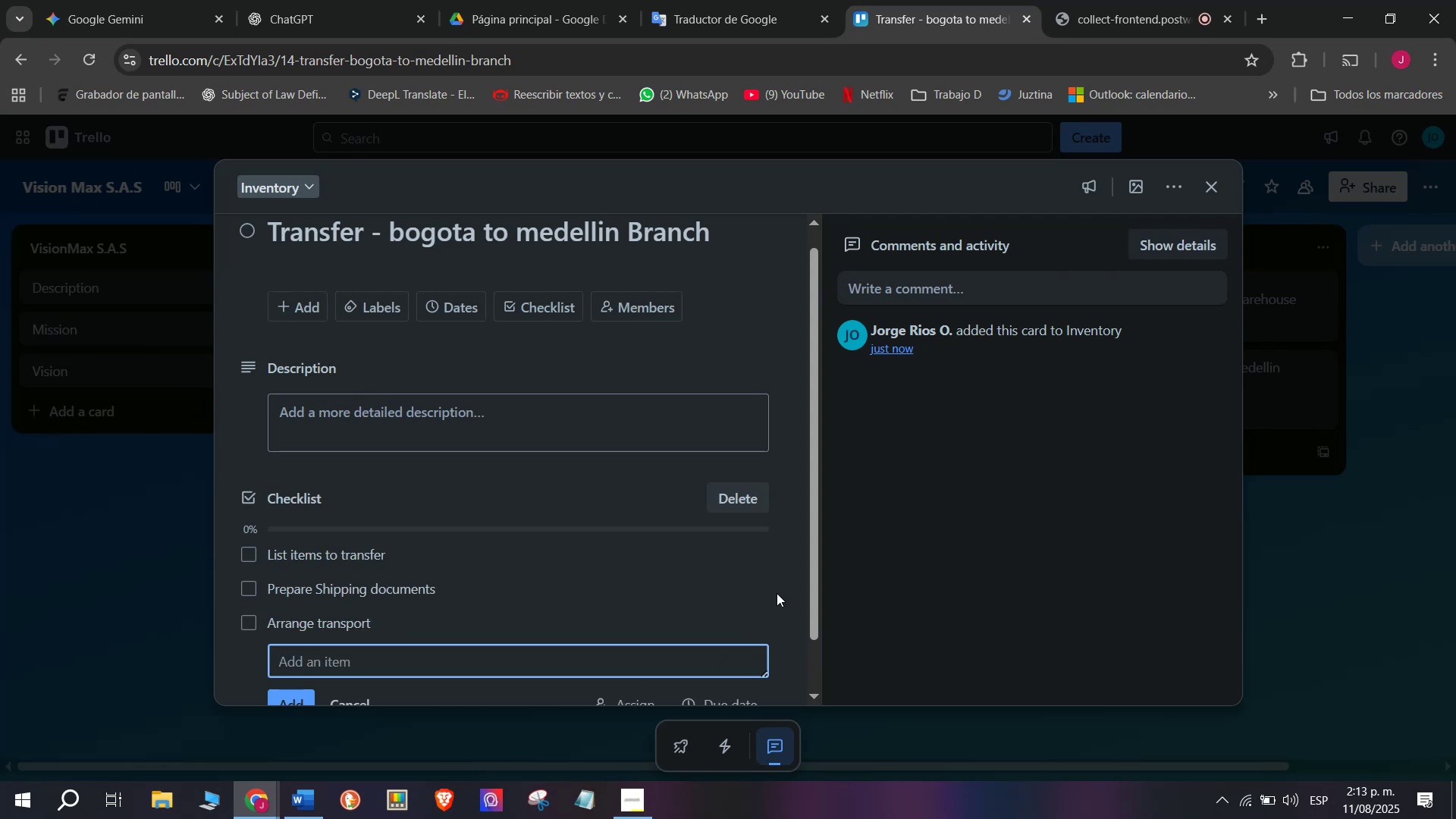 
type(confirm reception )
 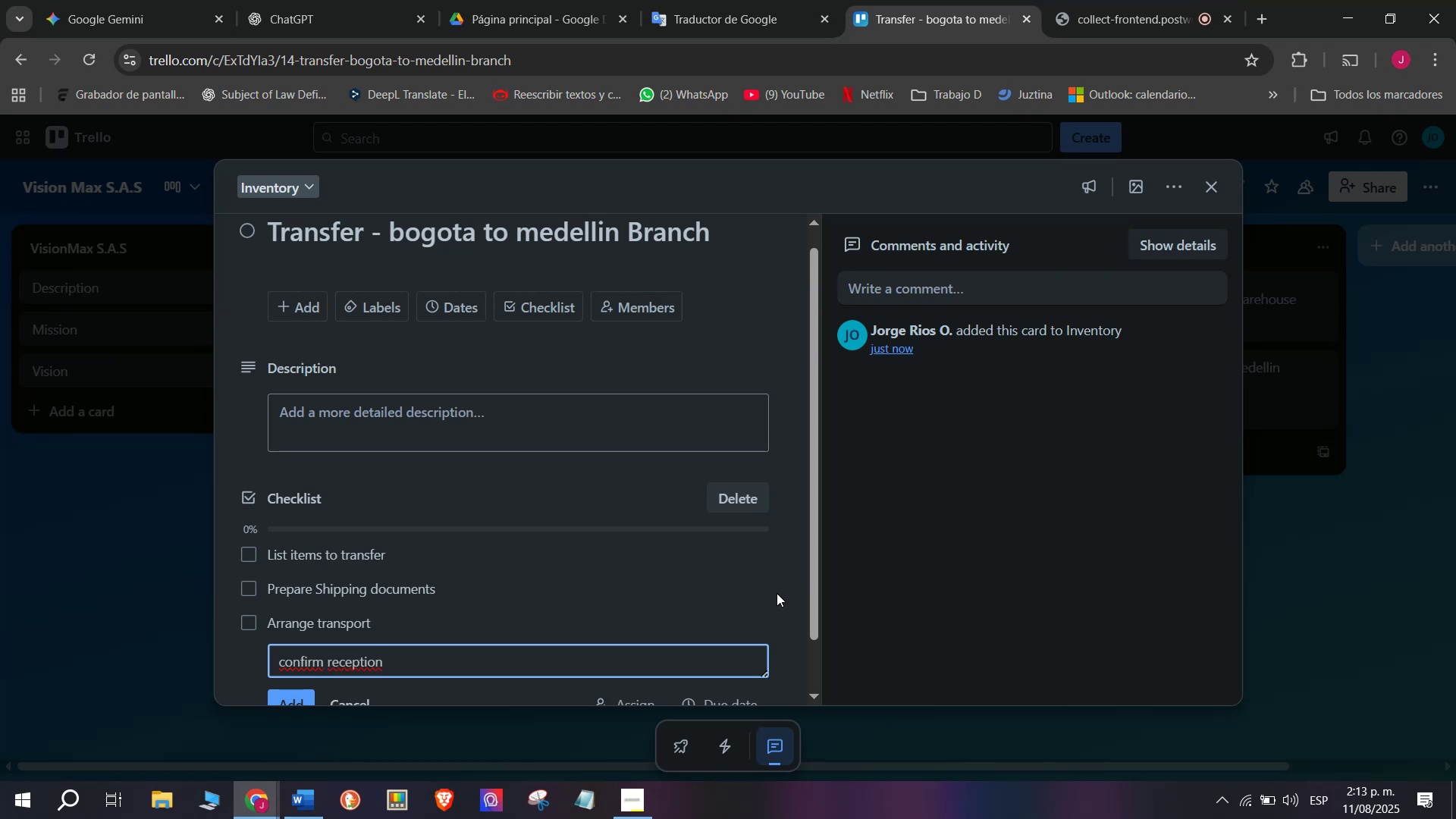 
key(Enter)
 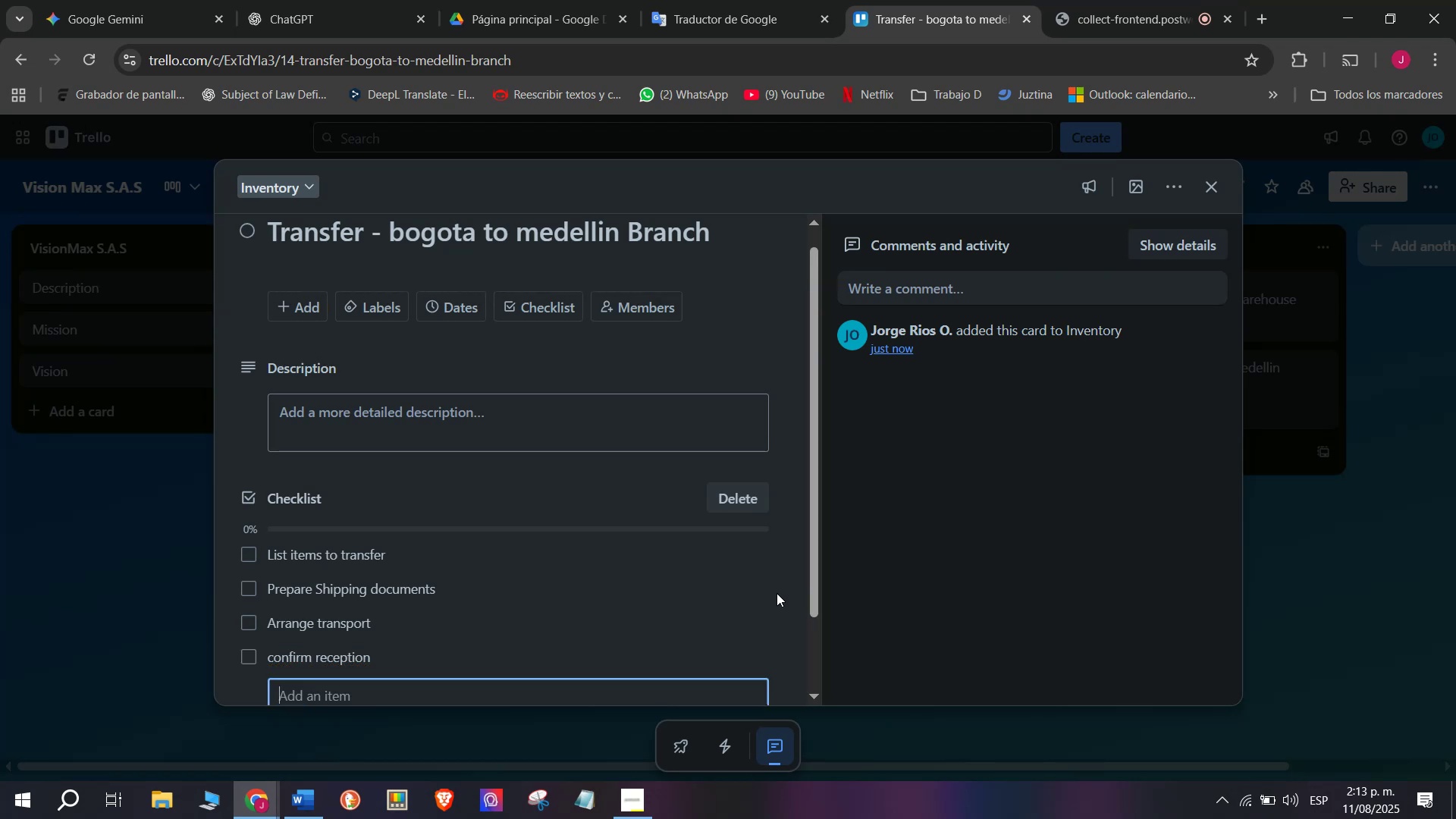 
type(update system)
 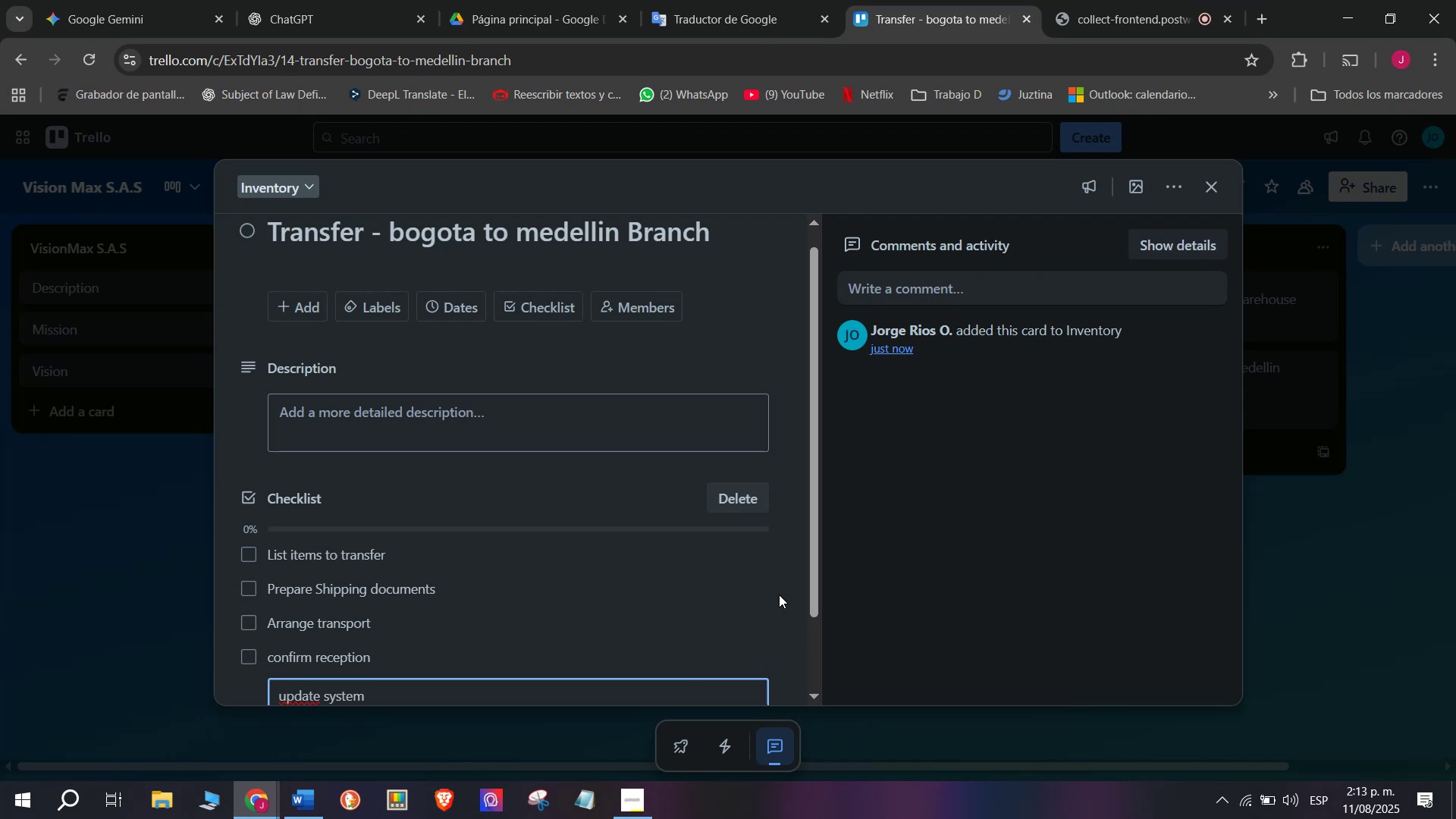 
scroll: coordinate [808, 557], scroll_direction: down, amount: 2.0
 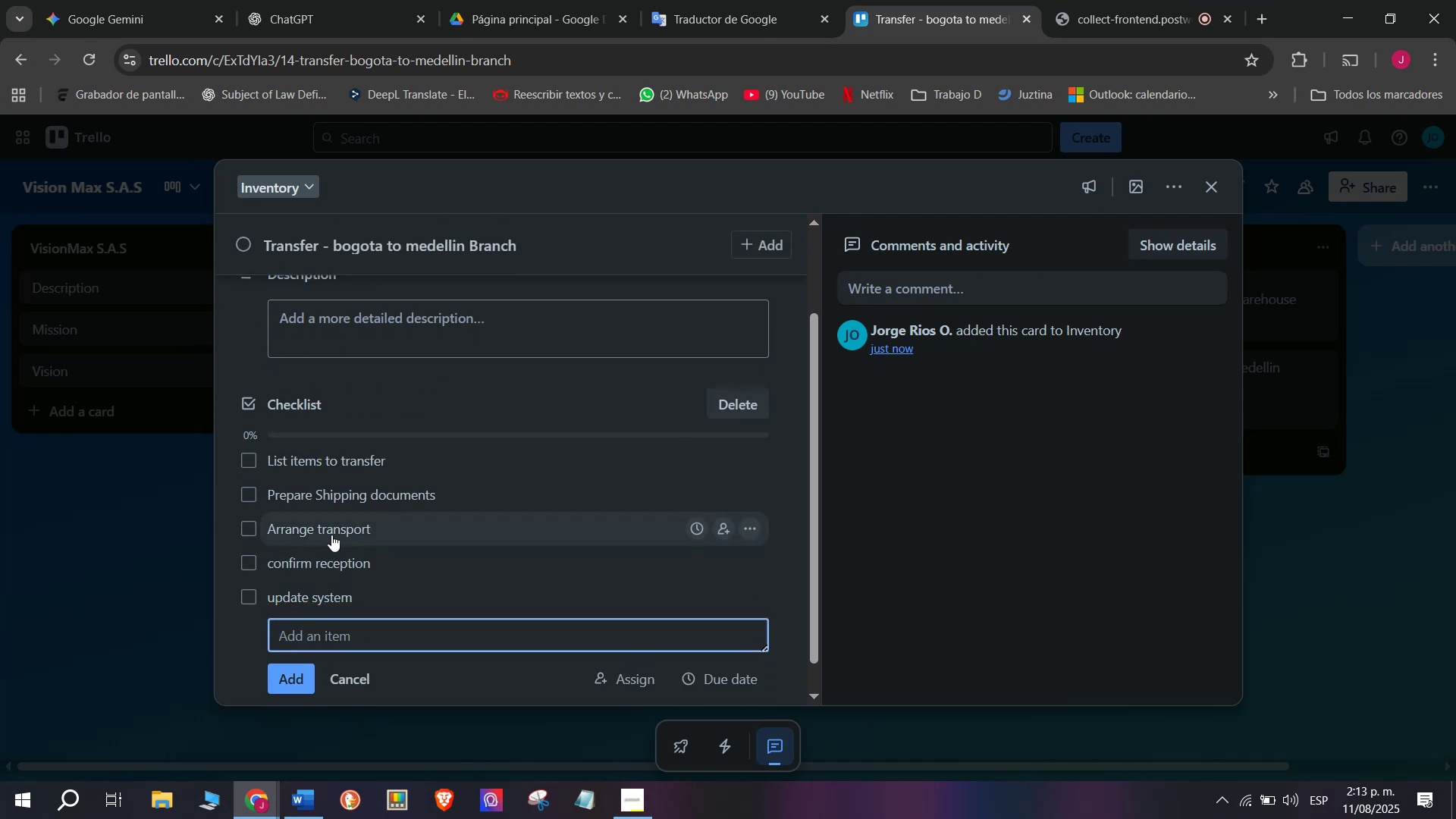 
scroll: coordinate [488, 482], scroll_direction: up, amount: 3.0
 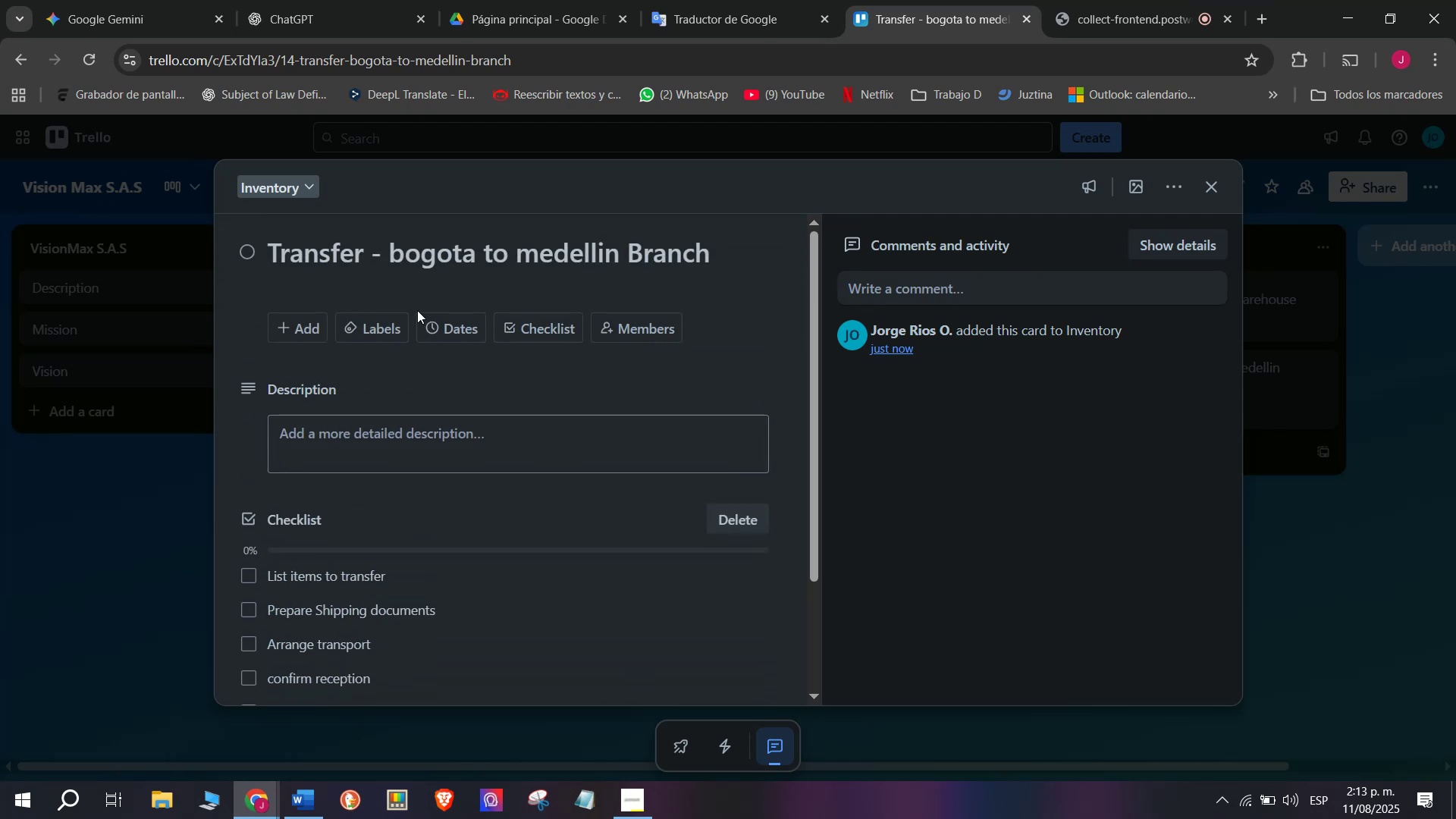 
left_click([400, 318])
 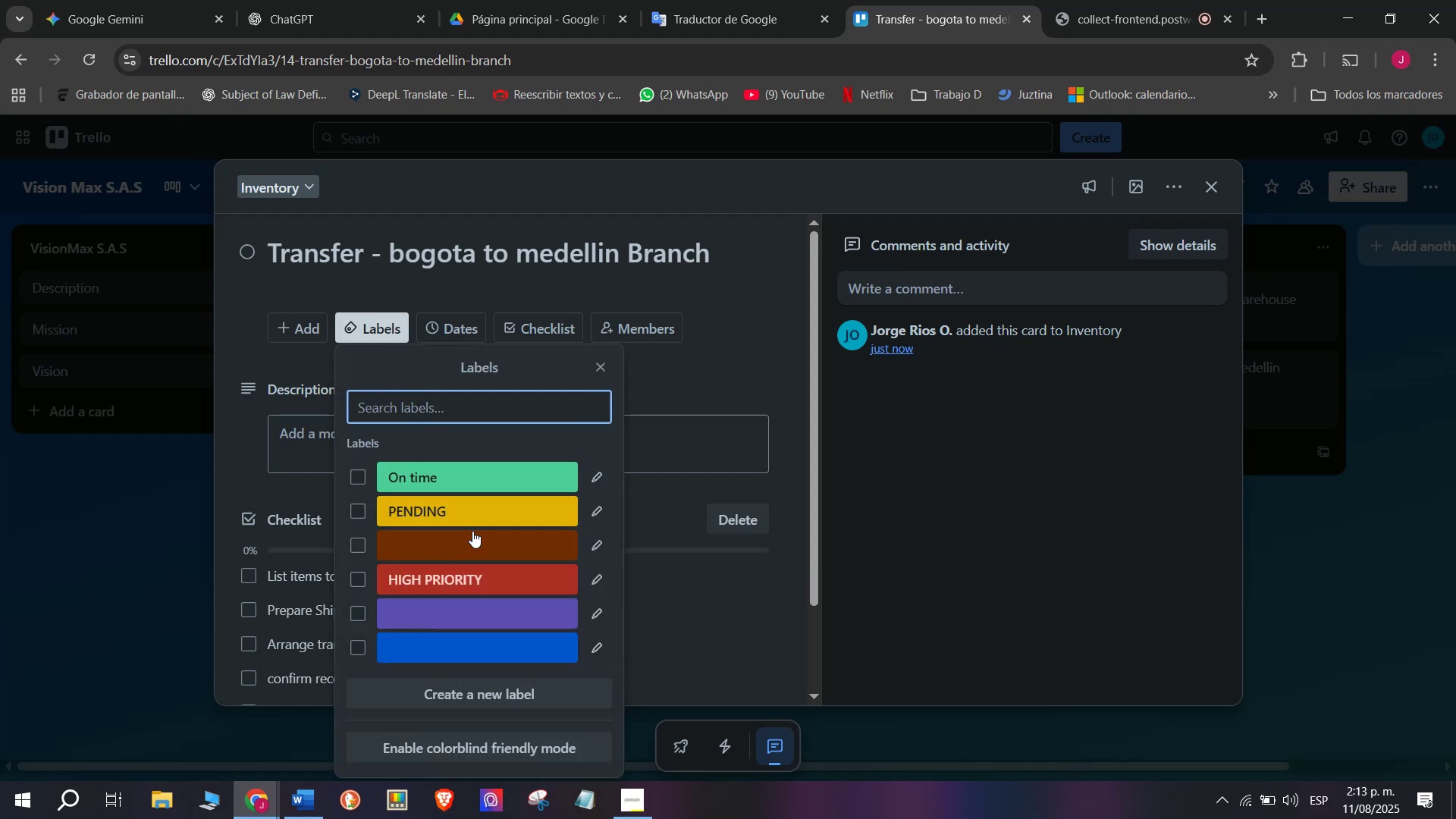 
left_click([475, 516])
 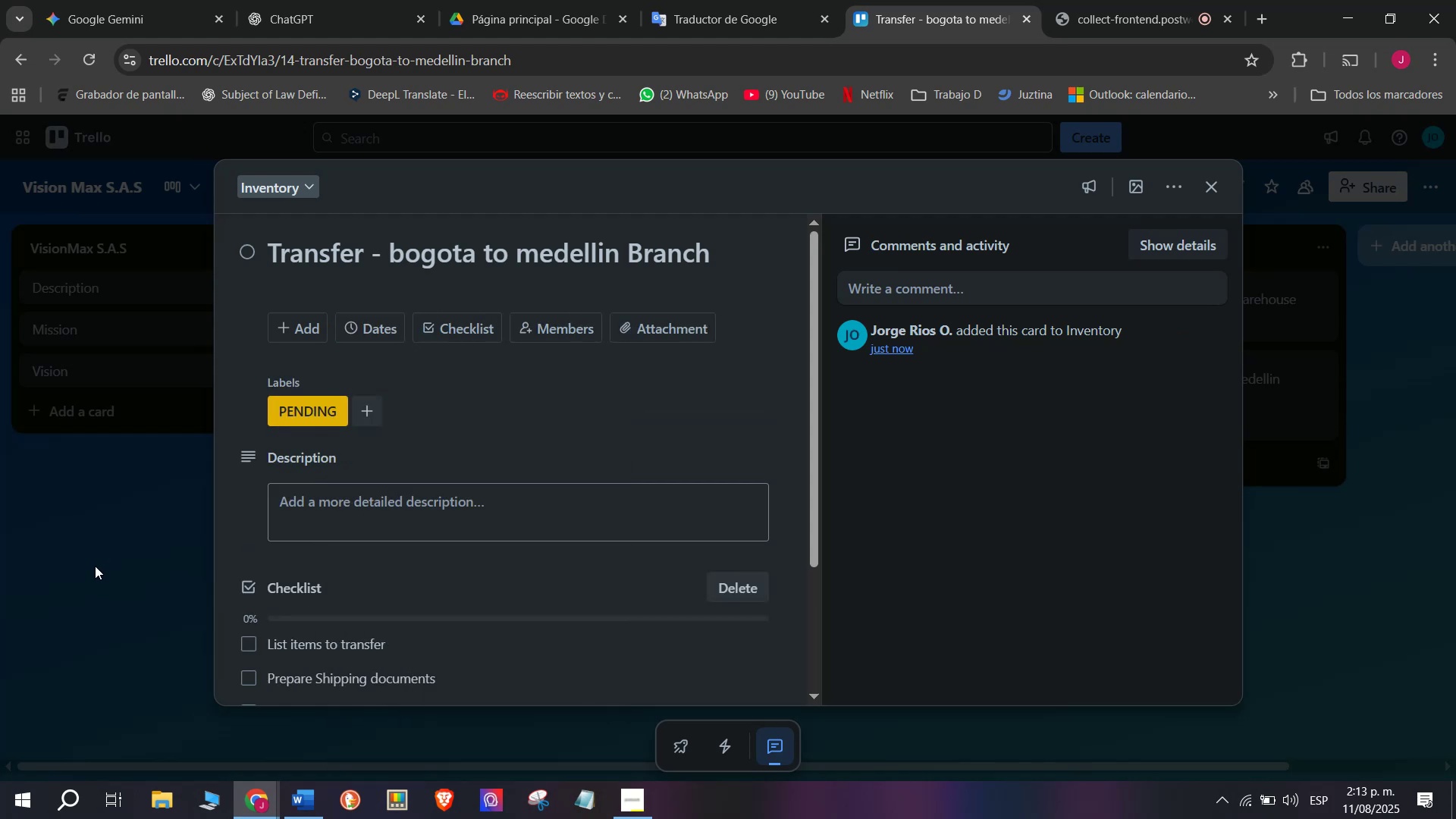 
triple_click([196, 585])
 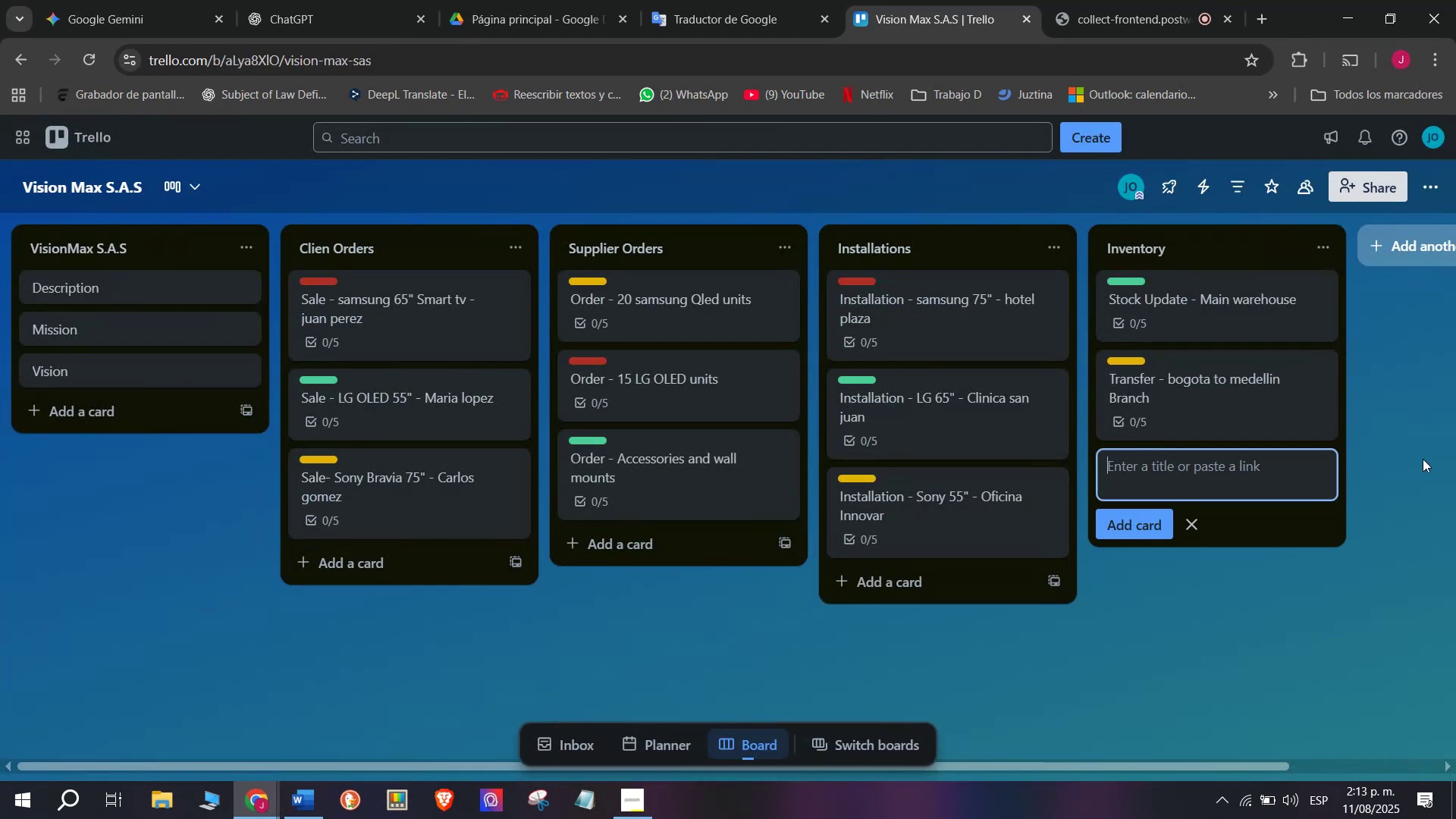 
wait(7.71)
 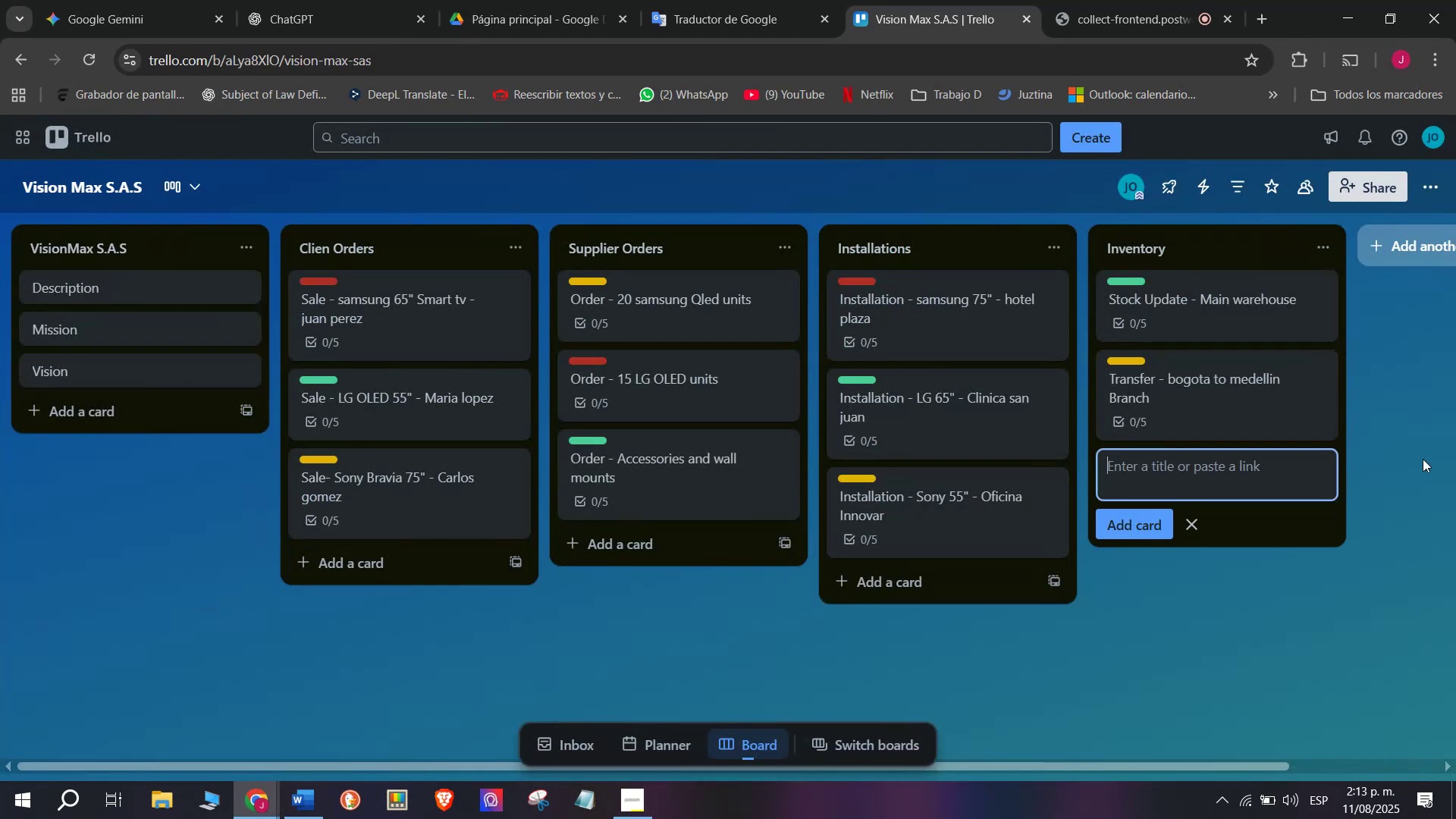 
type(Audit)
 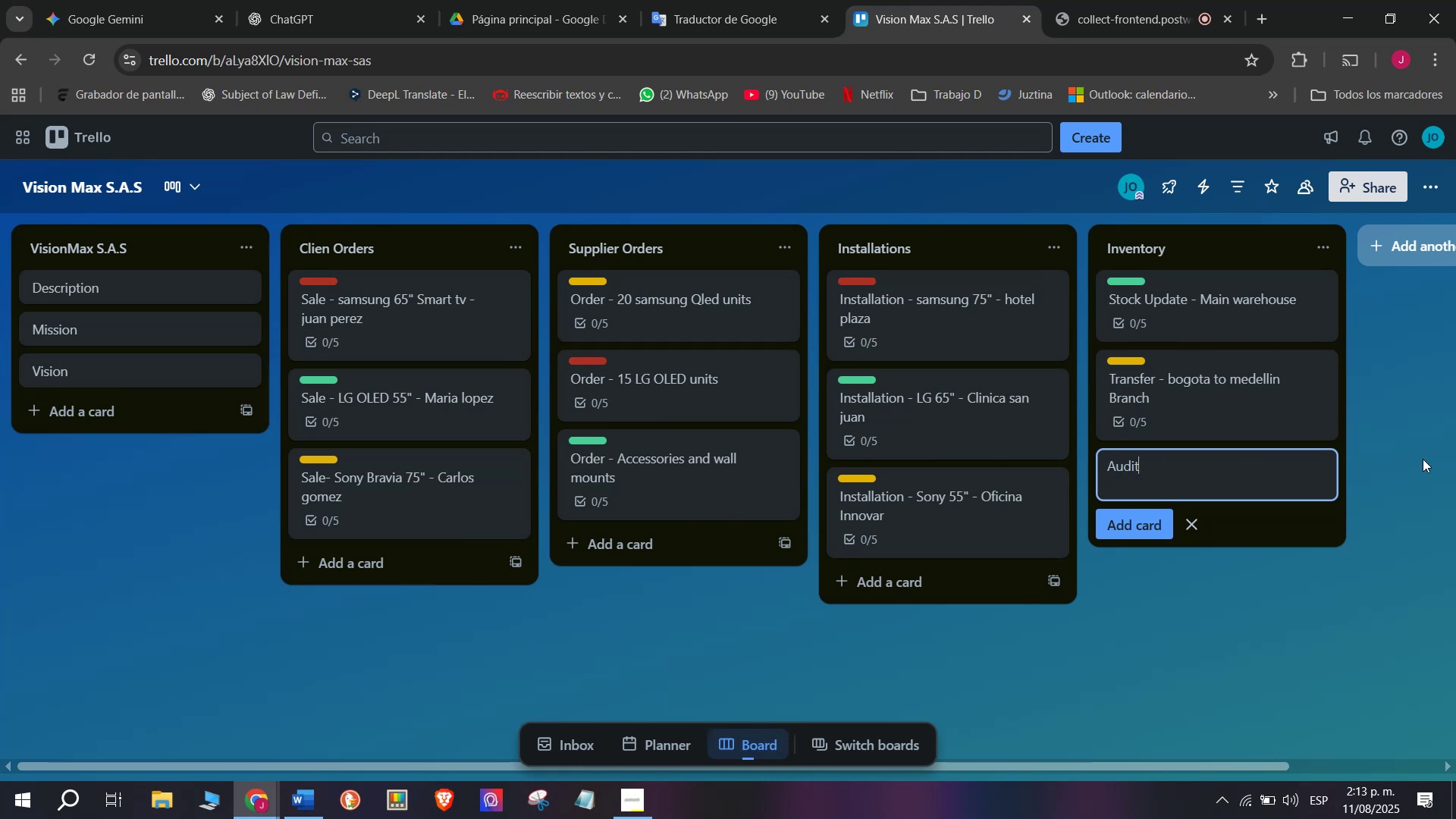 
type( - cali warehouse)
 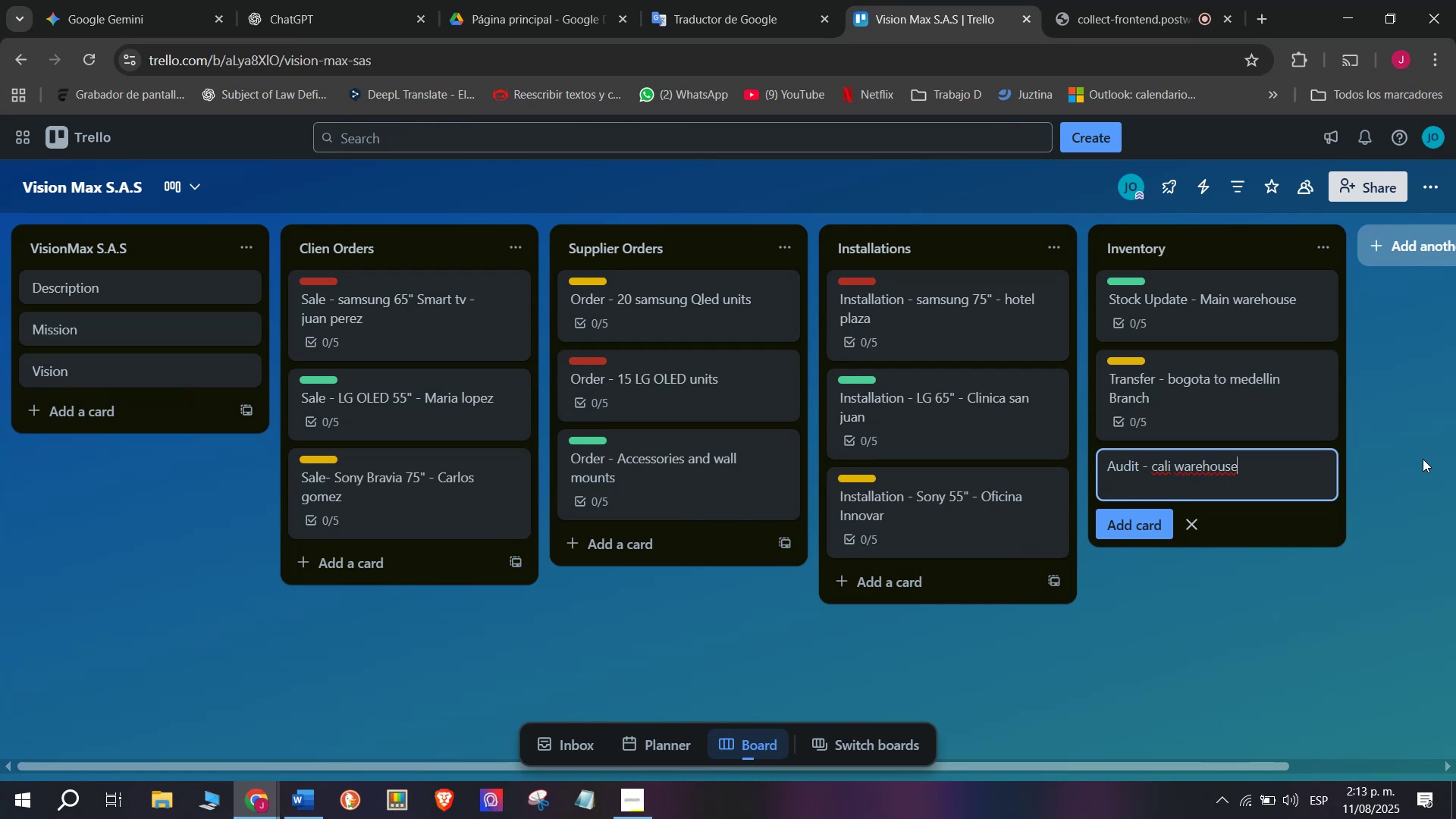 
key(Enter)
 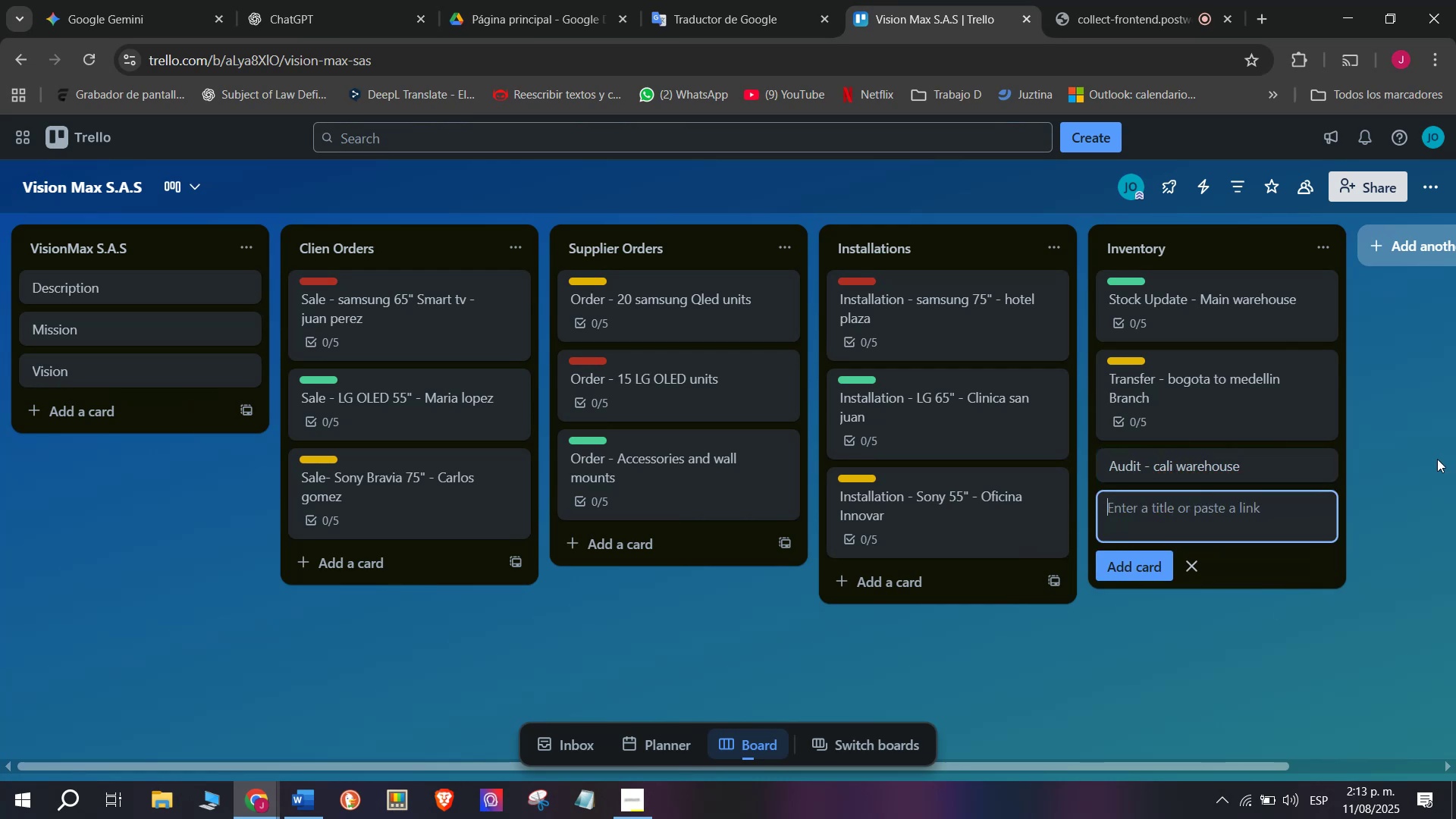 
left_click([1260, 460])
 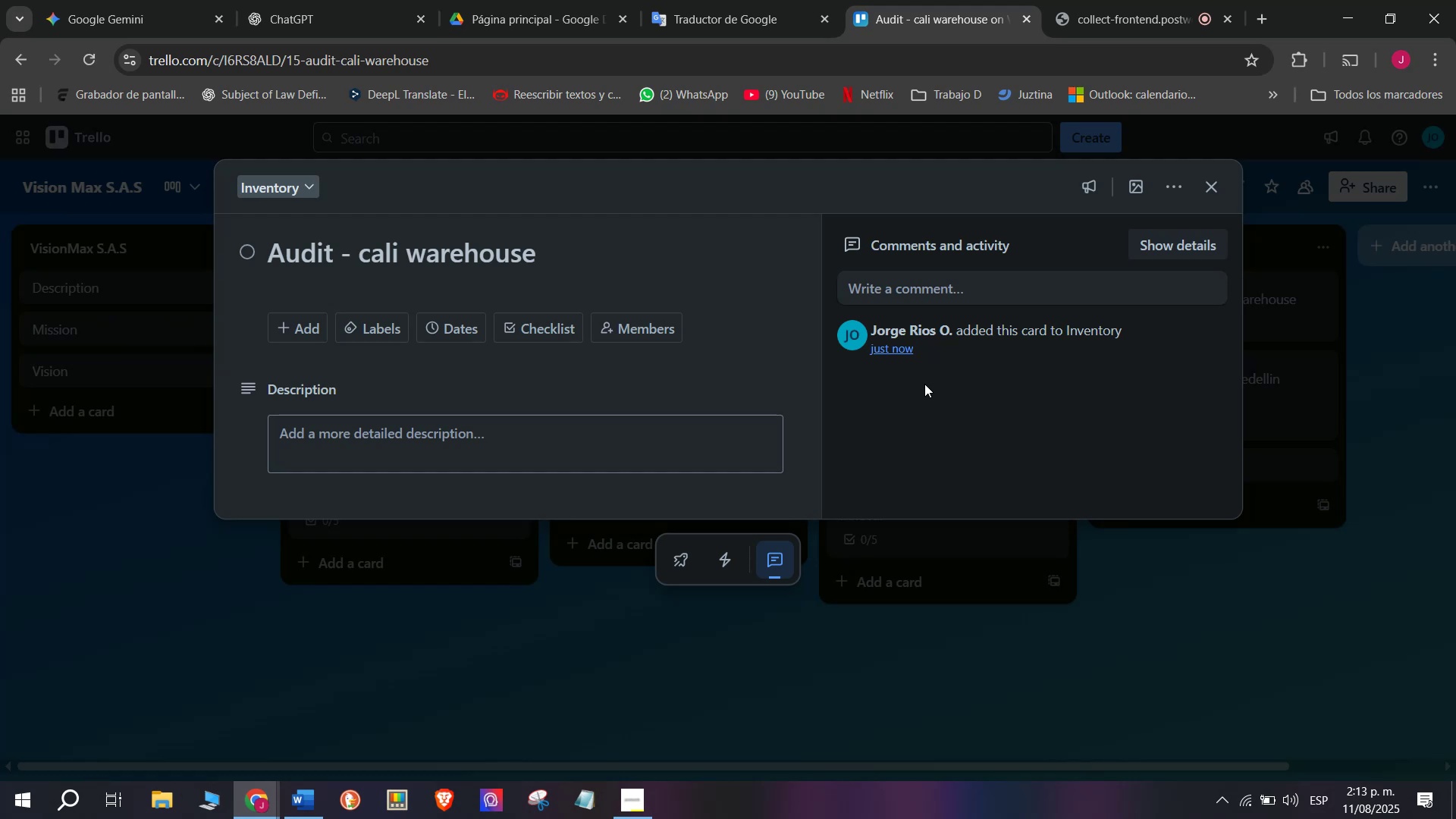 
wait(7.07)
 